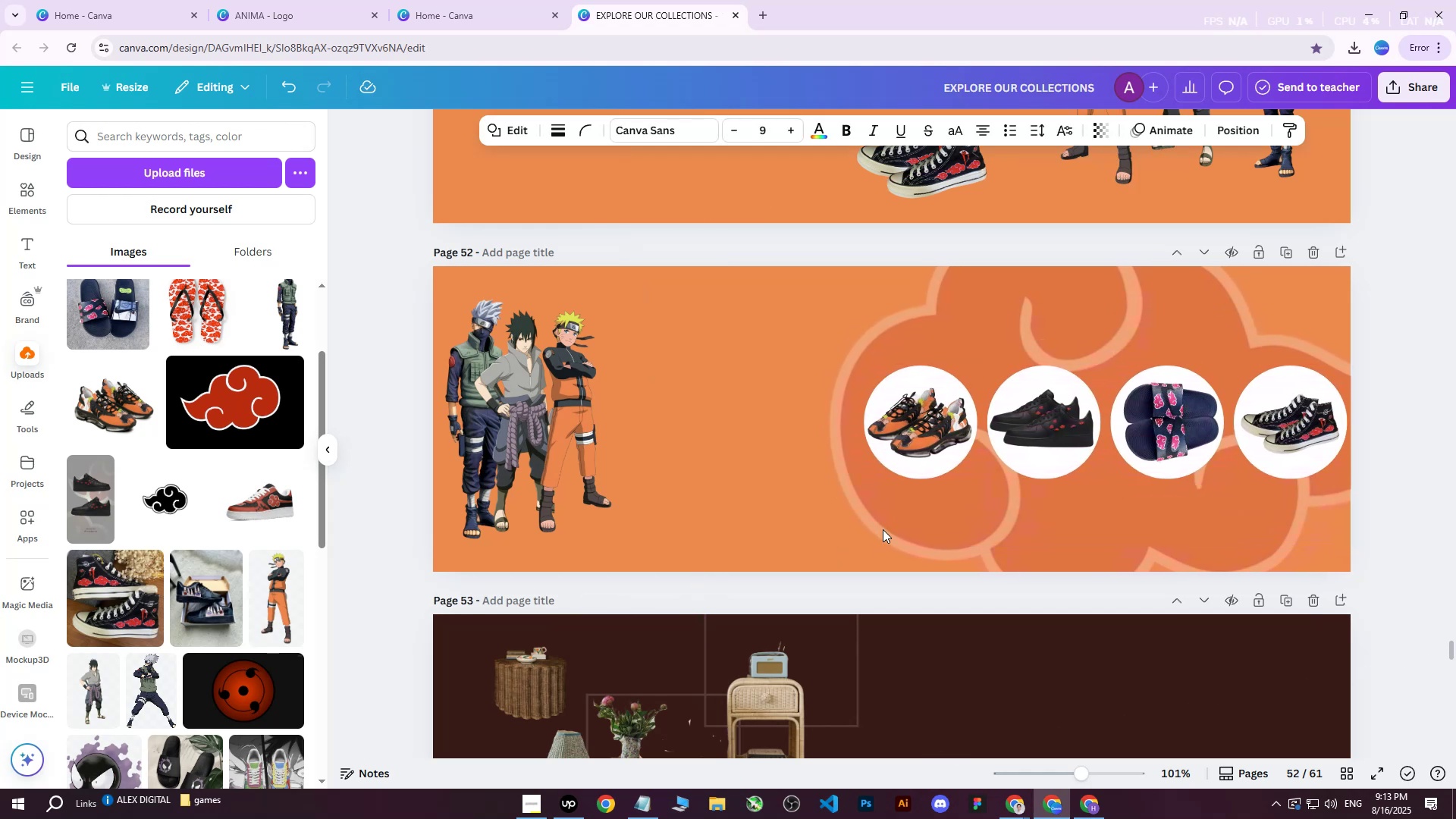 
key(ArrowLeft)
 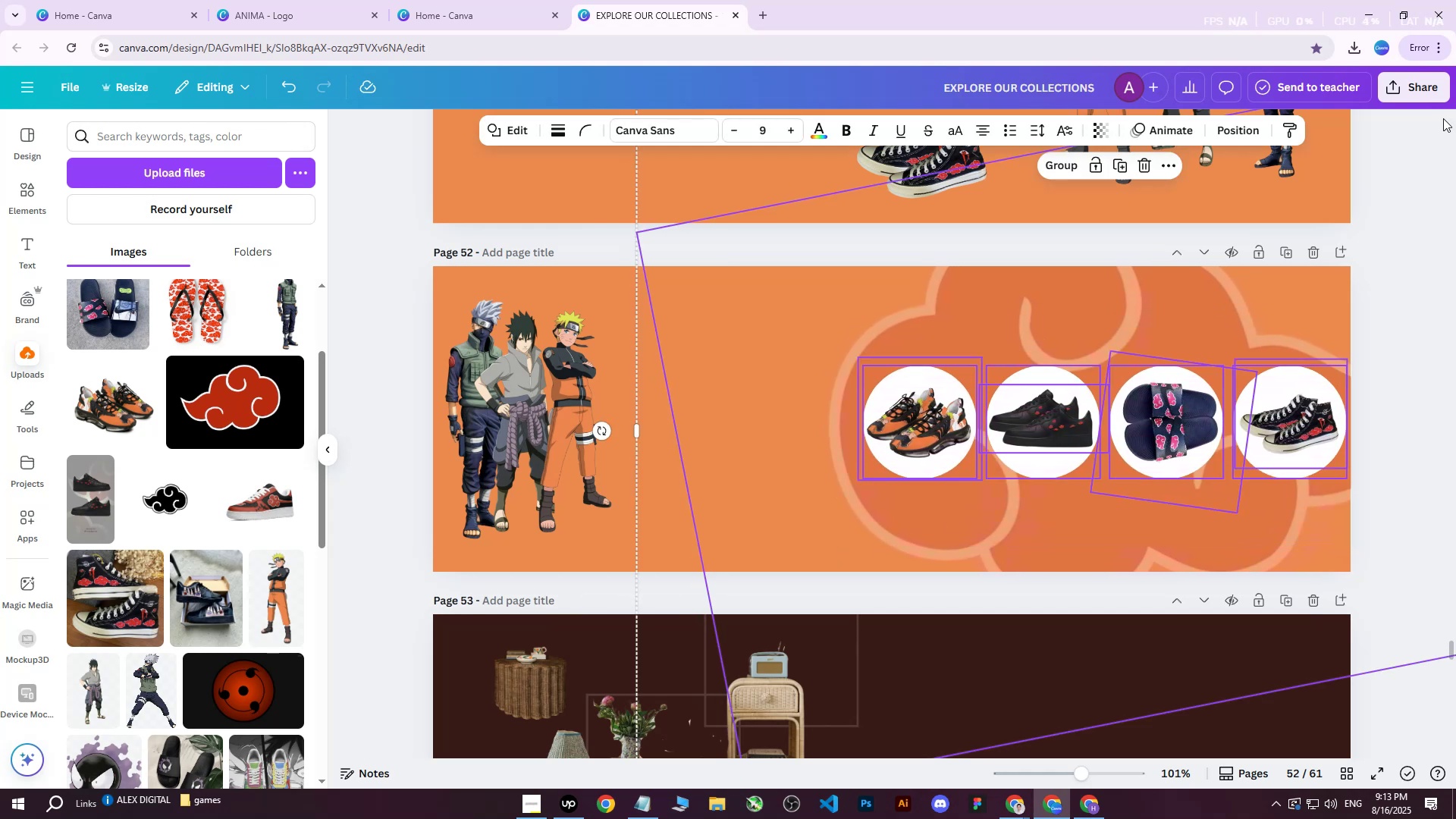 
left_click([1410, 89])
 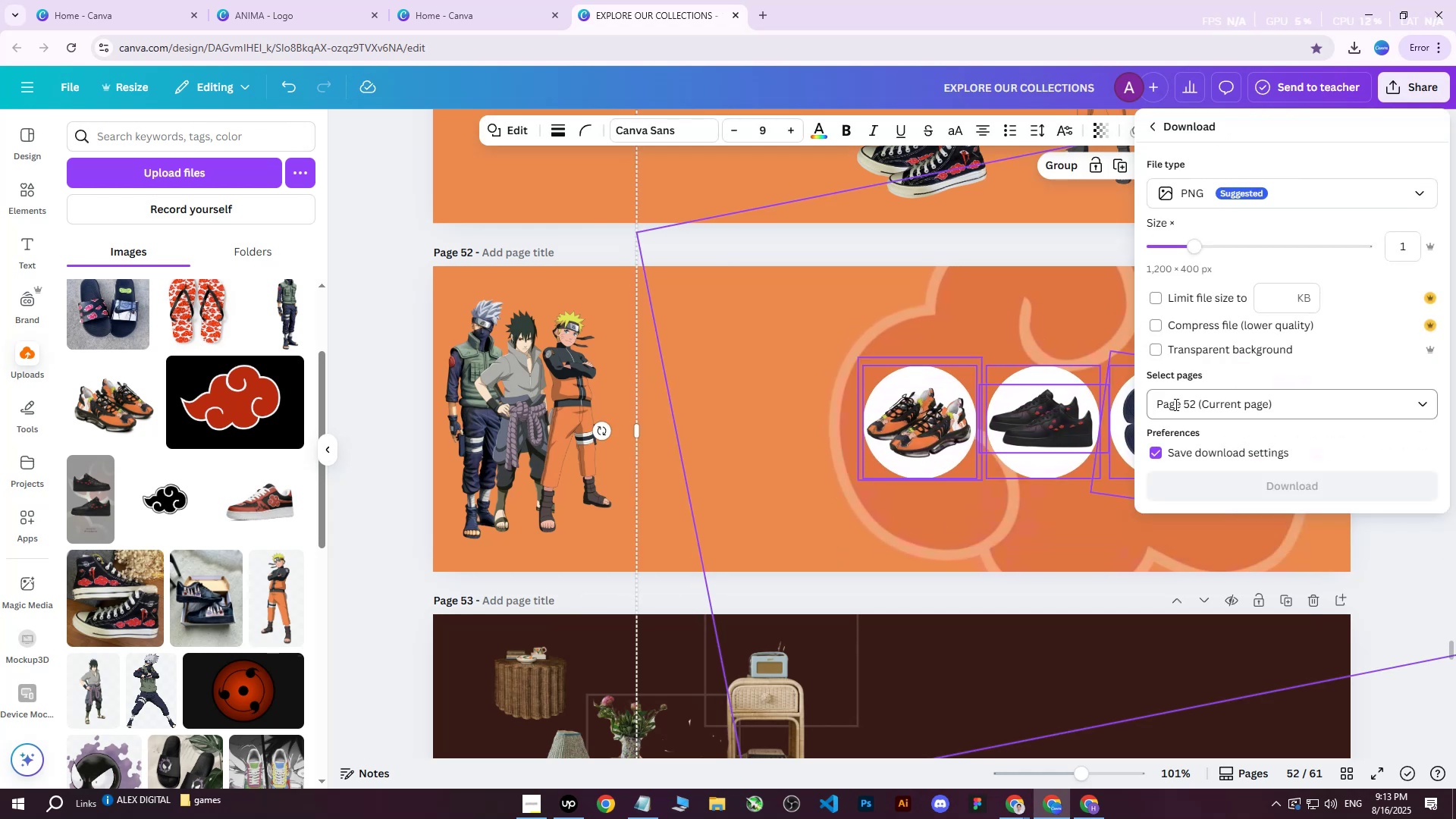 
double_click([1191, 391])
 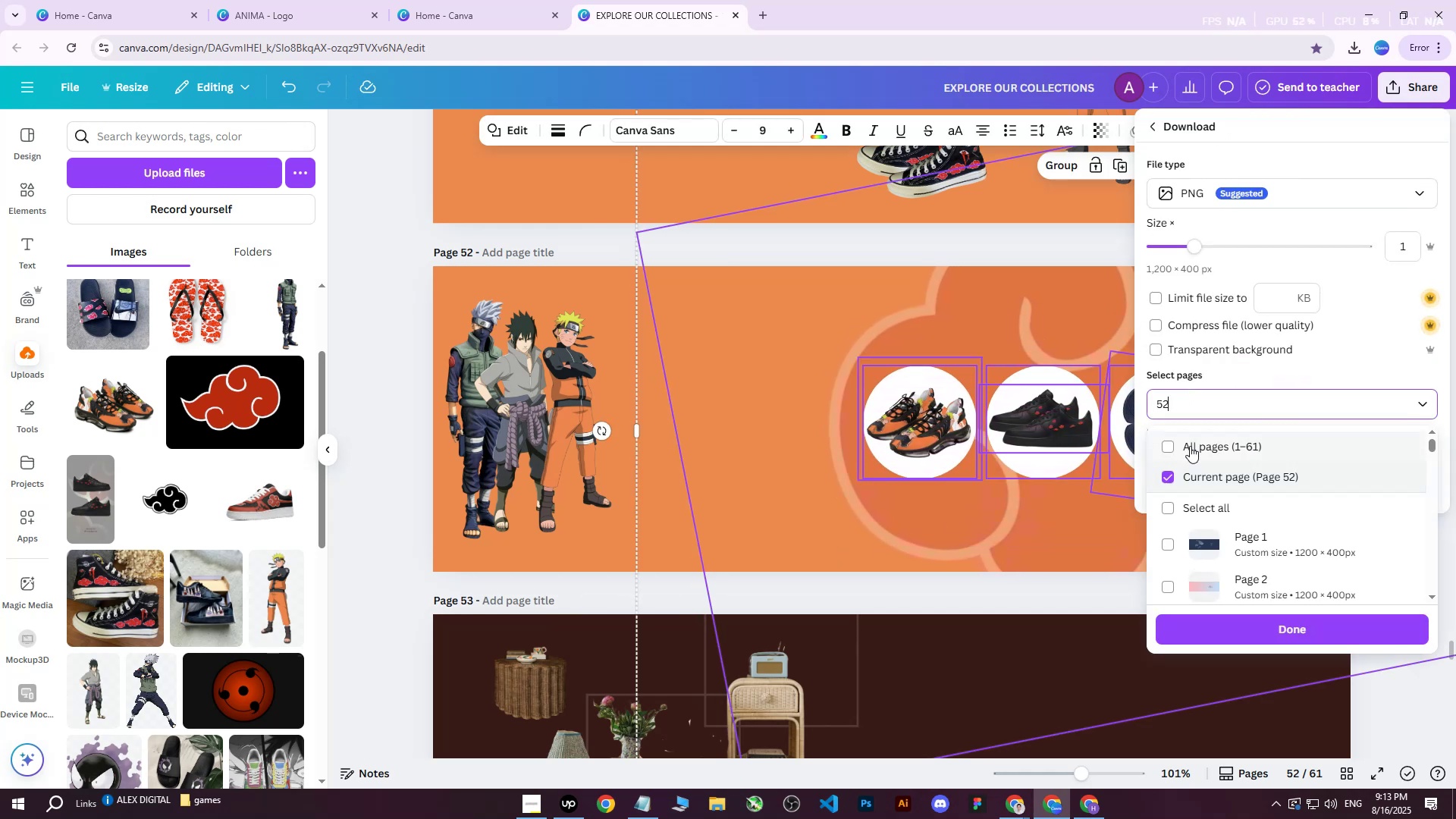 
triple_click([1190, 446])
 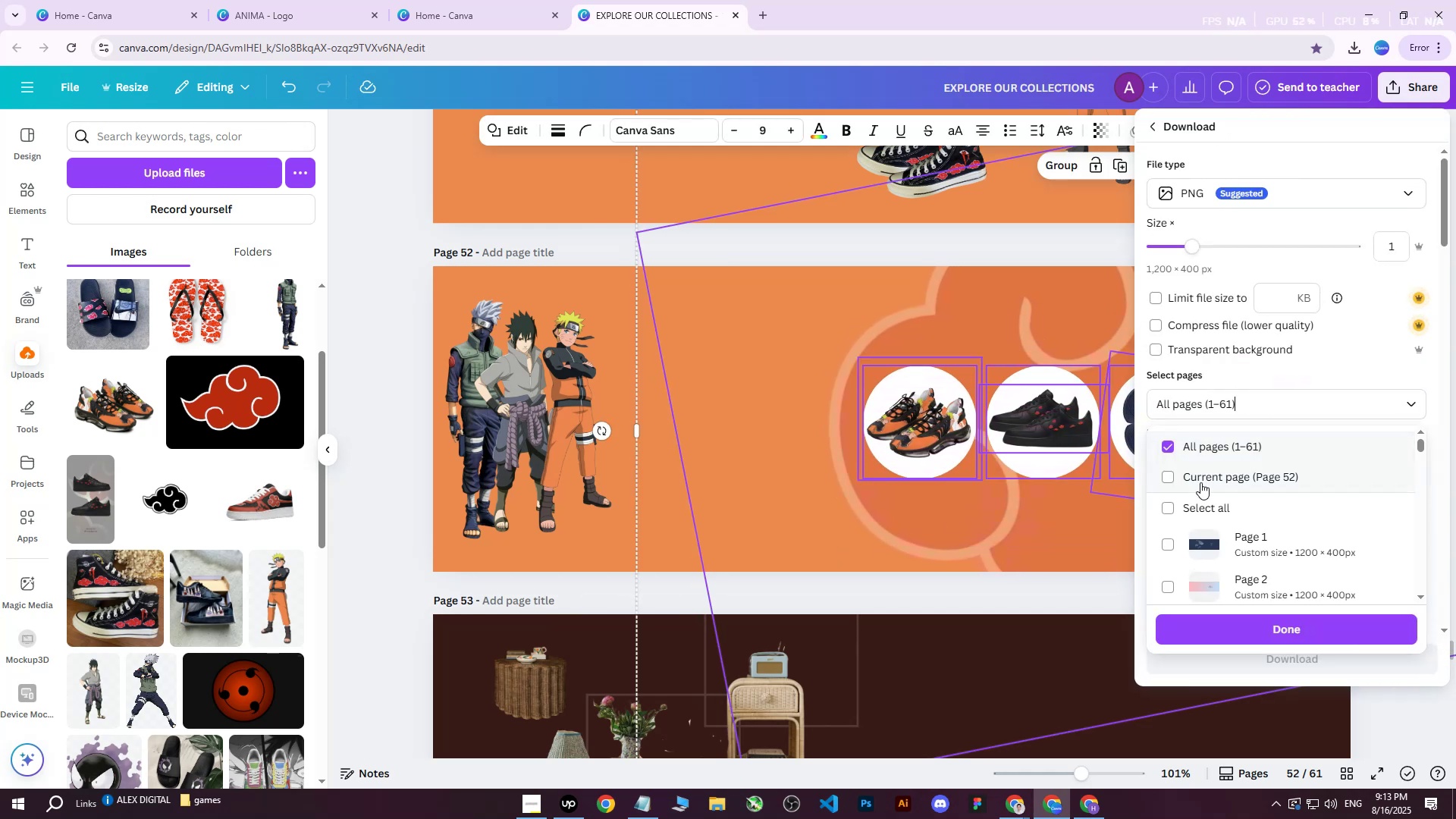 
triple_click([1200, 482])
 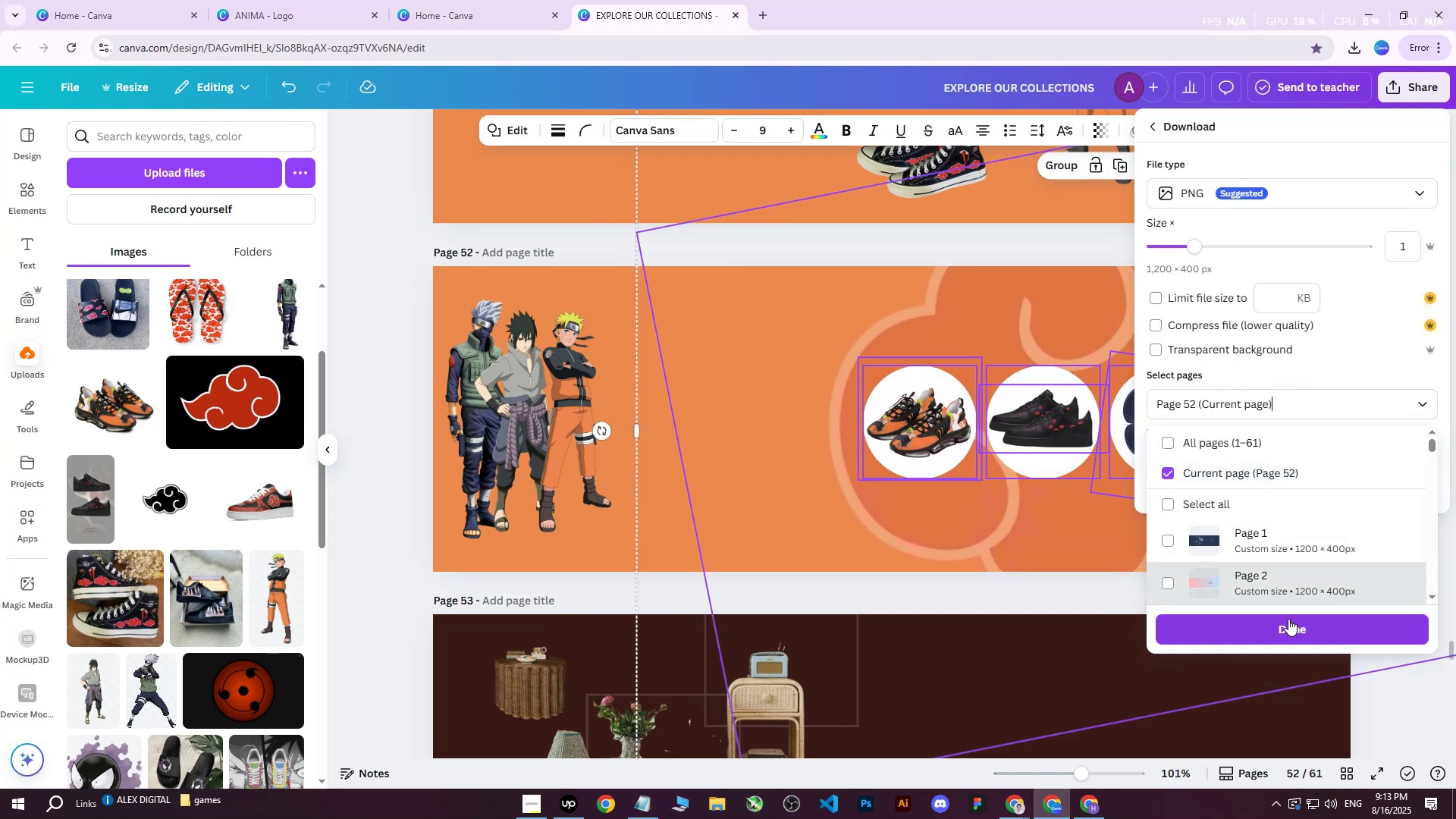 
triple_click([1283, 618])
 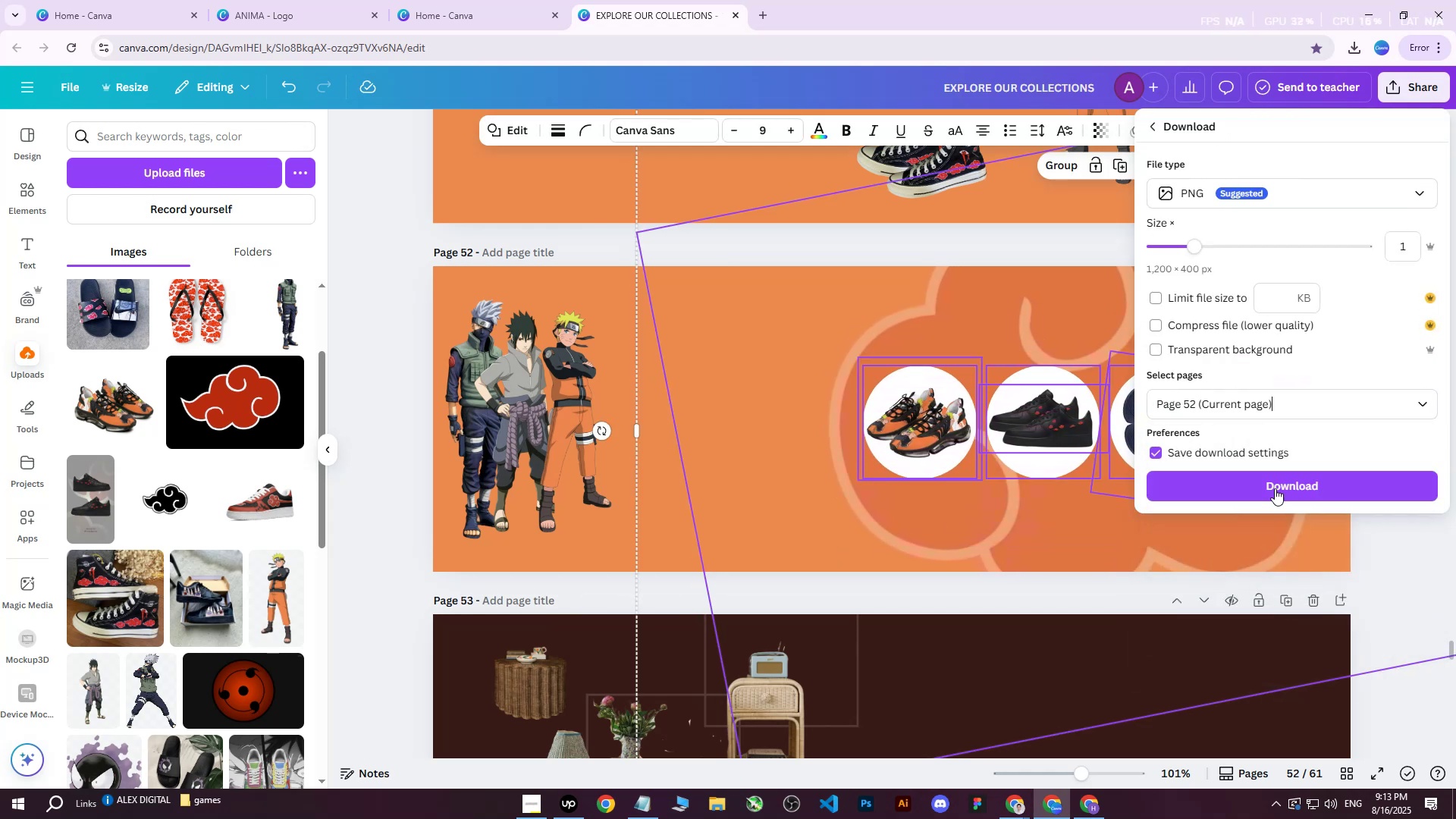 
left_click([1273, 475])
 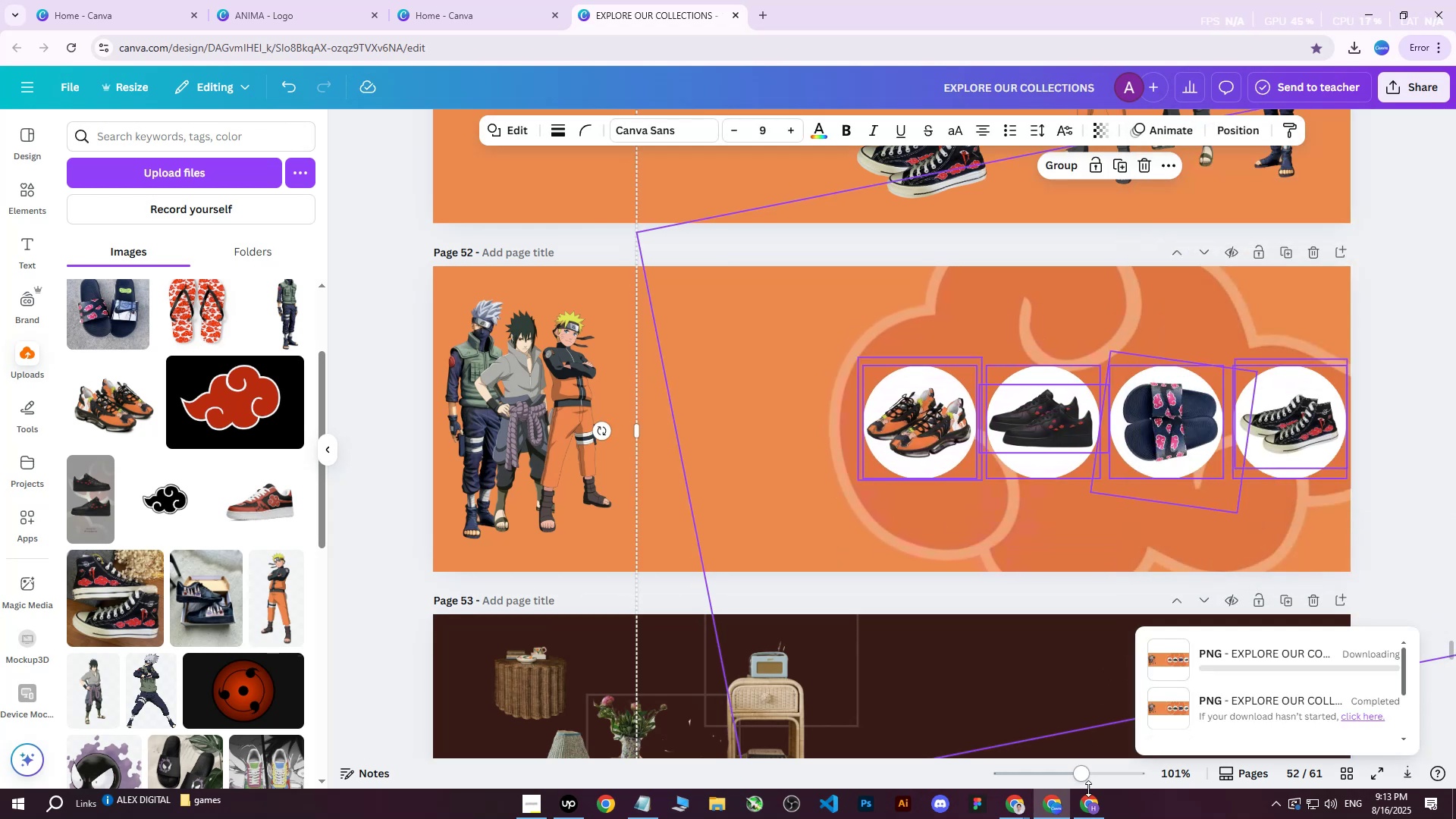 
left_click([1092, 809])
 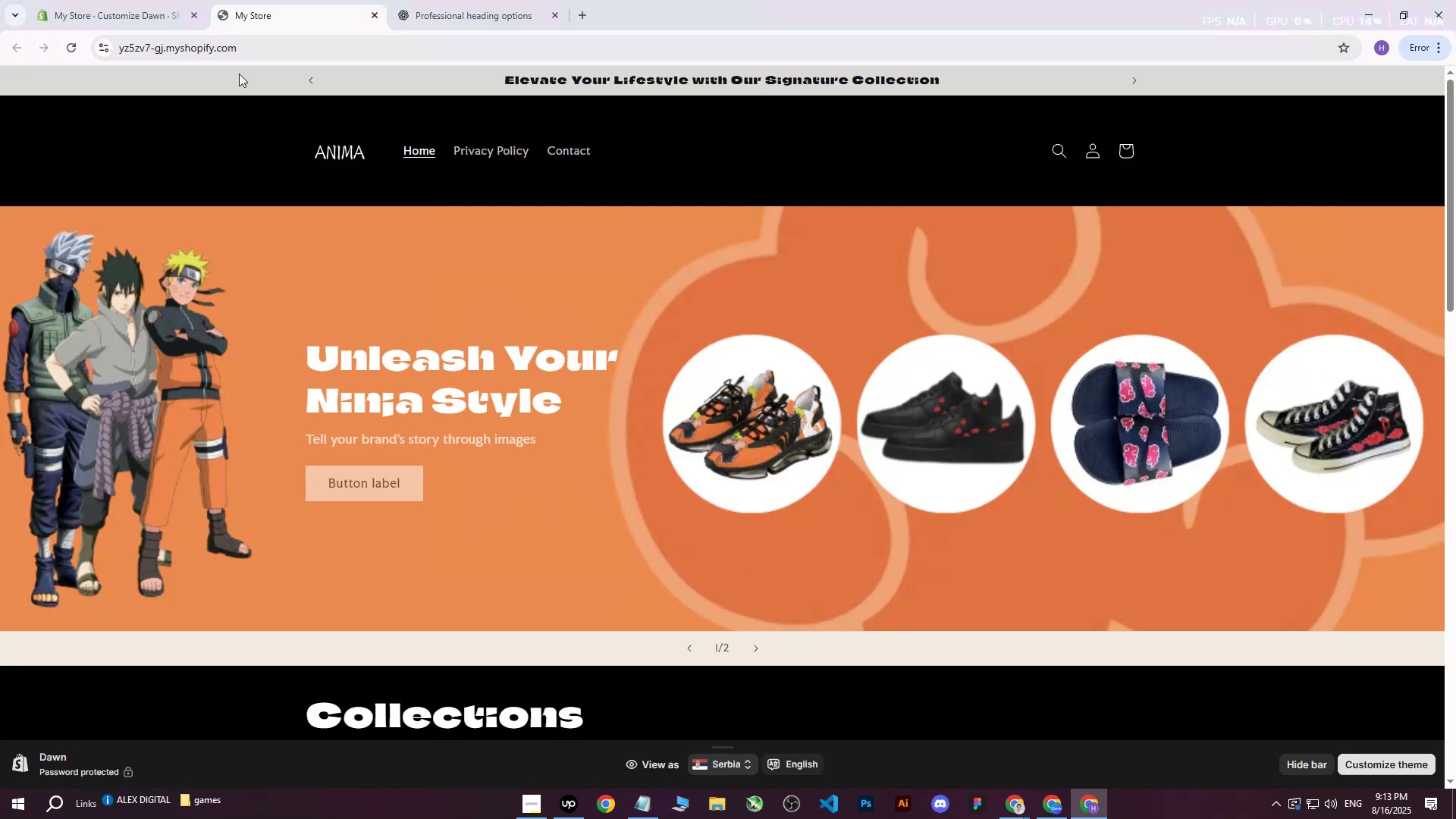 
left_click([184, 0])
 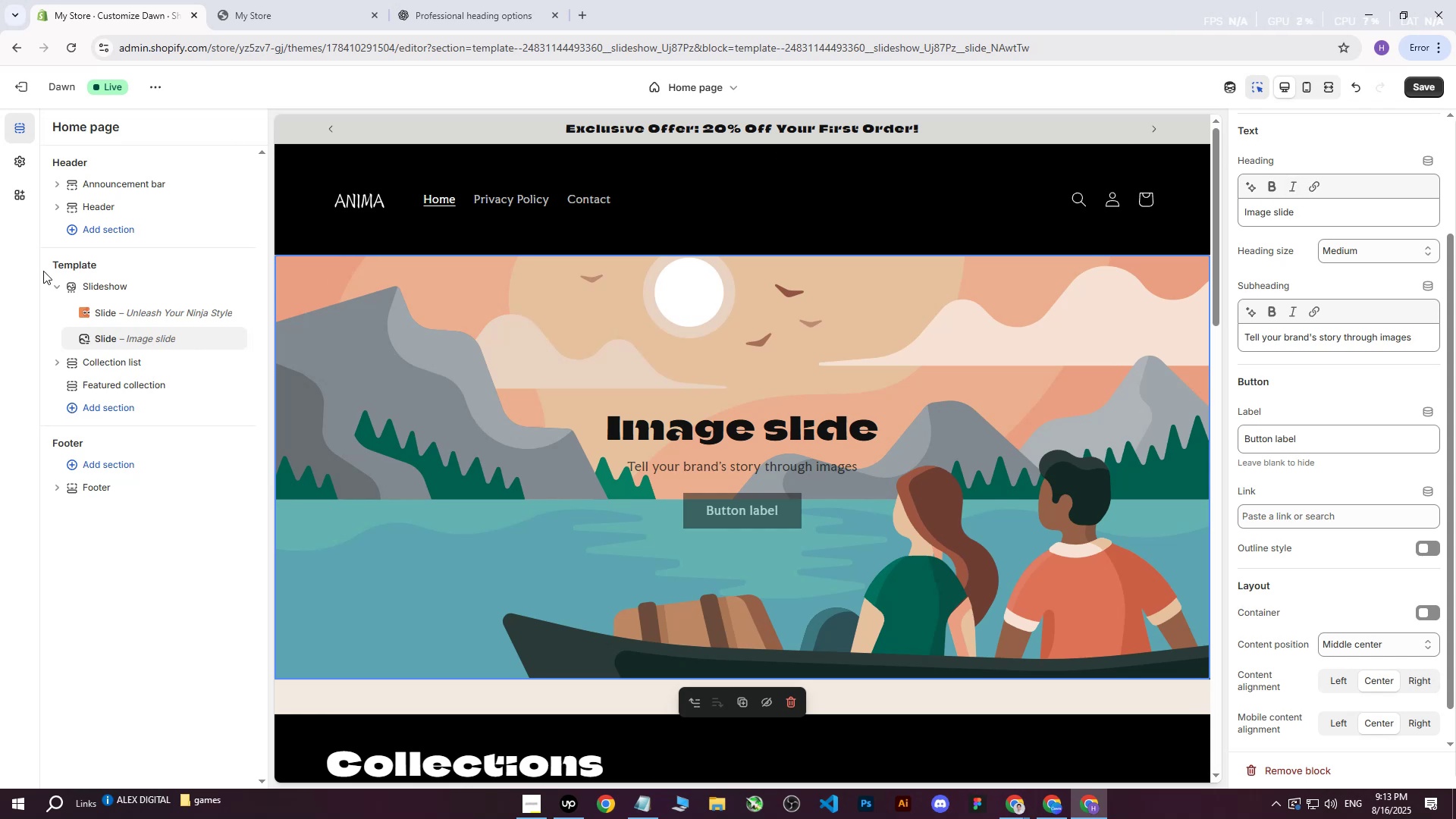 
left_click([128, 306])
 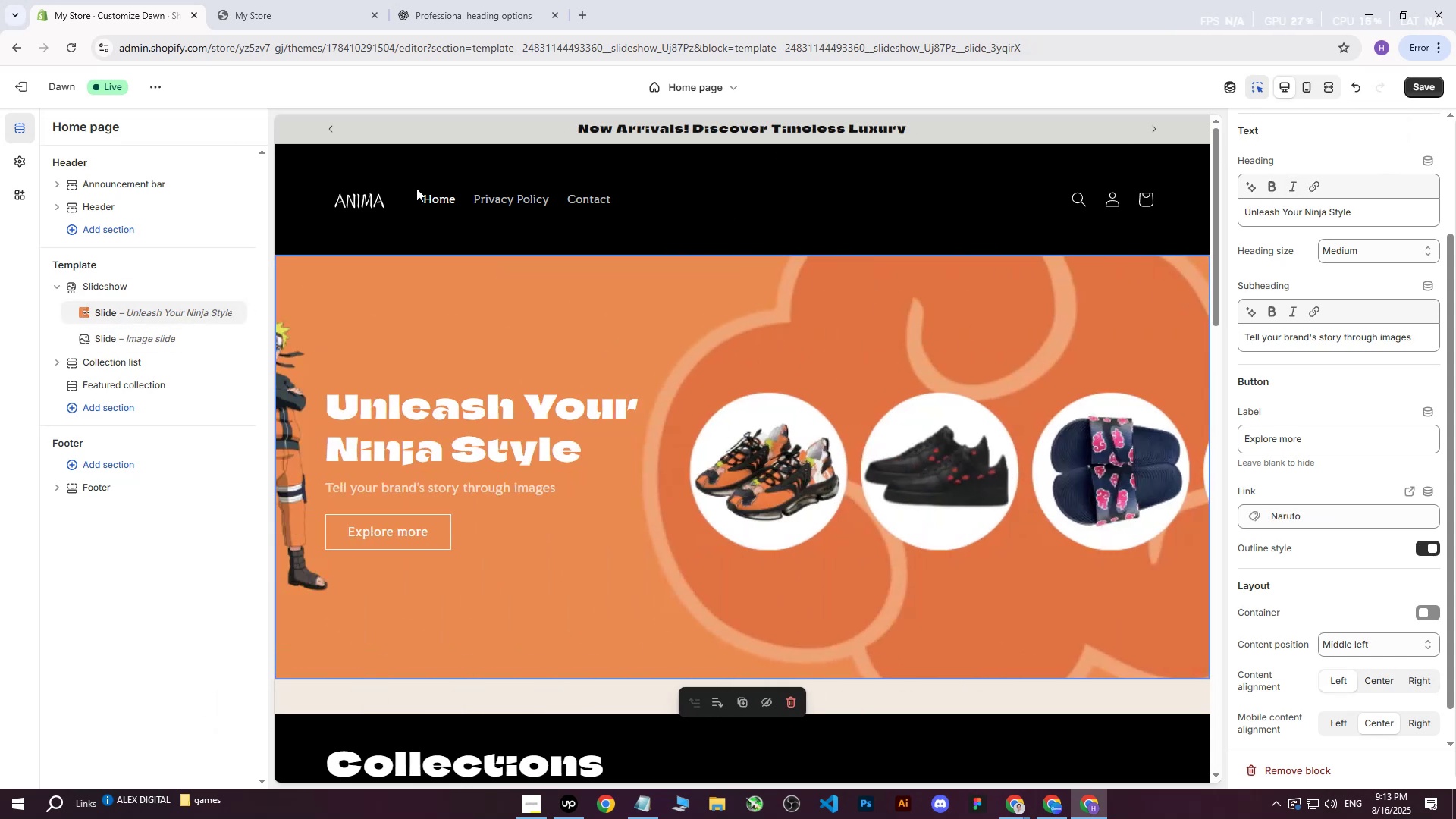 
scroll: coordinate [1301, 231], scroll_direction: up, amount: 4.0
 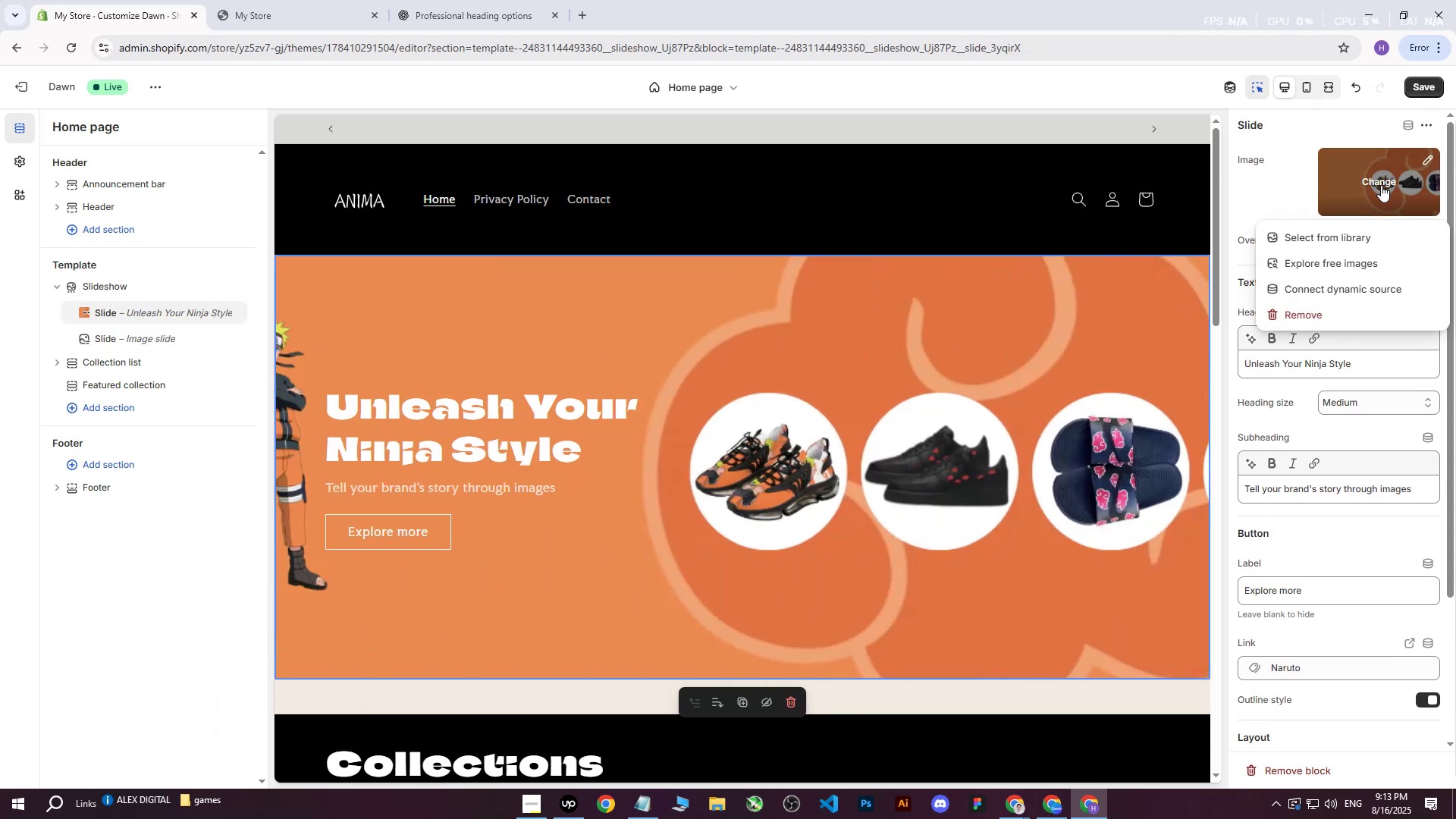 
double_click([1327, 237])
 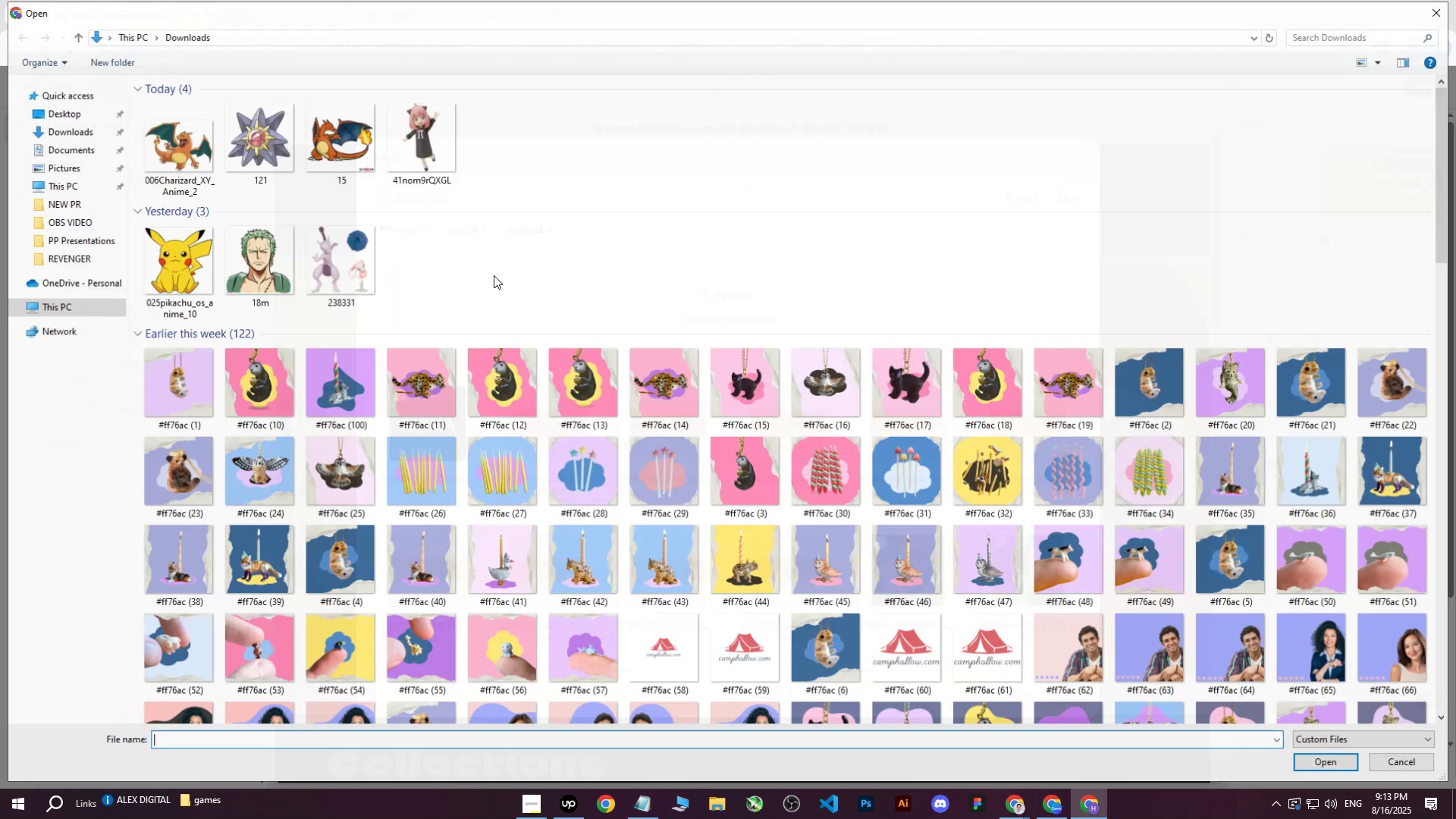 
left_click([166, 147])
 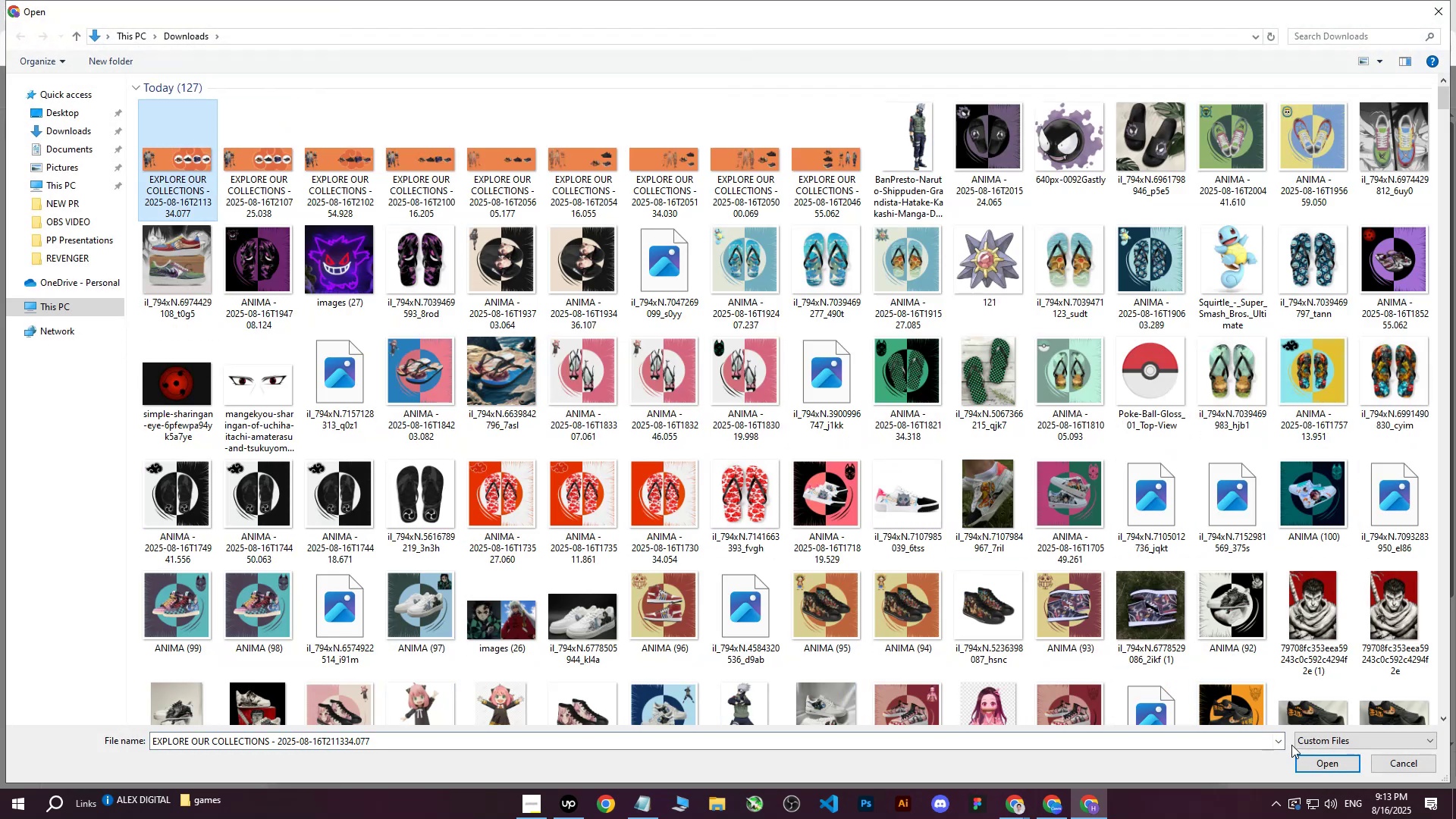 
left_click([1309, 761])
 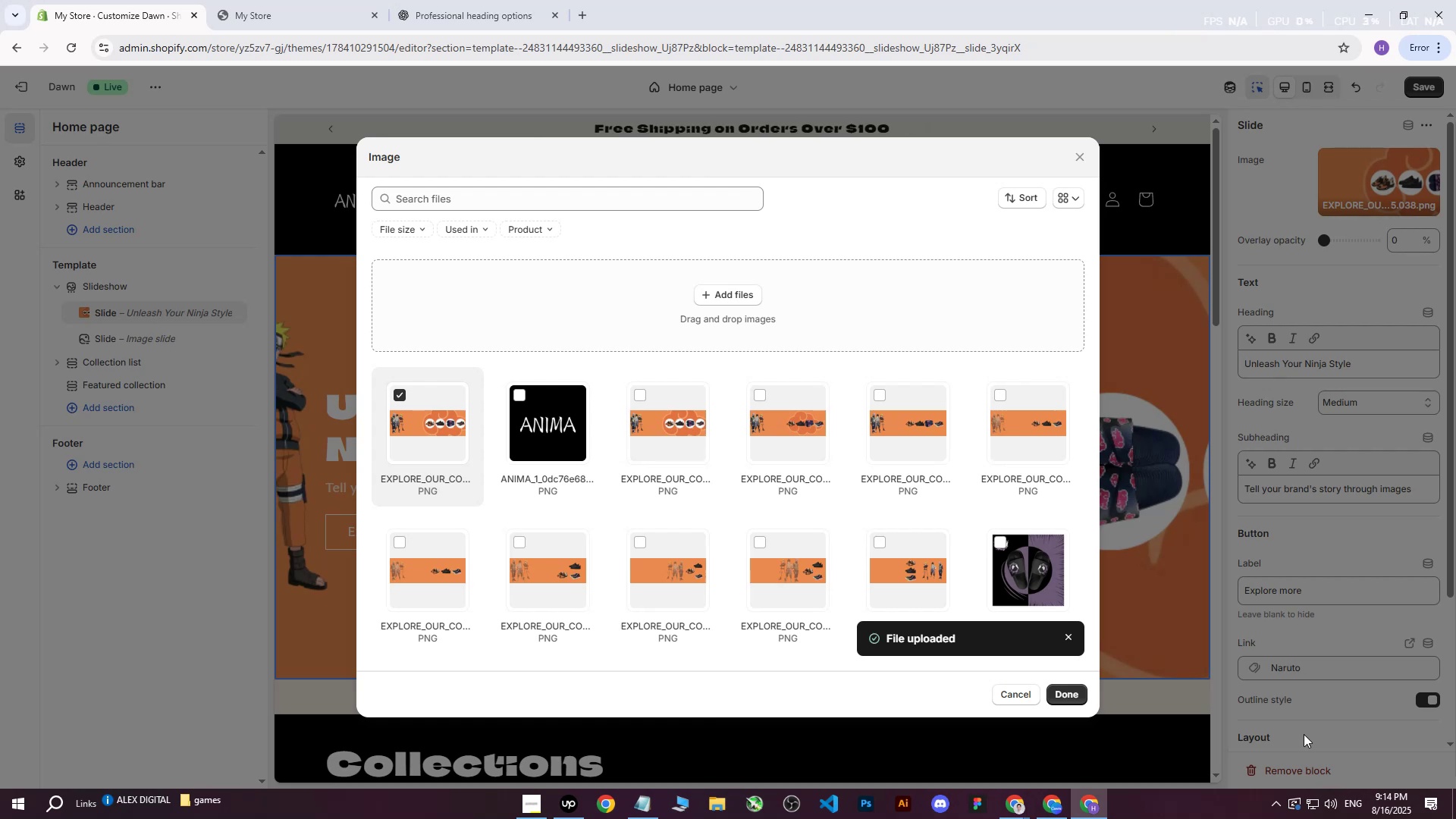 
wait(37.29)
 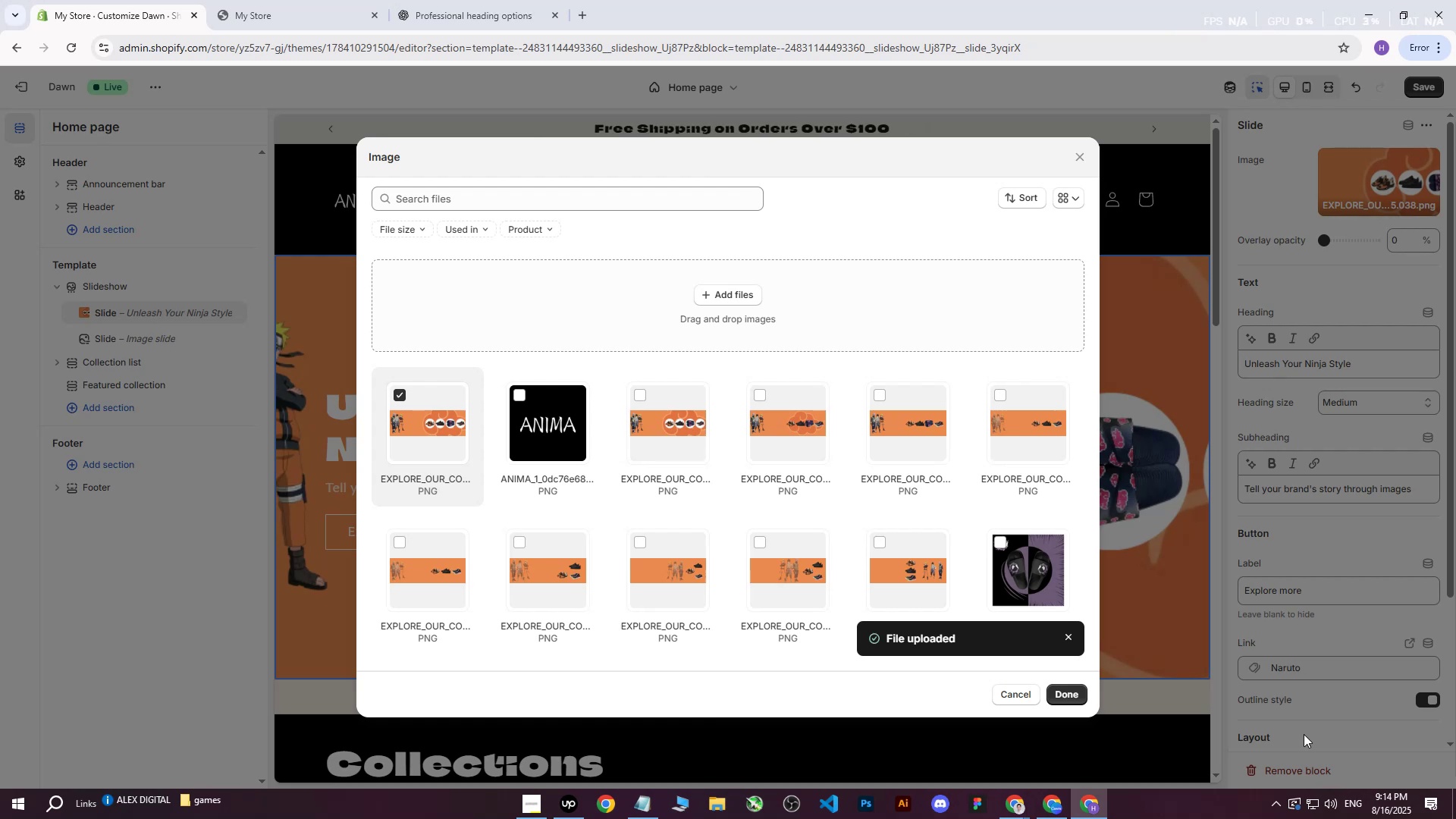 
left_click([1077, 696])
 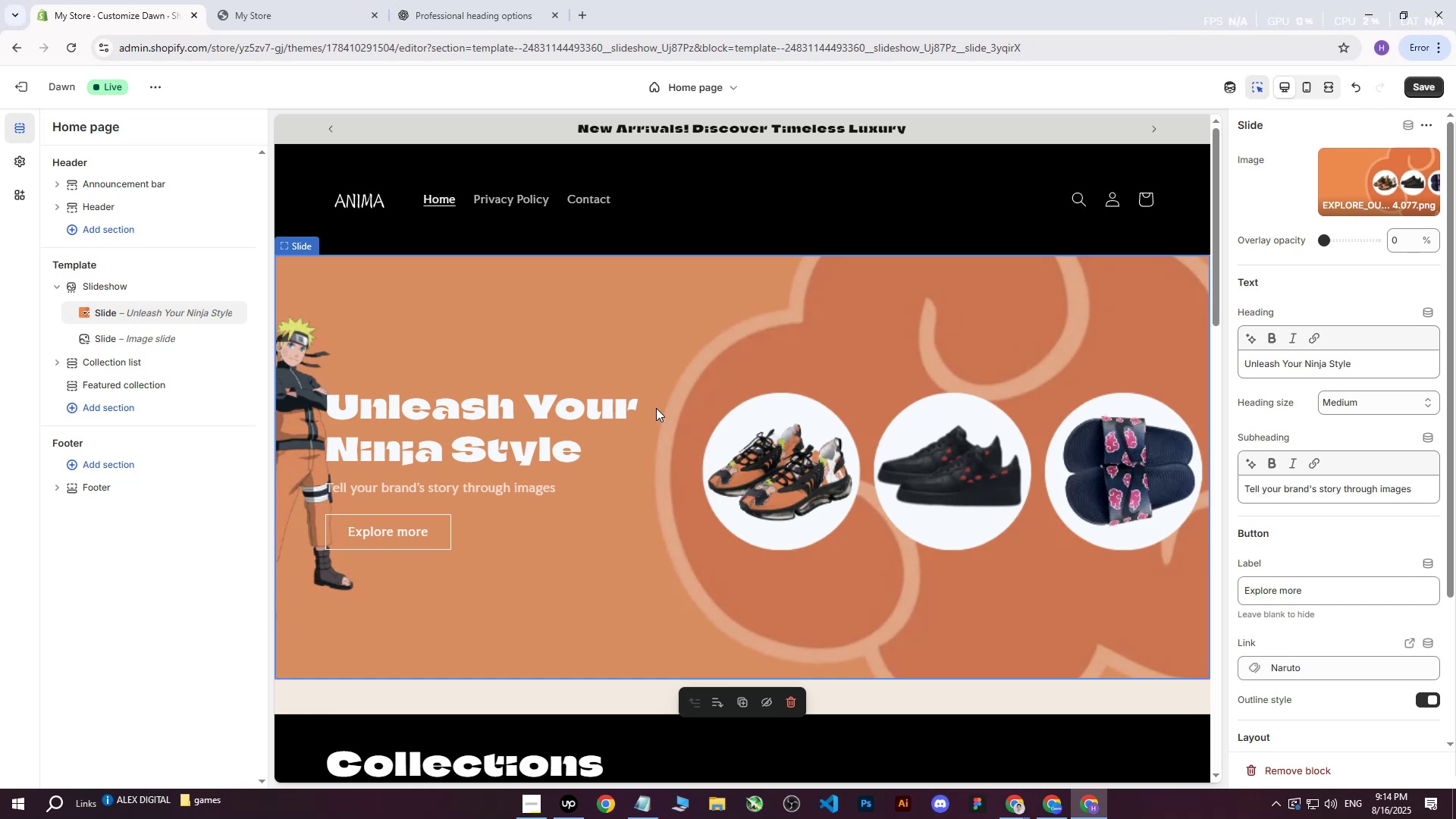 
wait(7.14)
 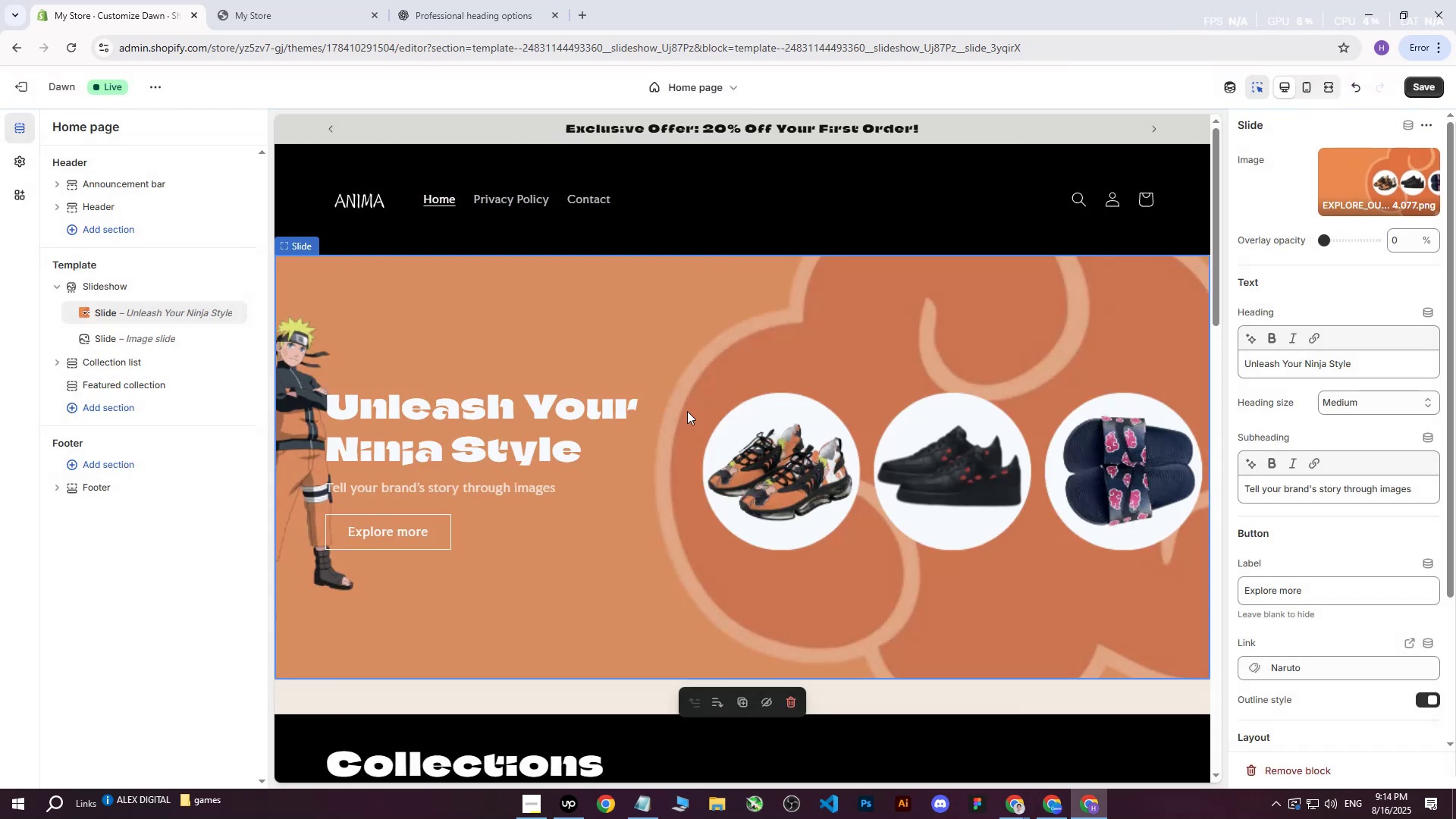 
left_click([1431, 87])
 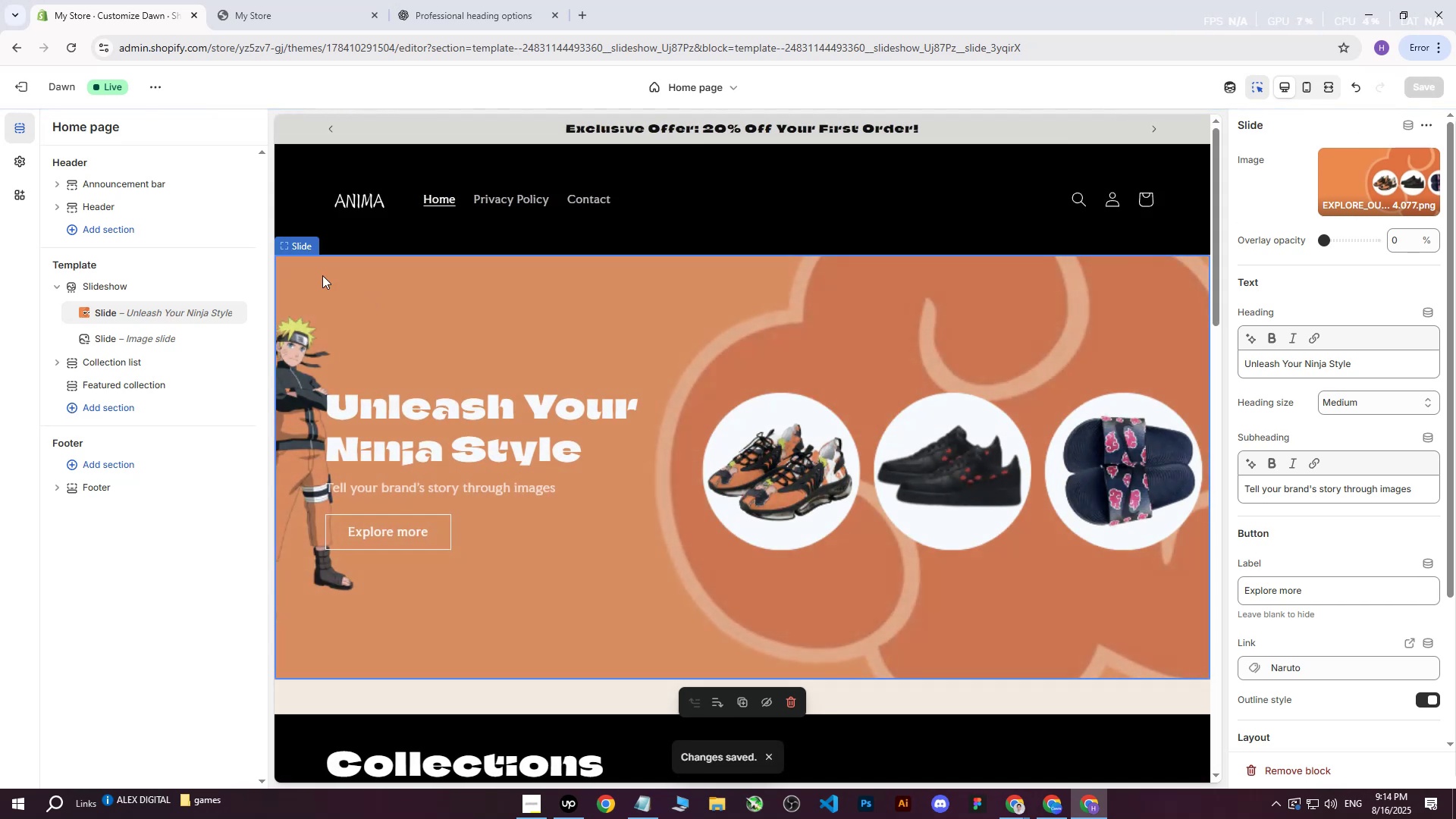 
left_click([359, 0])
 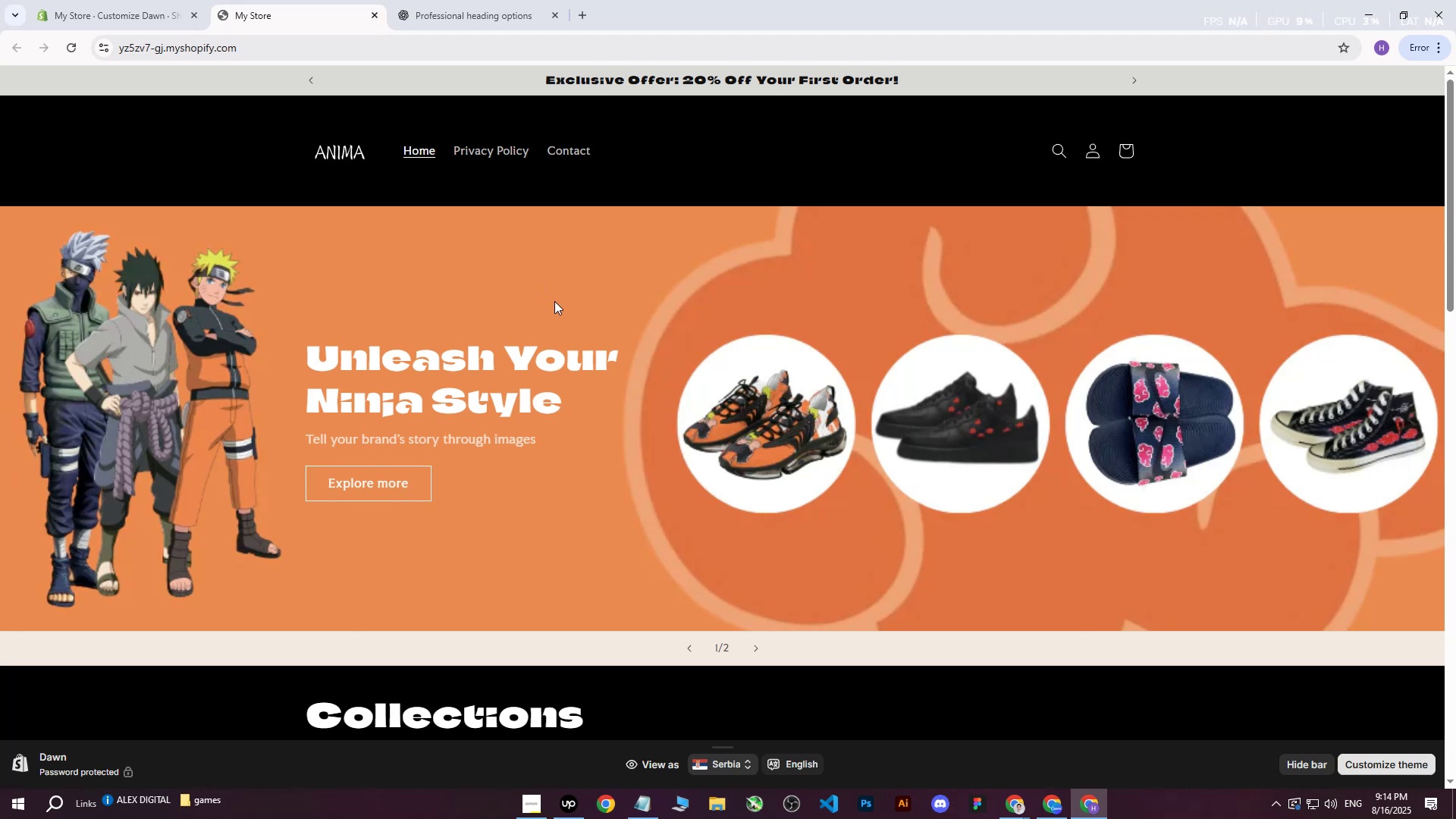 
wait(5.81)
 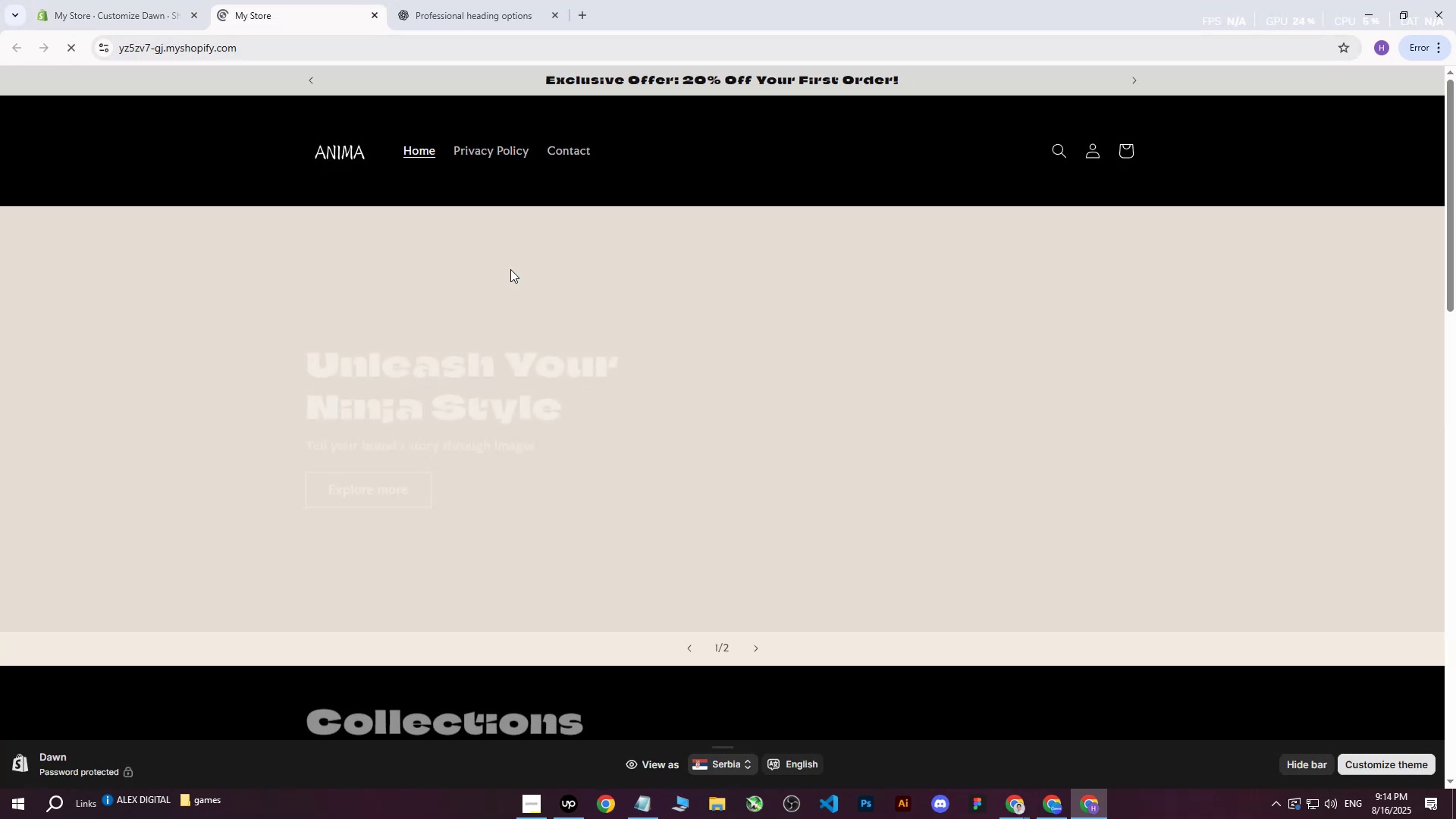 
scroll: coordinate [580, 327], scroll_direction: up, amount: 4.0
 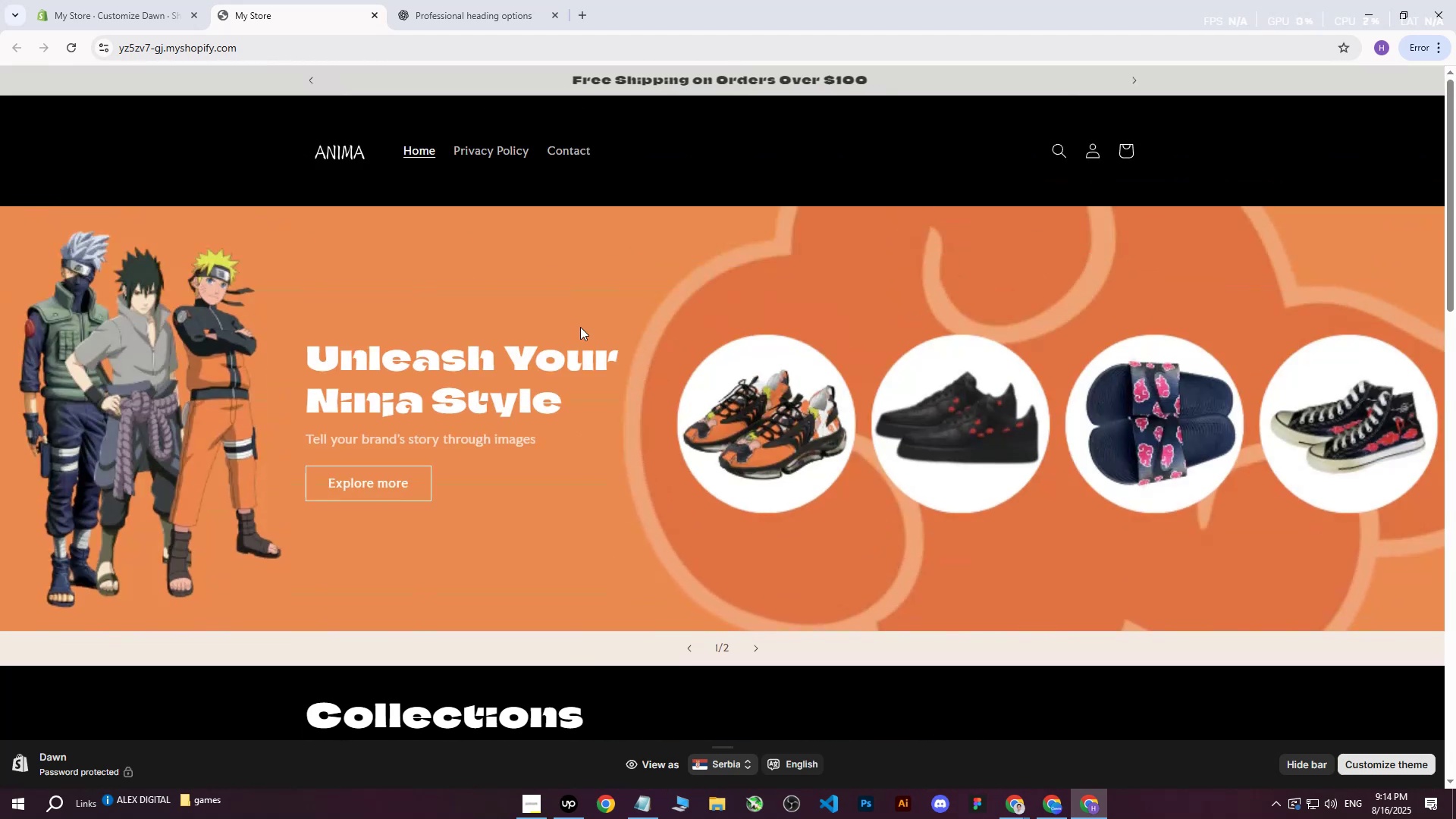 
scroll: coordinate [580, 327], scroll_direction: down, amount: 3.0
 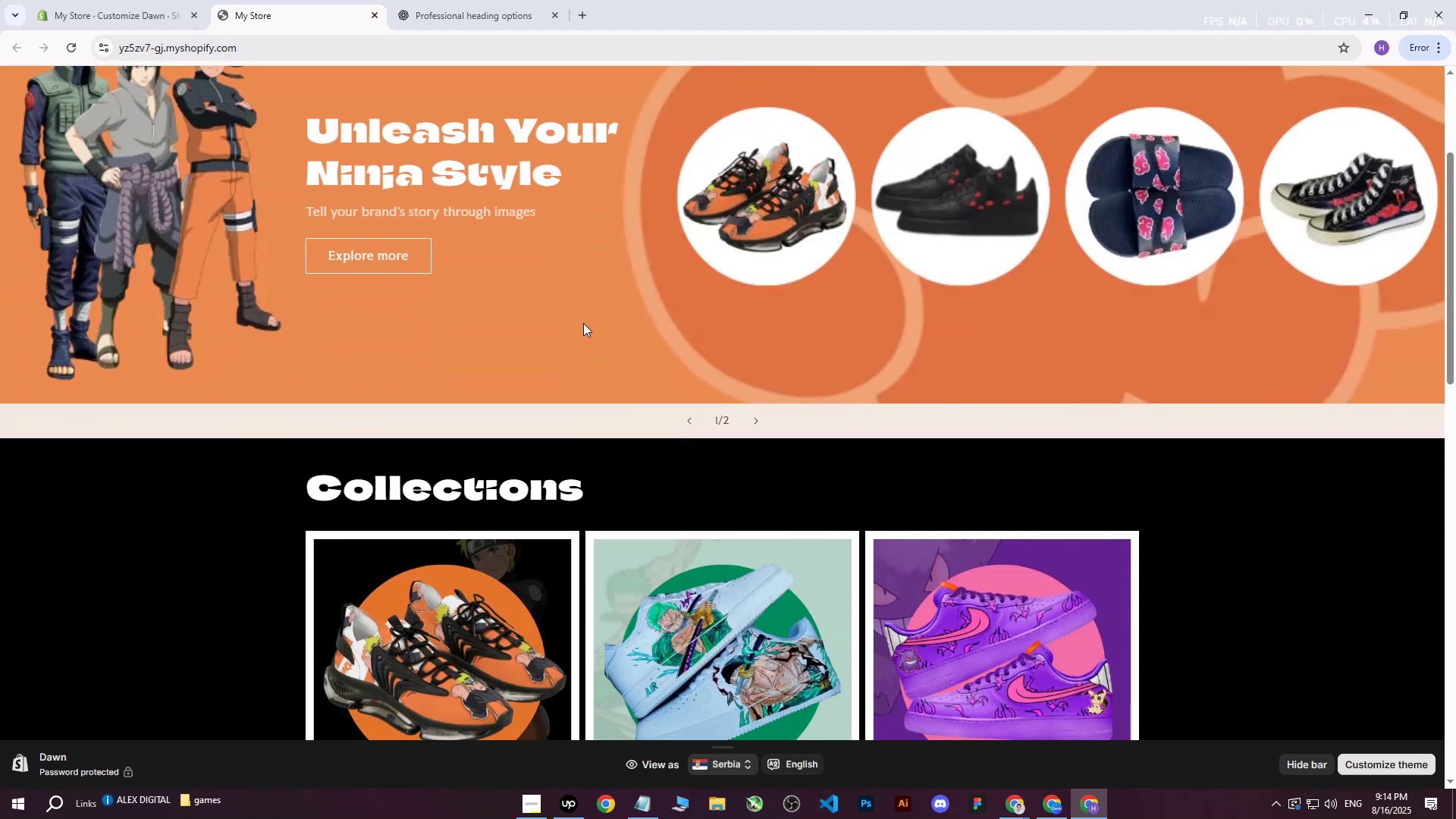 
scroll: coordinate [583, 320], scroll_direction: up, amount: 8.0
 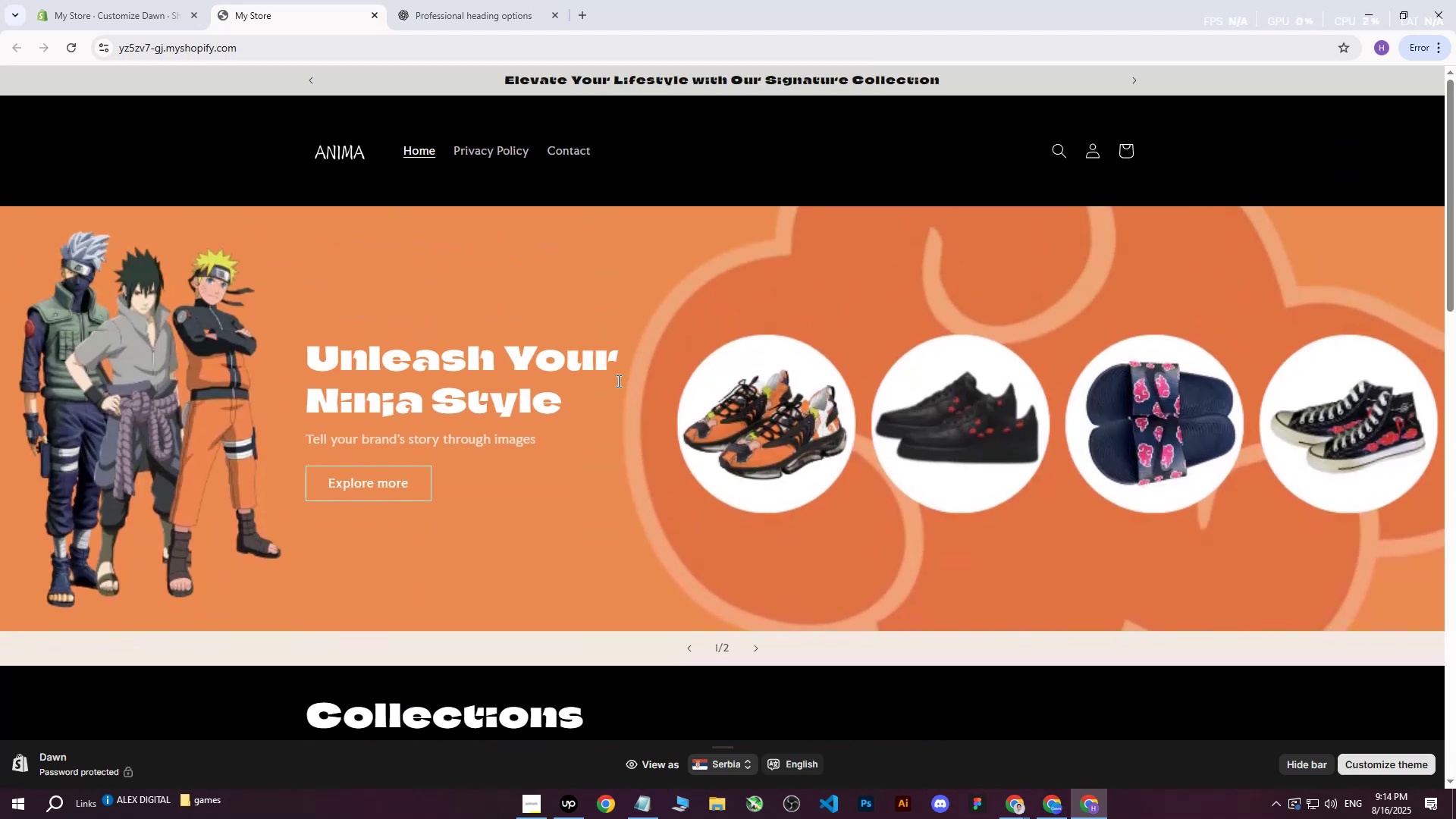 
left_click([746, 648])
 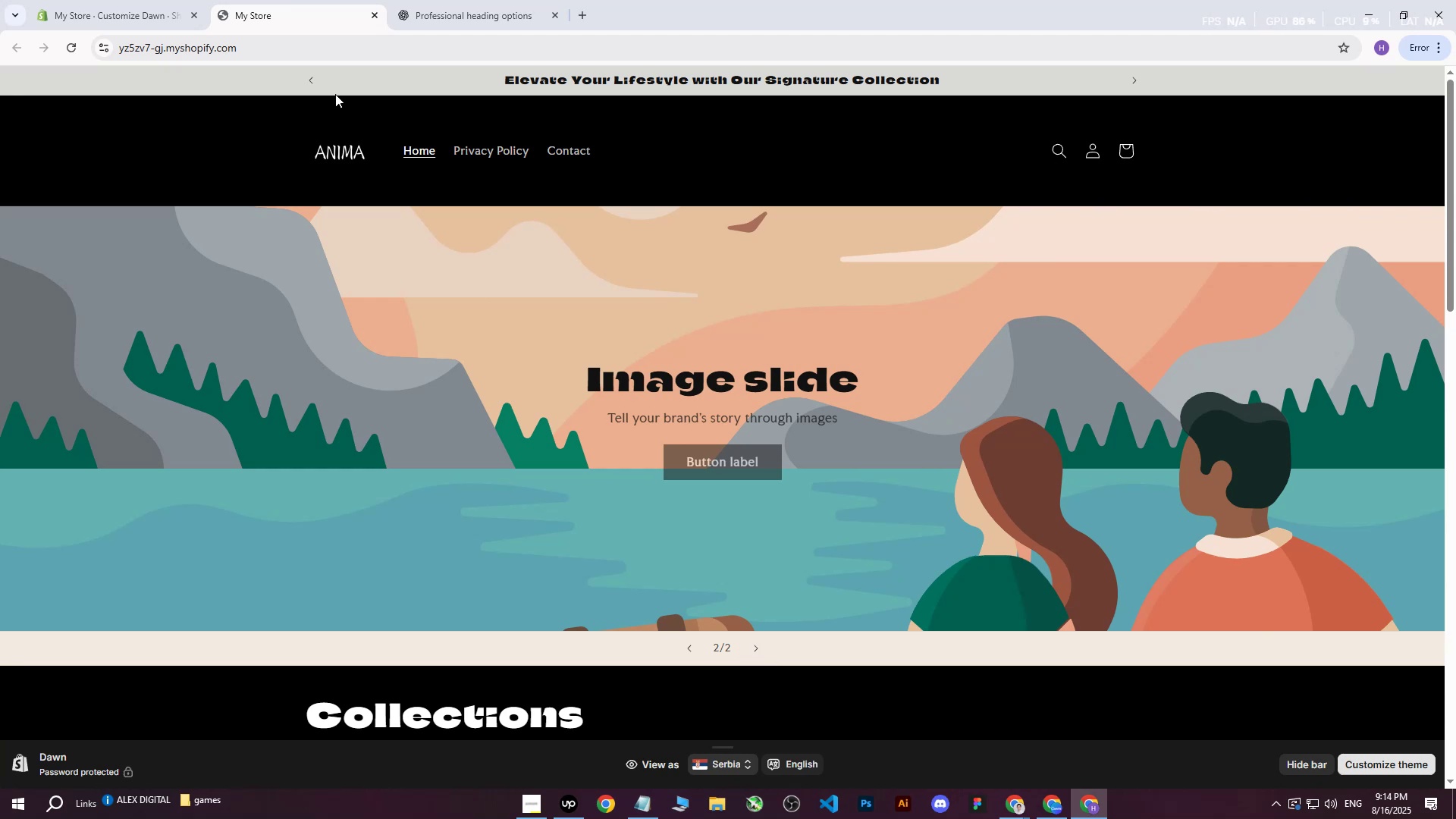 
left_click([171, 0])
 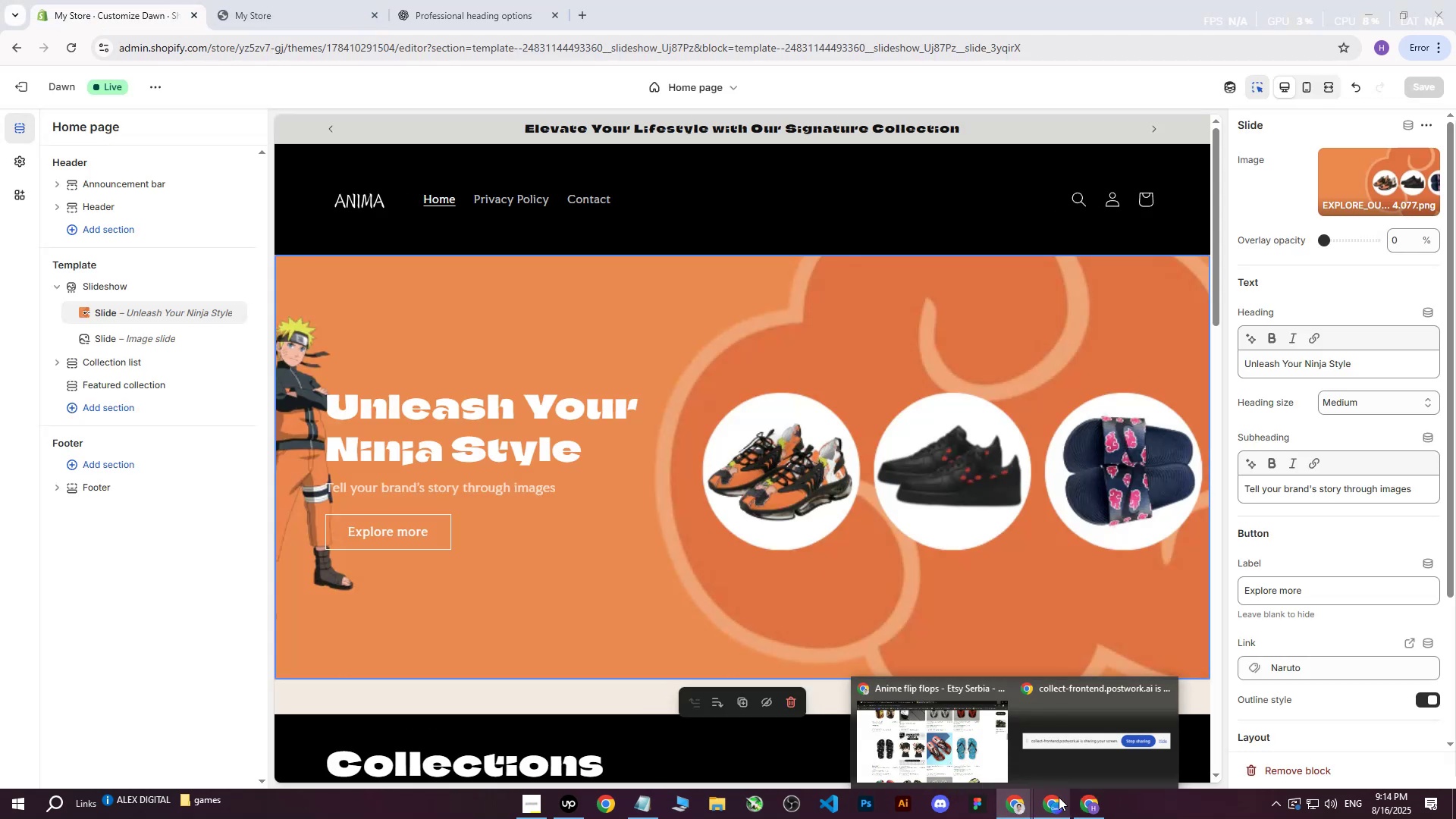 
left_click([1054, 800])
 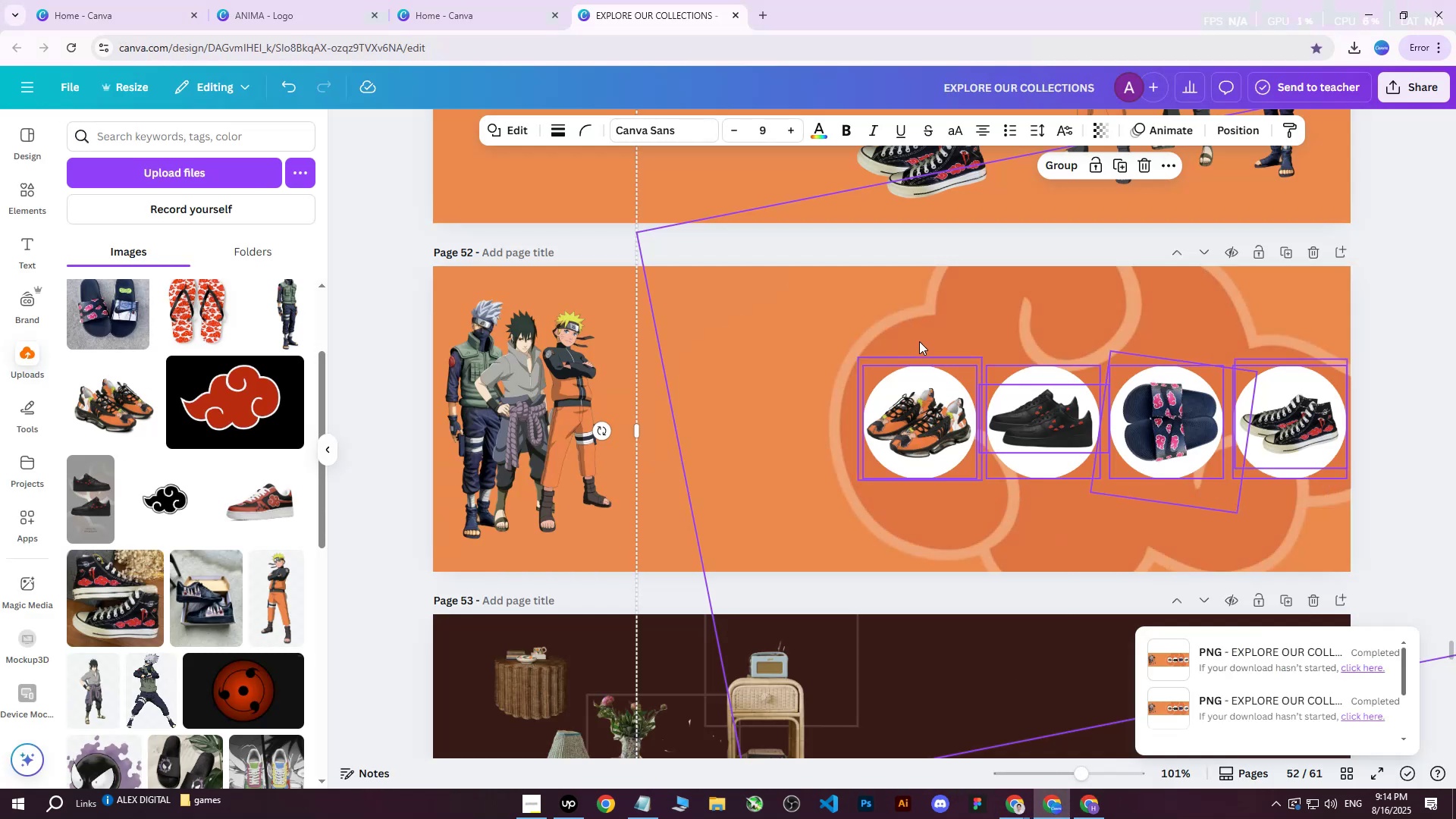 
scroll: coordinate [804, 541], scroll_direction: down, amount: 4.0
 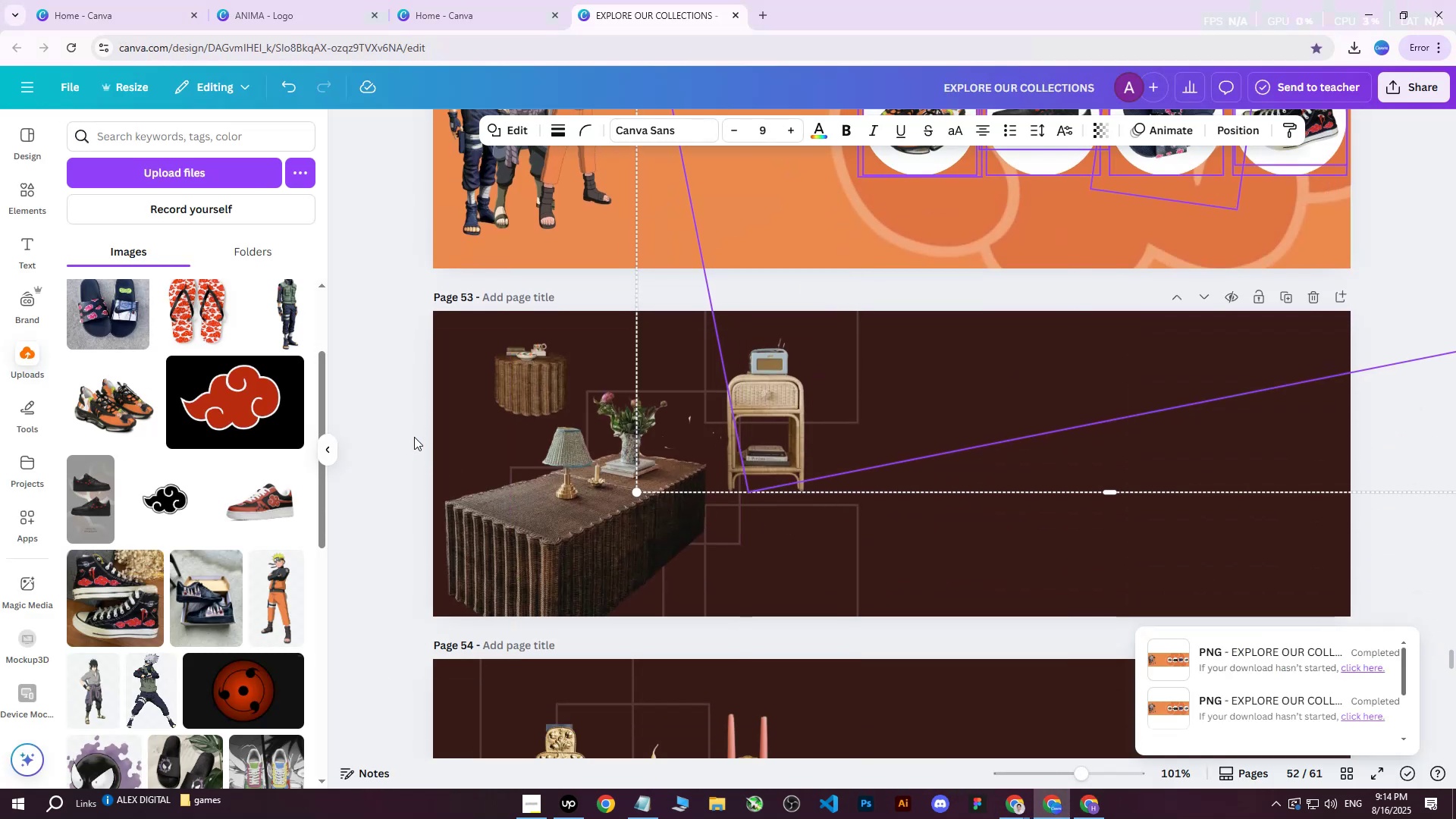 
left_click([382, 435])
 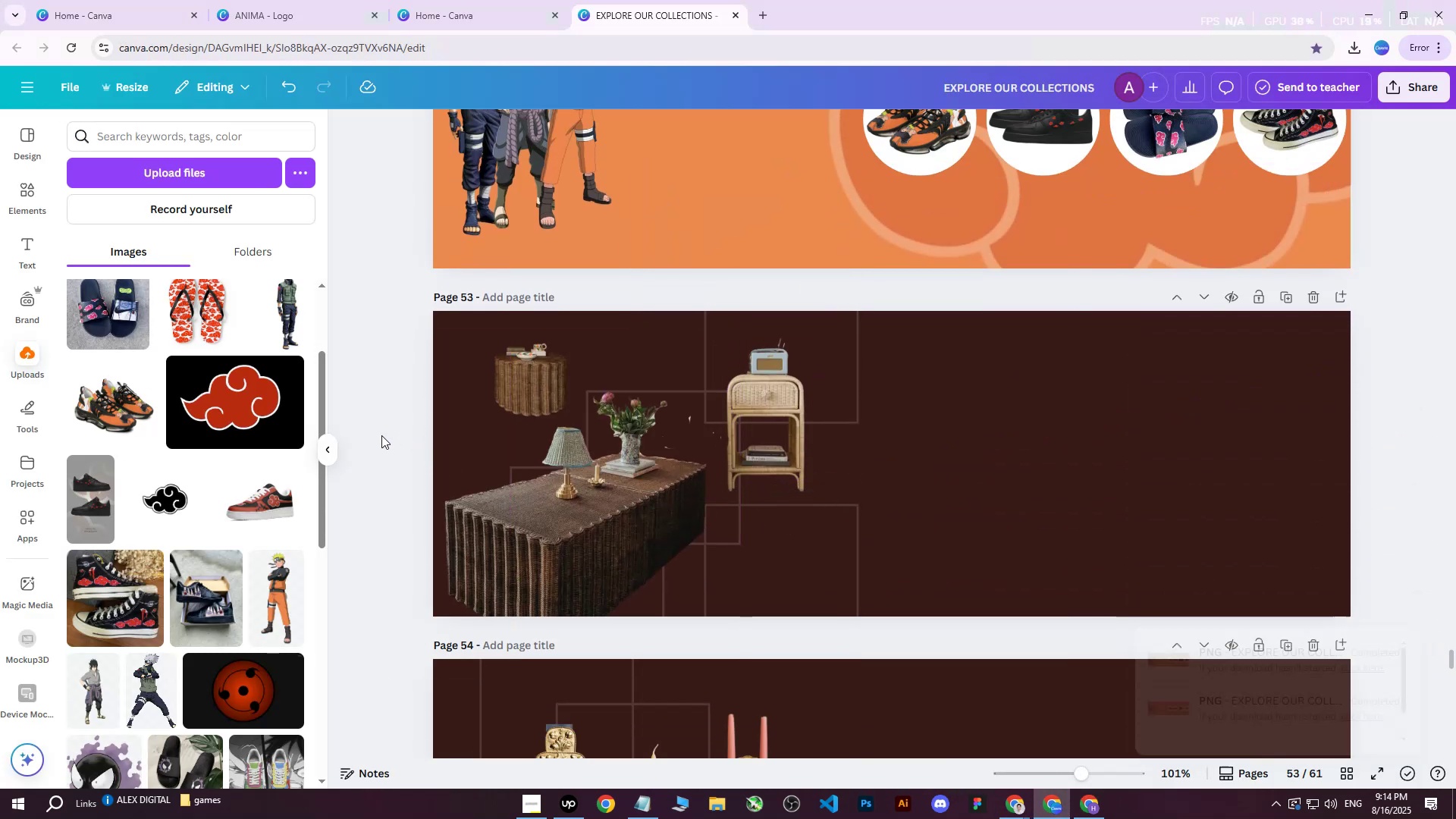 
scroll: coordinate [485, 447], scroll_direction: down, amount: 38.0
 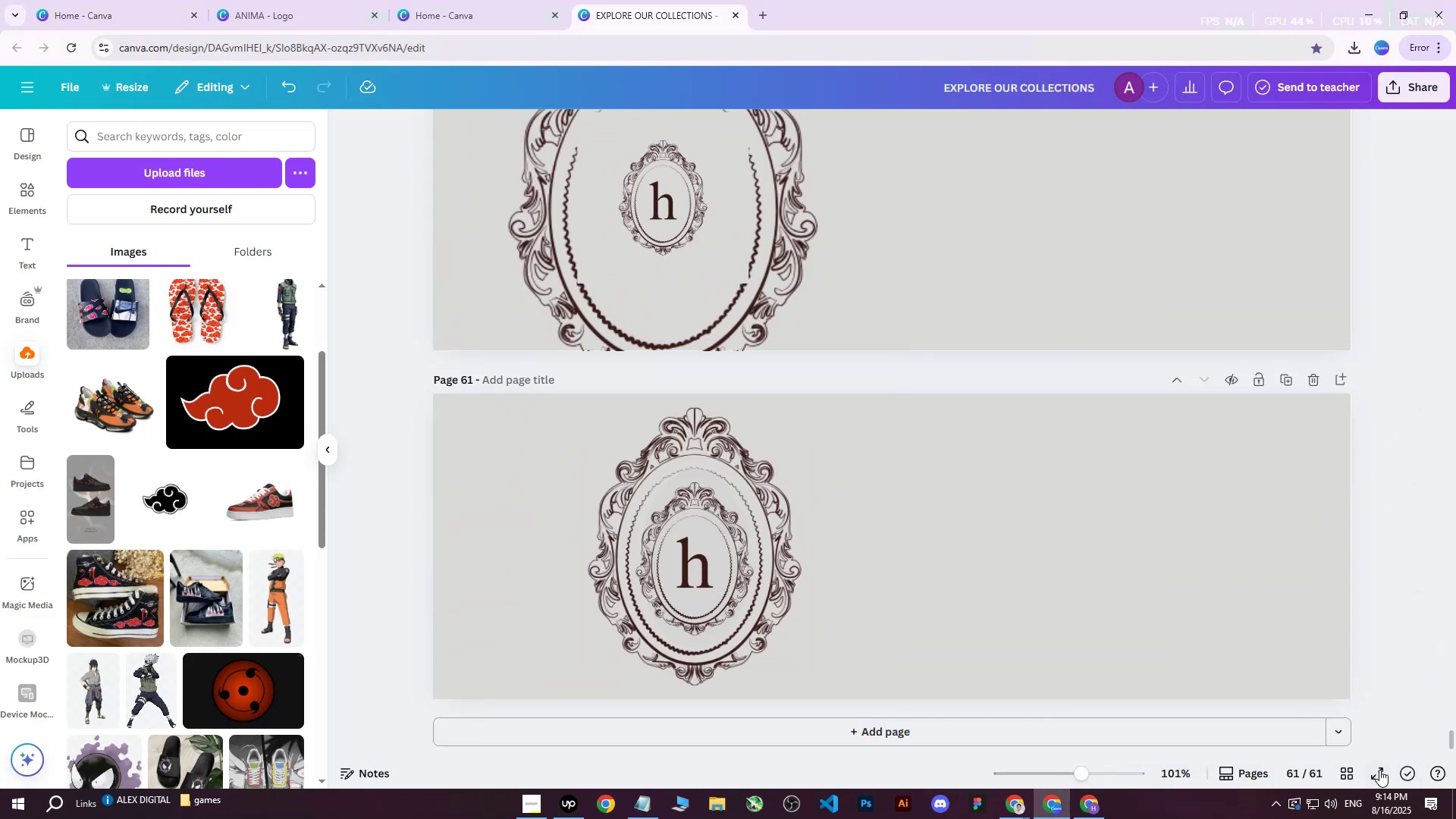 
left_click([1354, 770])
 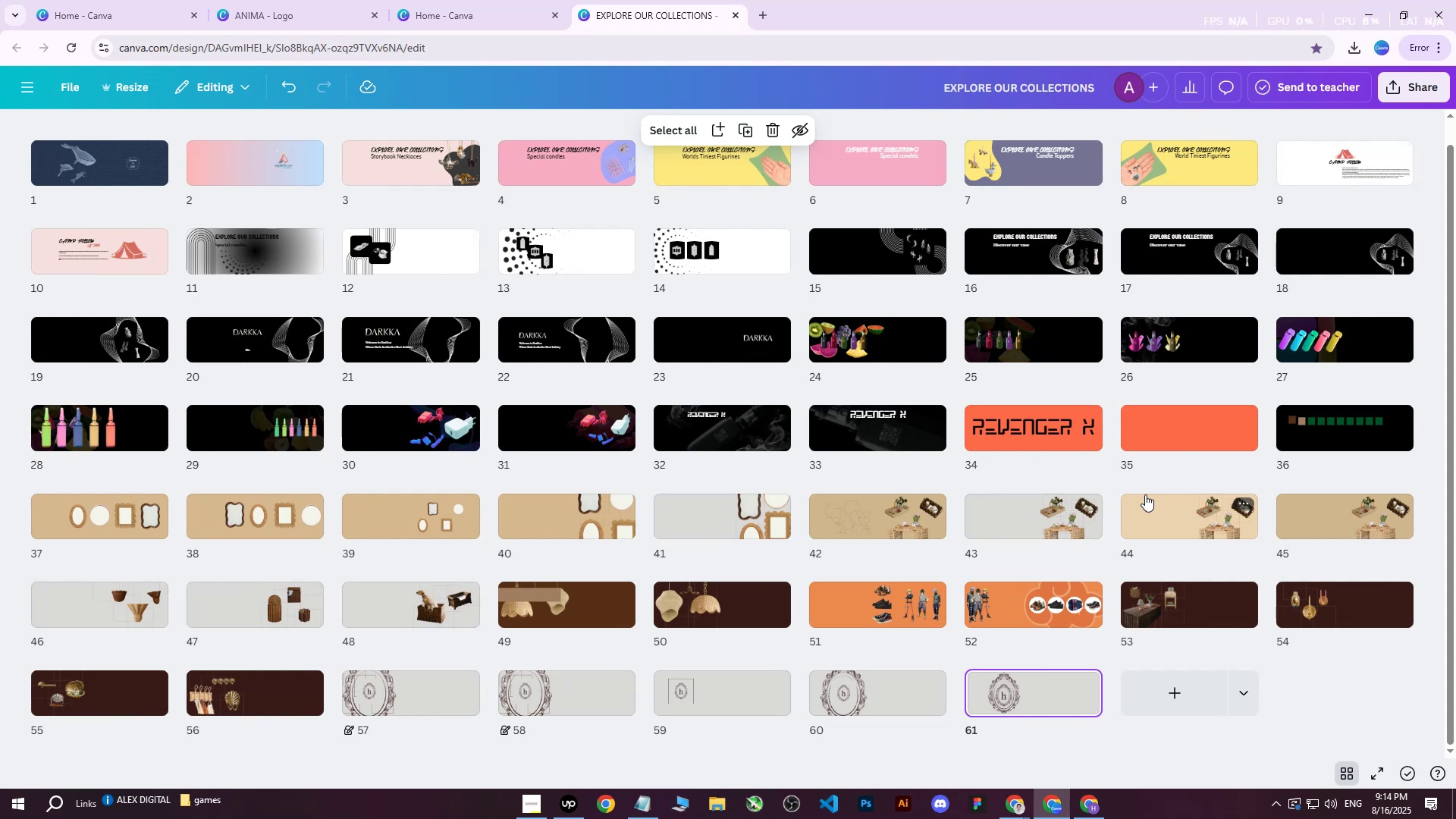 
left_click([1155, 507])
 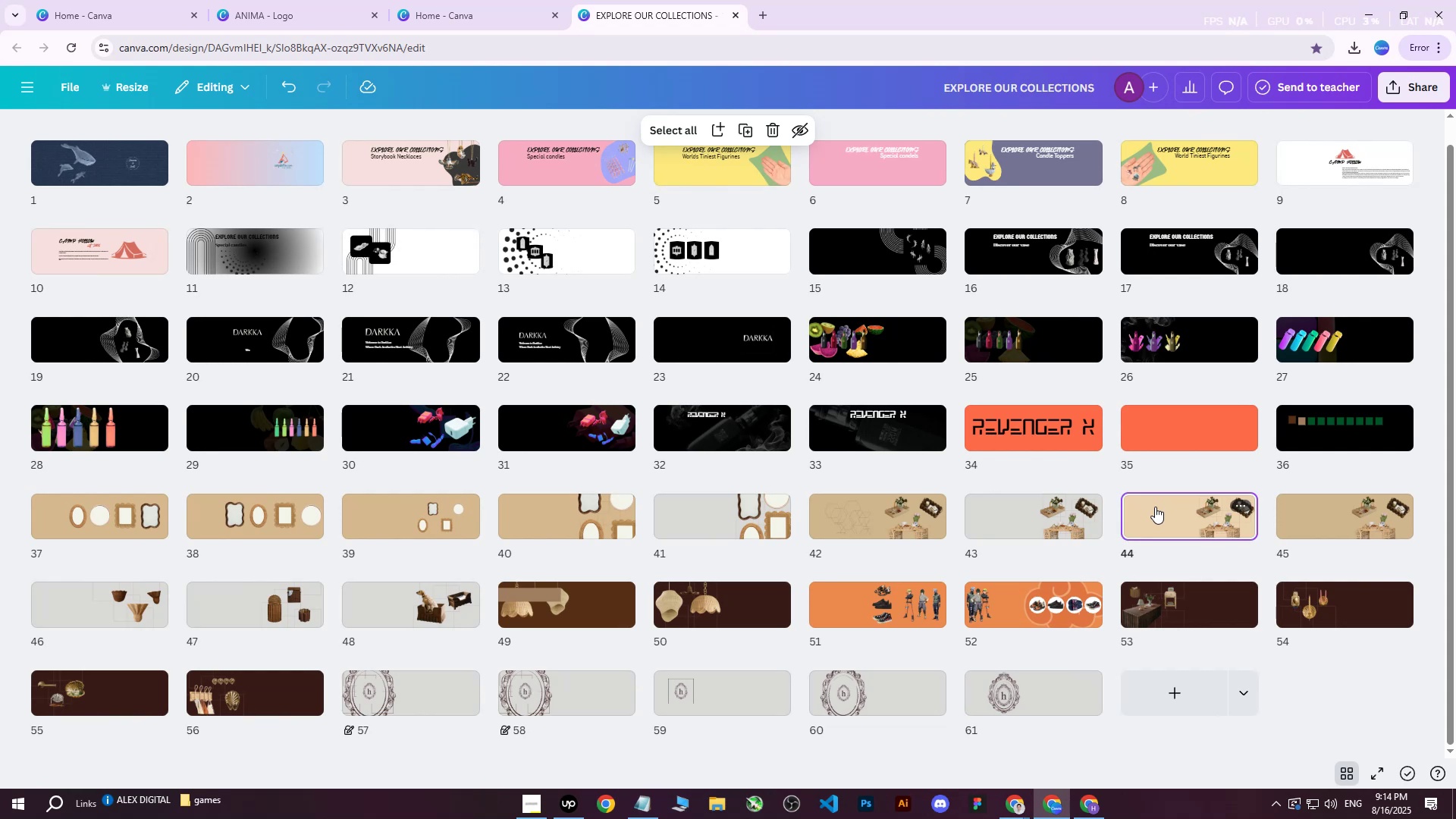 
left_click([1155, 507])
 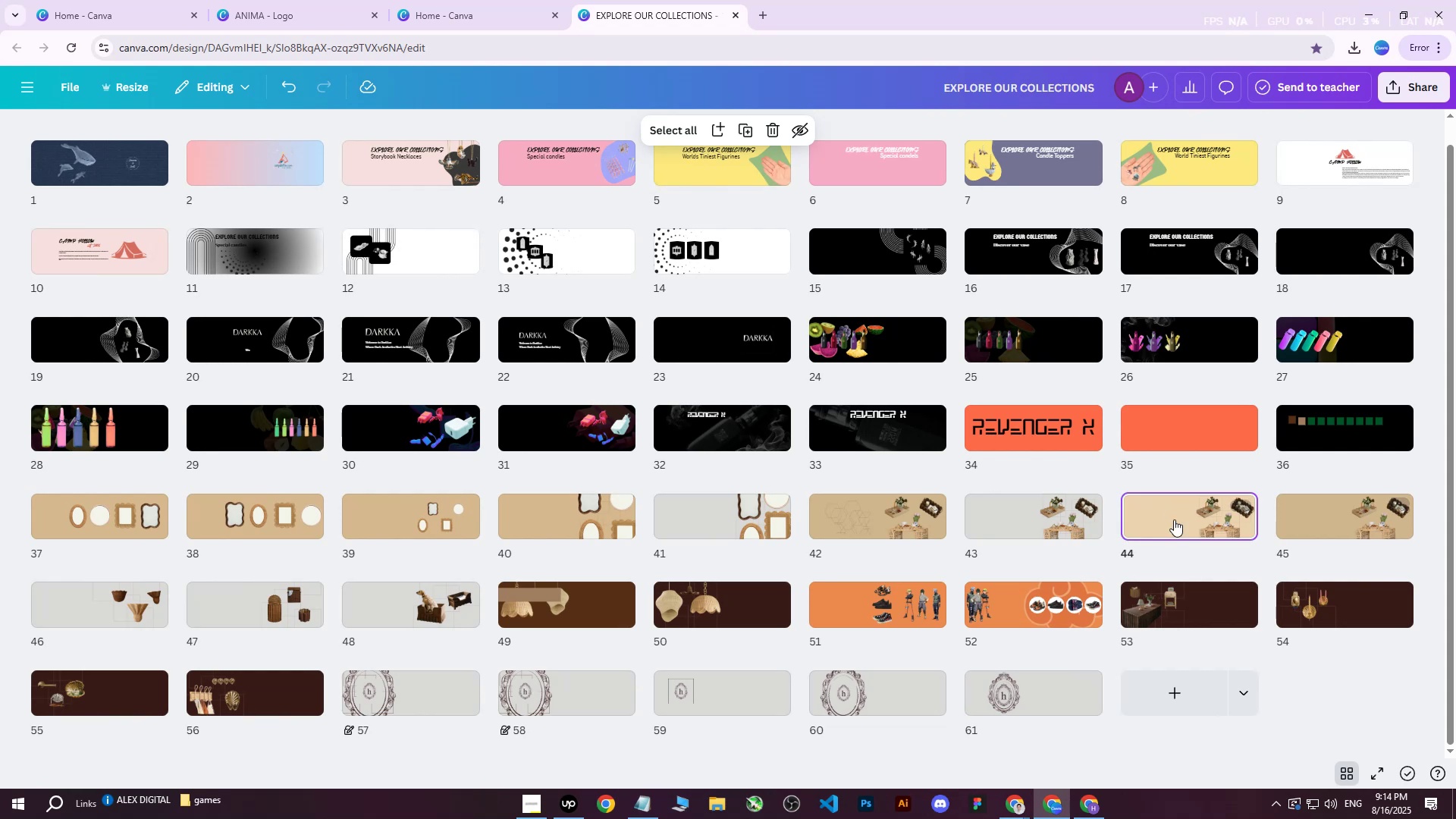 
double_click([1171, 519])
 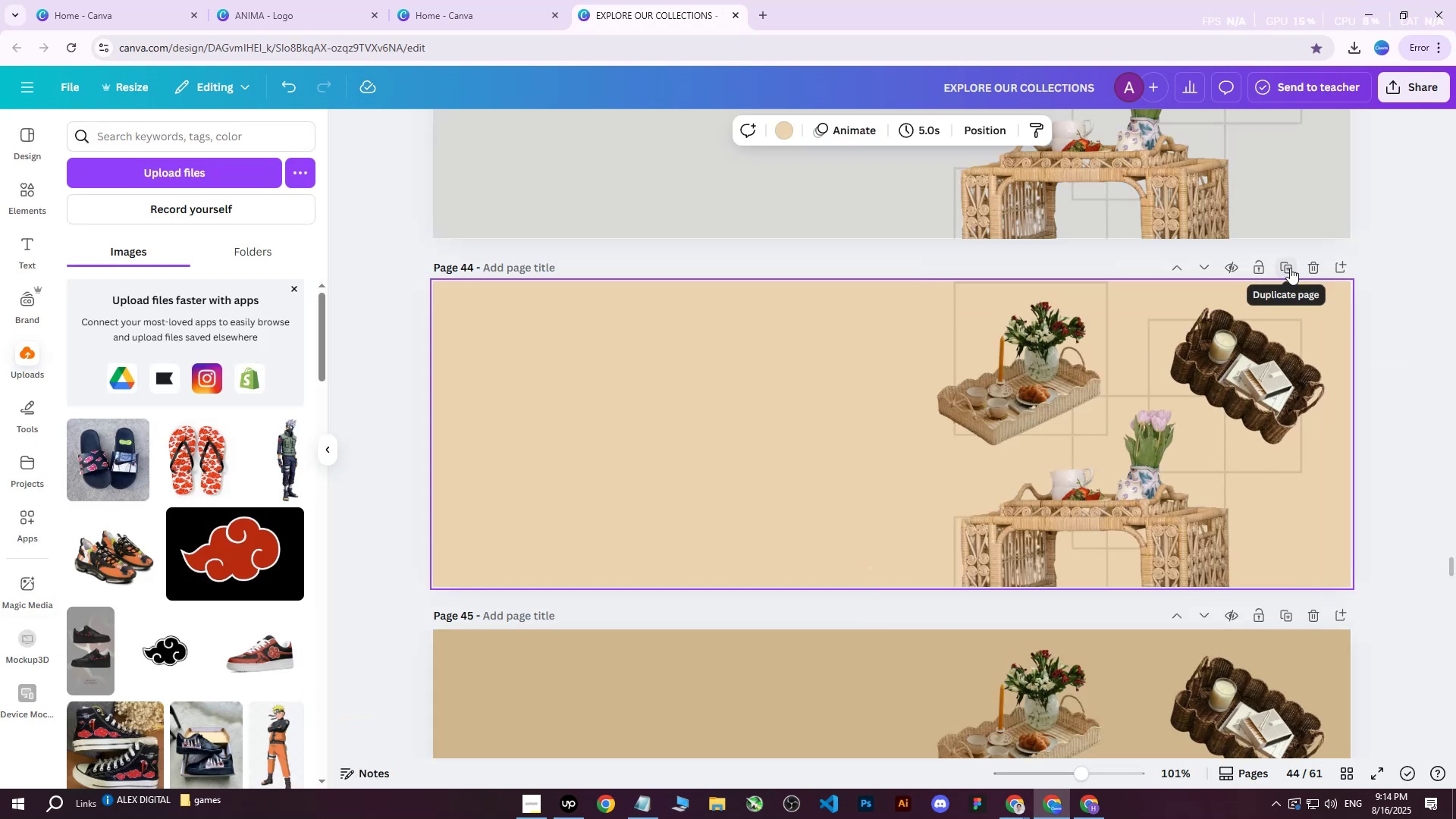 
left_click([1339, 266])
 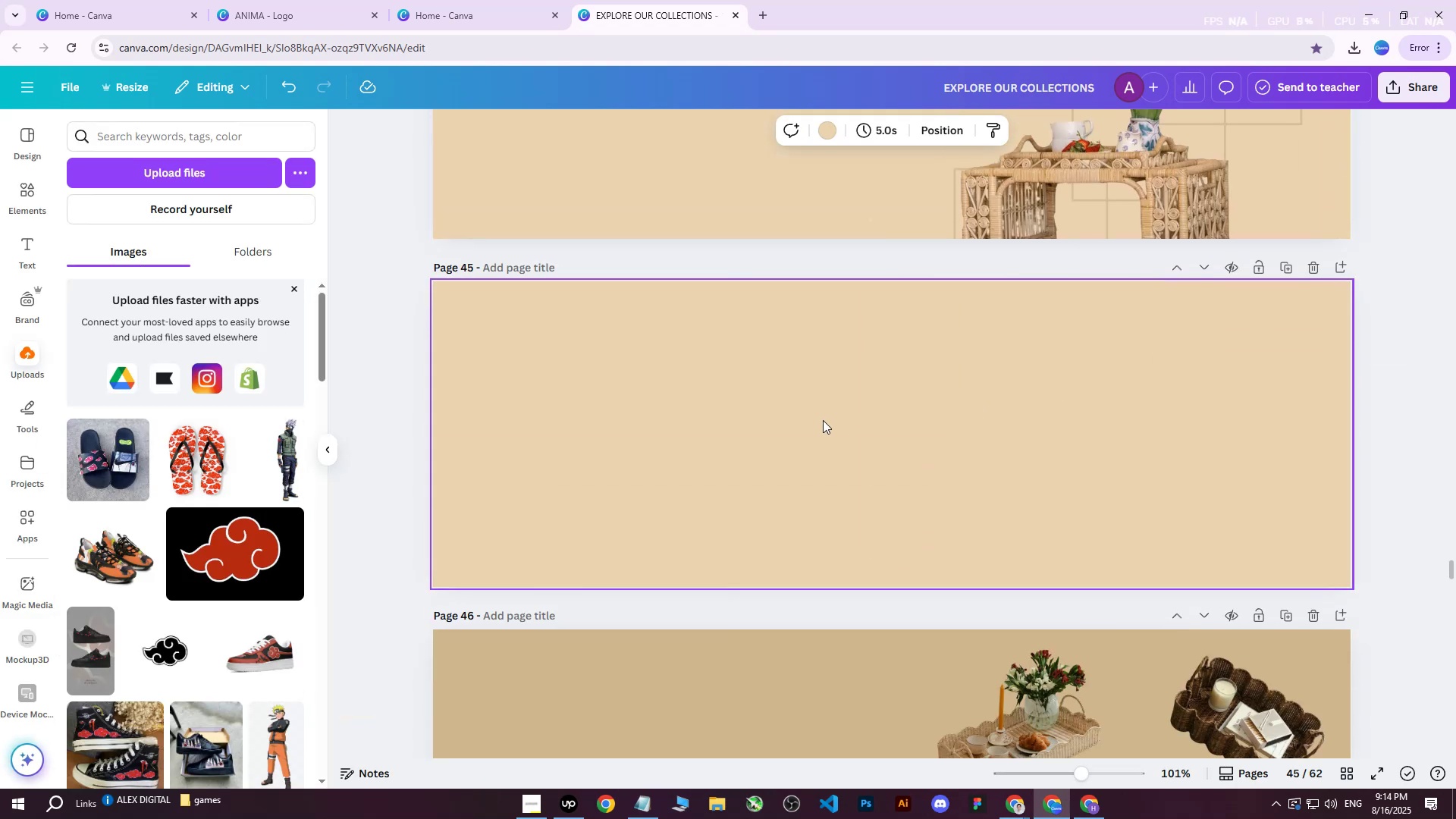 
scroll: coordinate [824, 418], scroll_direction: none, amount: 0.0
 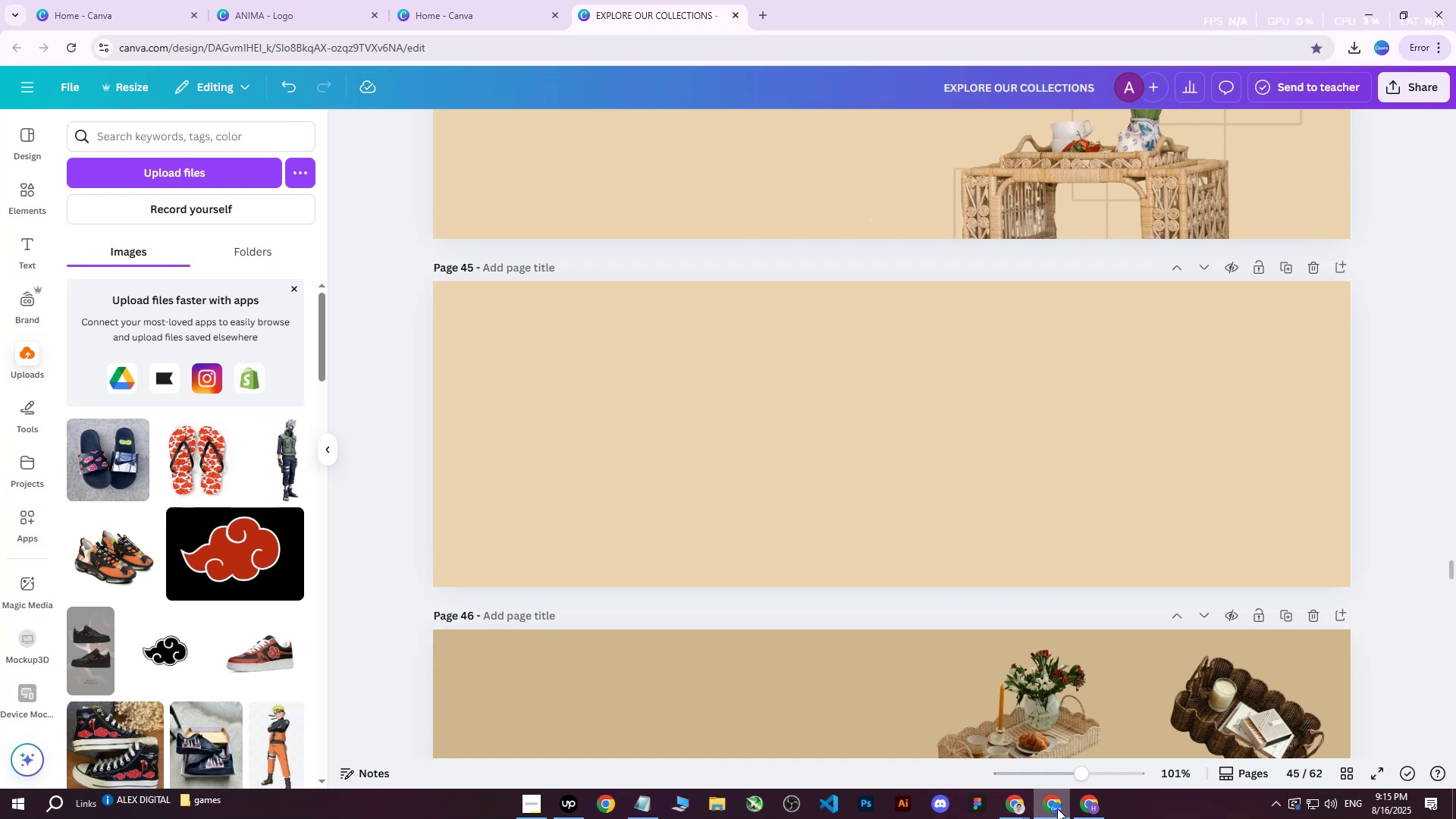 
wait(5.64)
 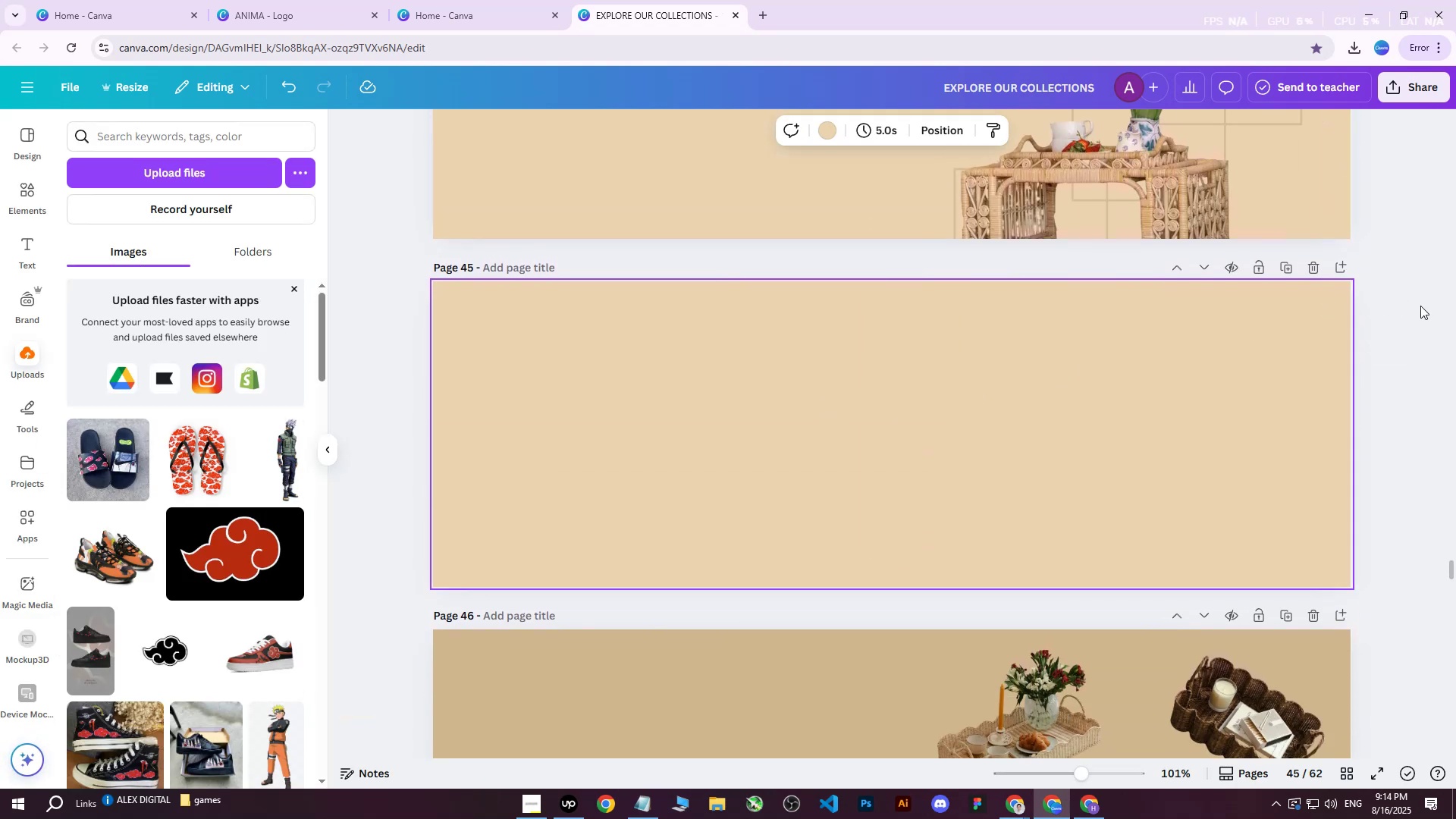 
double_click([1026, 811])
 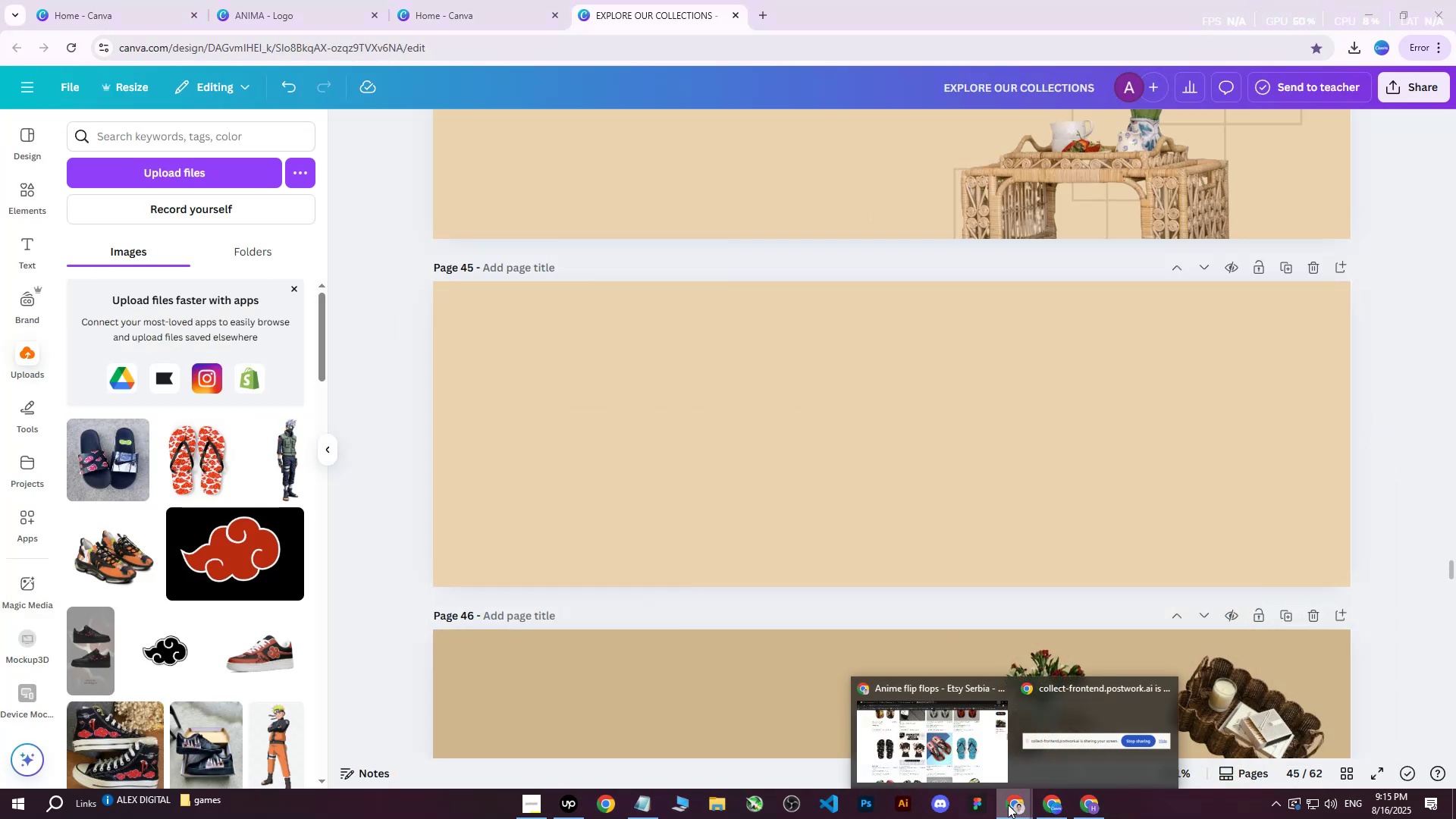 
left_click([962, 761])
 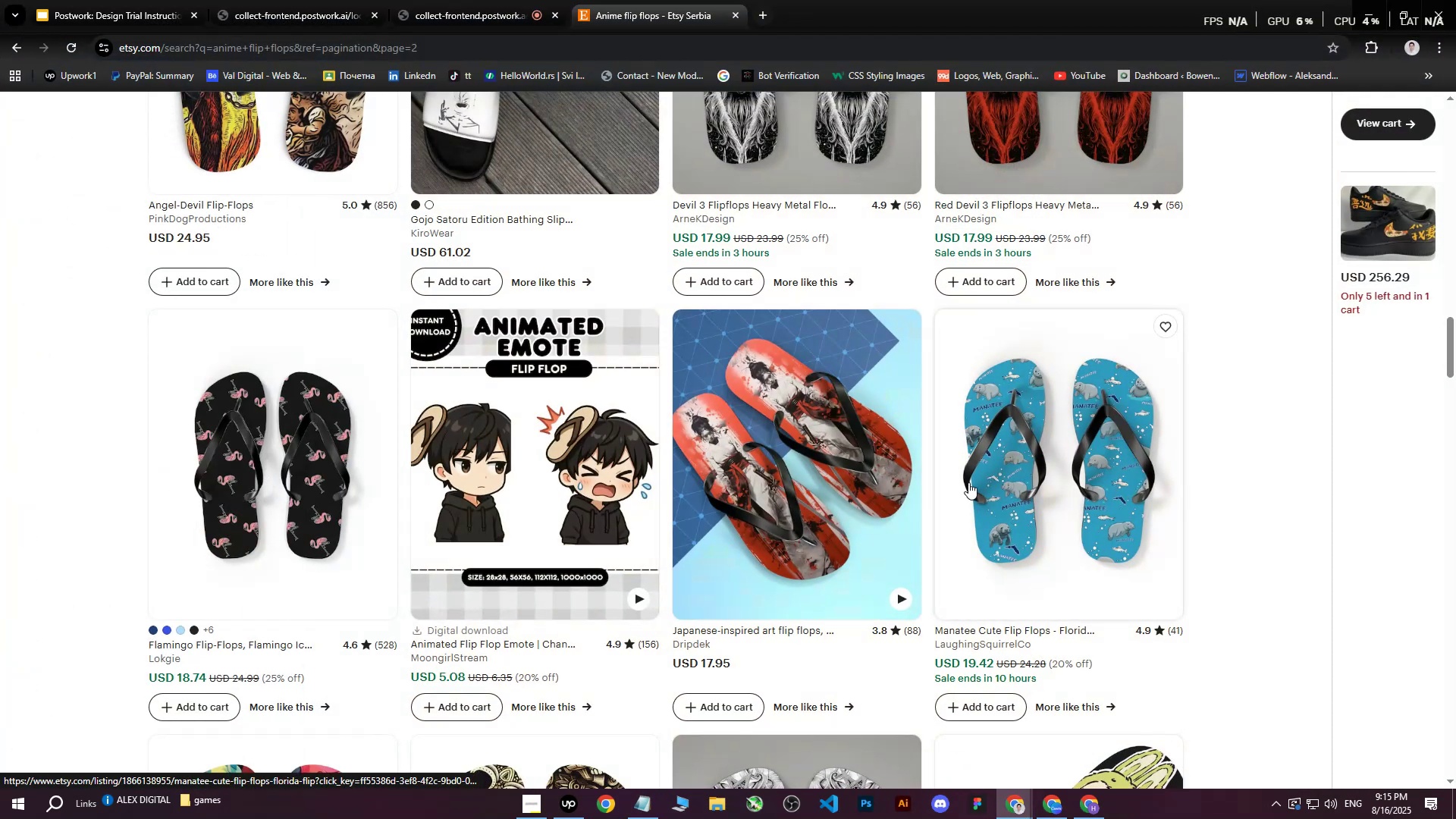 
scroll: coordinate [777, 373], scroll_direction: up, amount: 46.0
 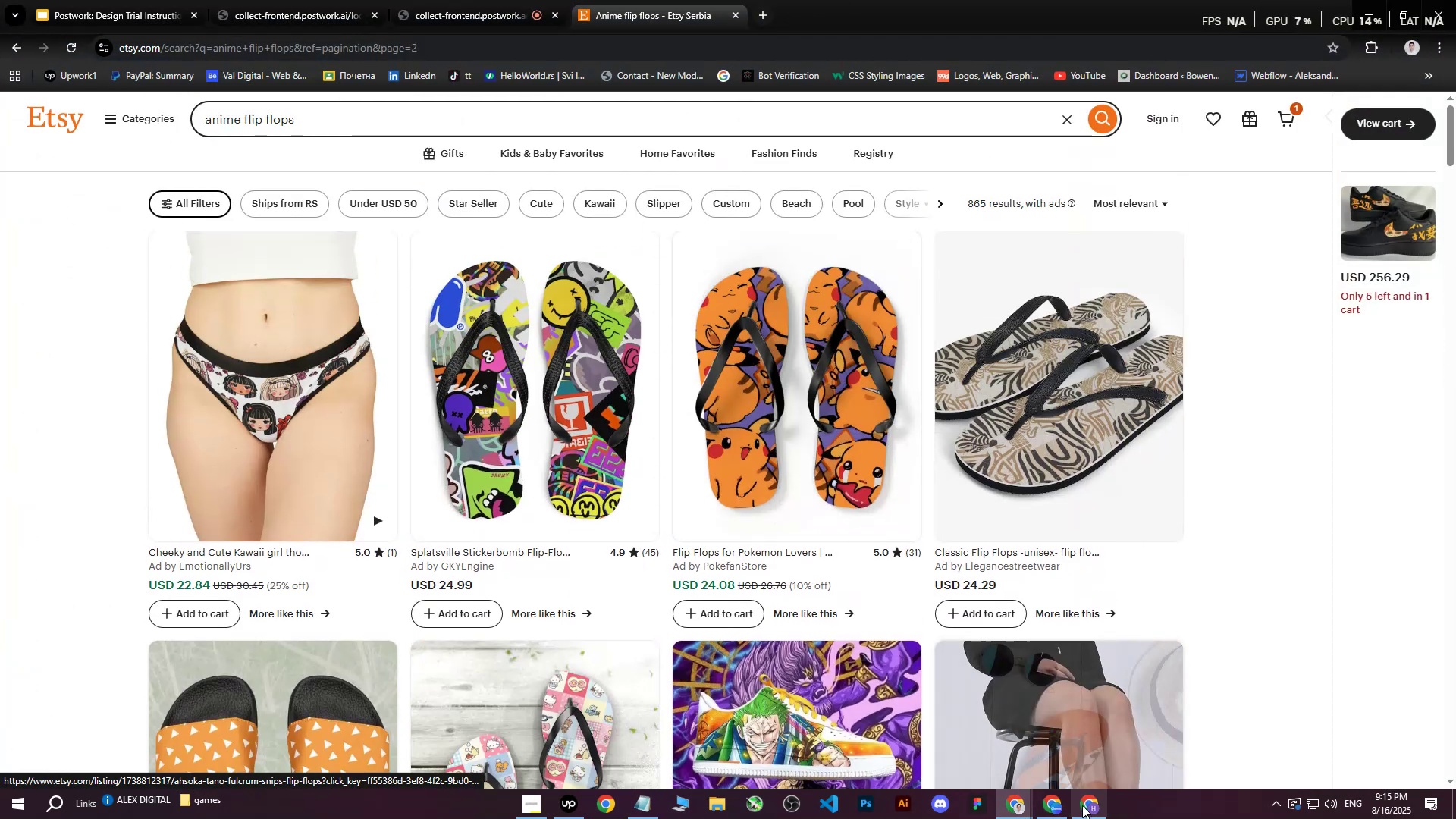 
left_click([1084, 807])
 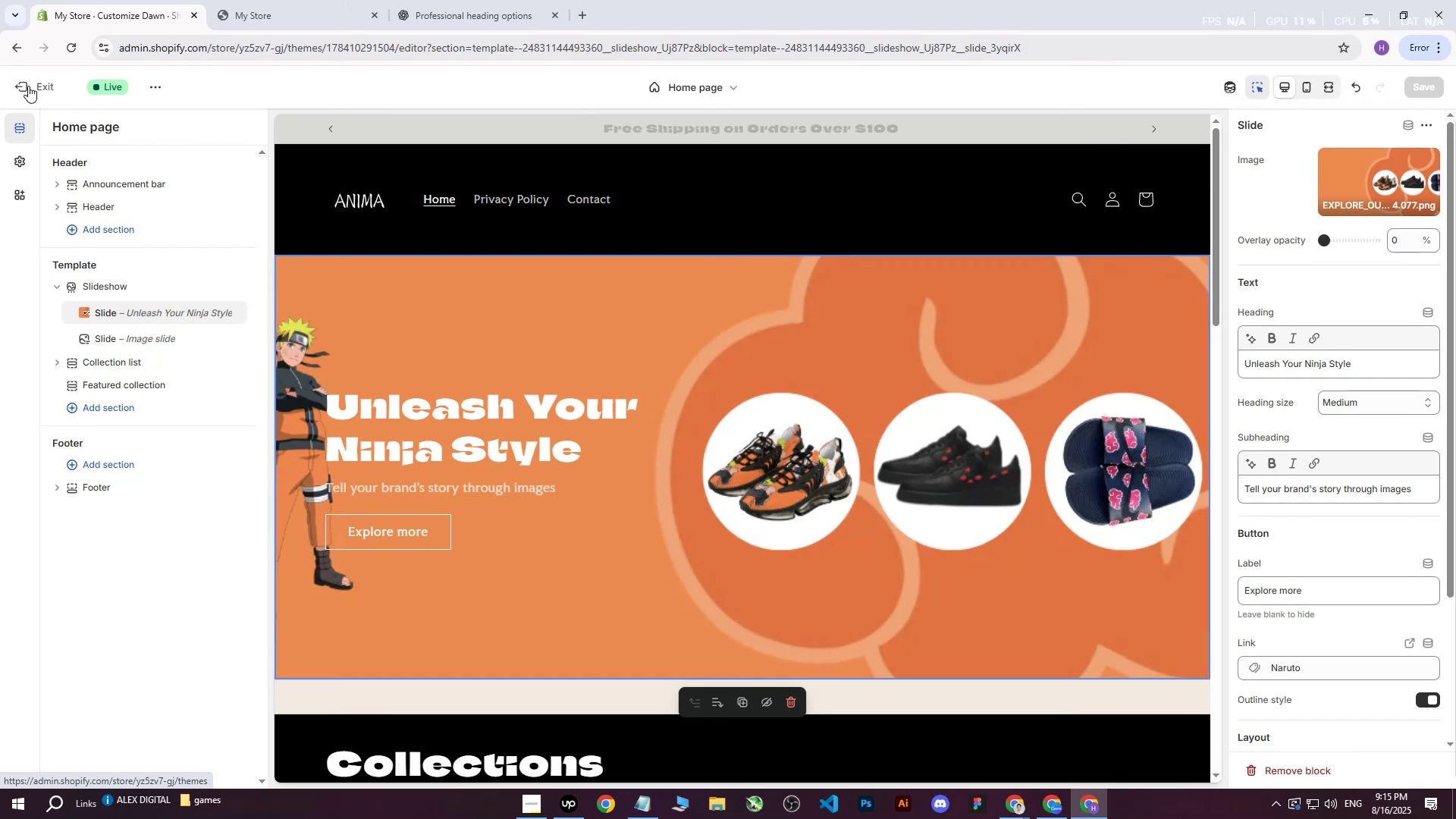 
wait(8.28)
 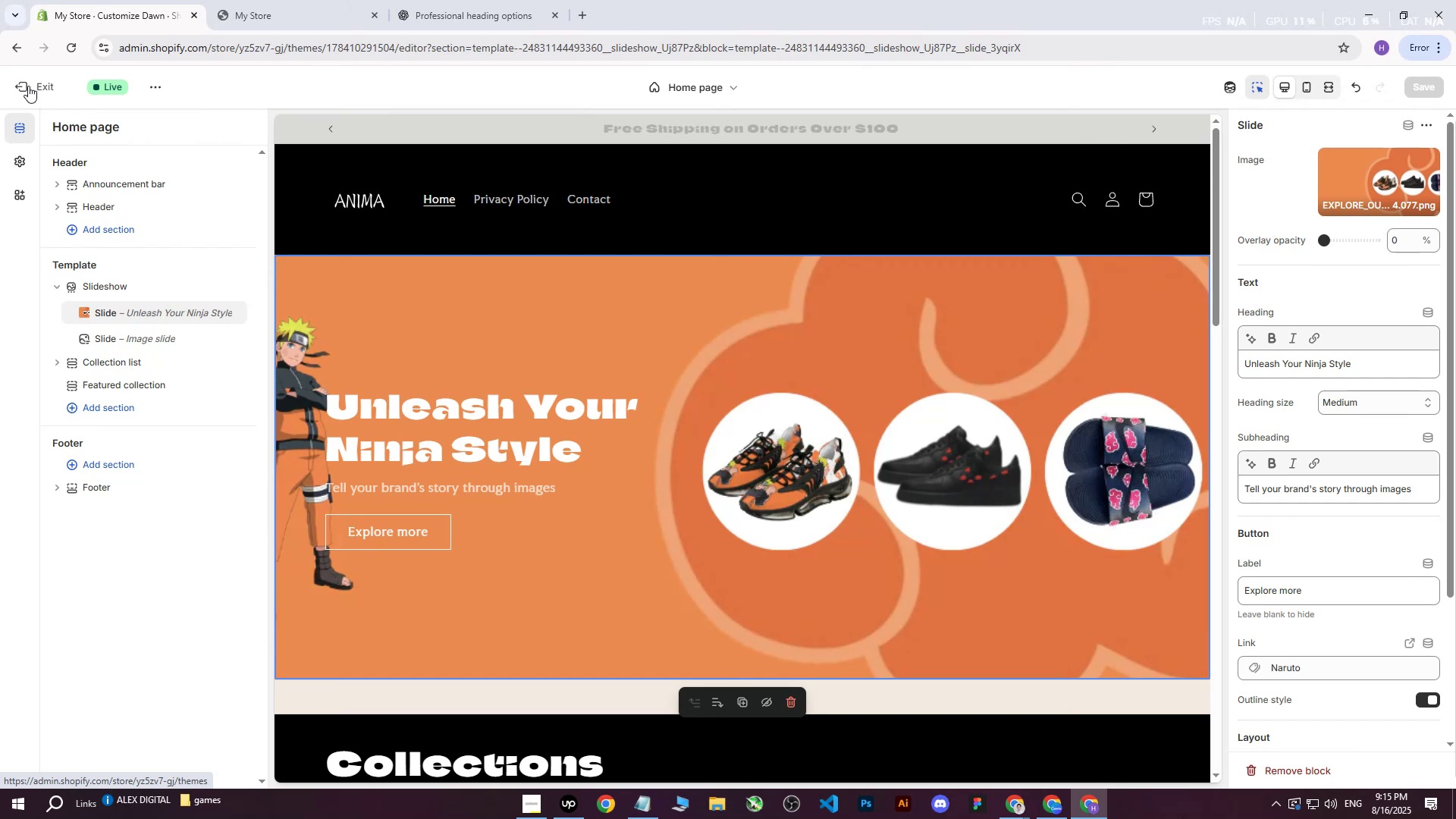 
left_click([53, 189])
 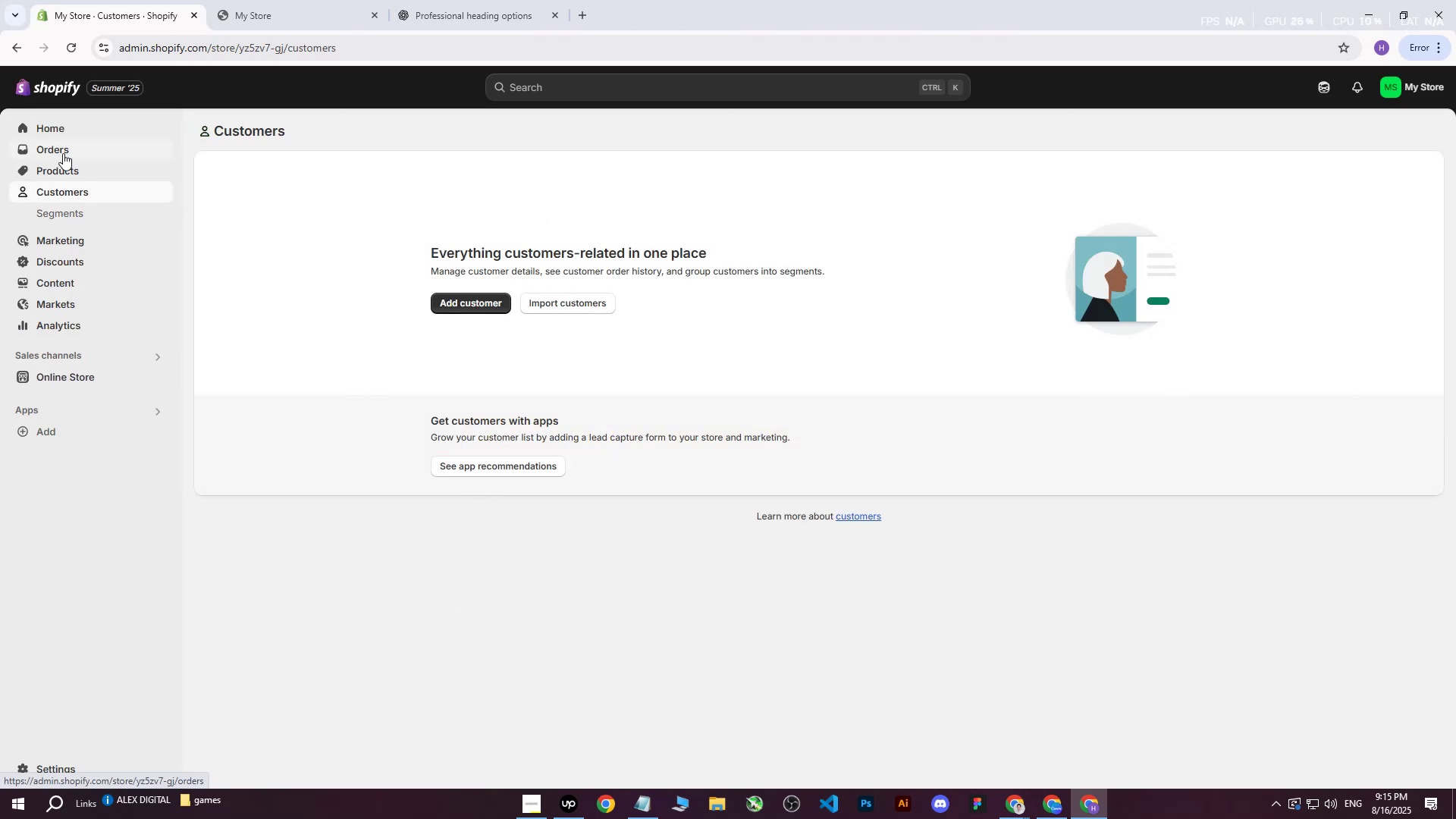 
left_click([58, 166])
 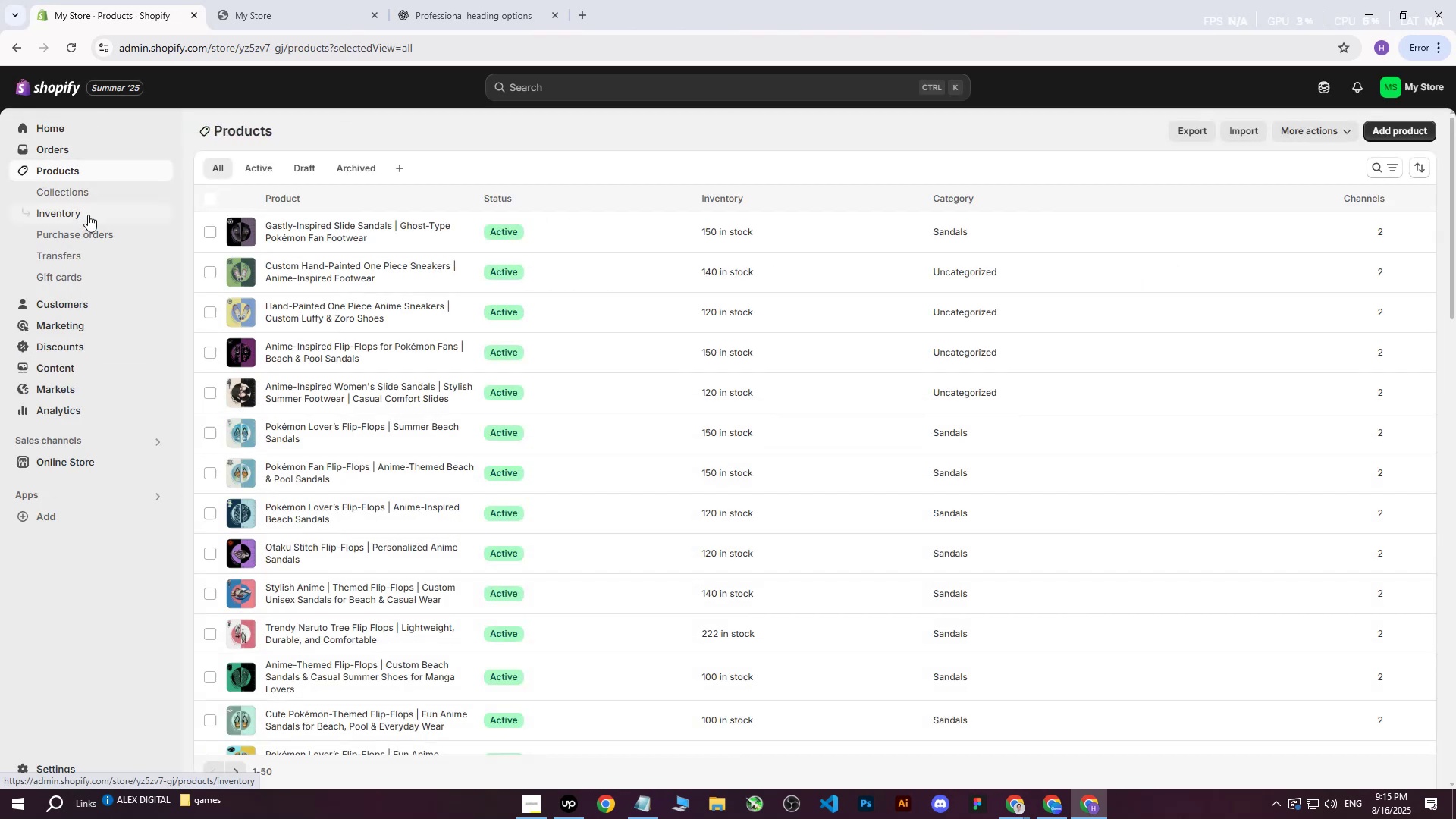 
left_click([74, 190])
 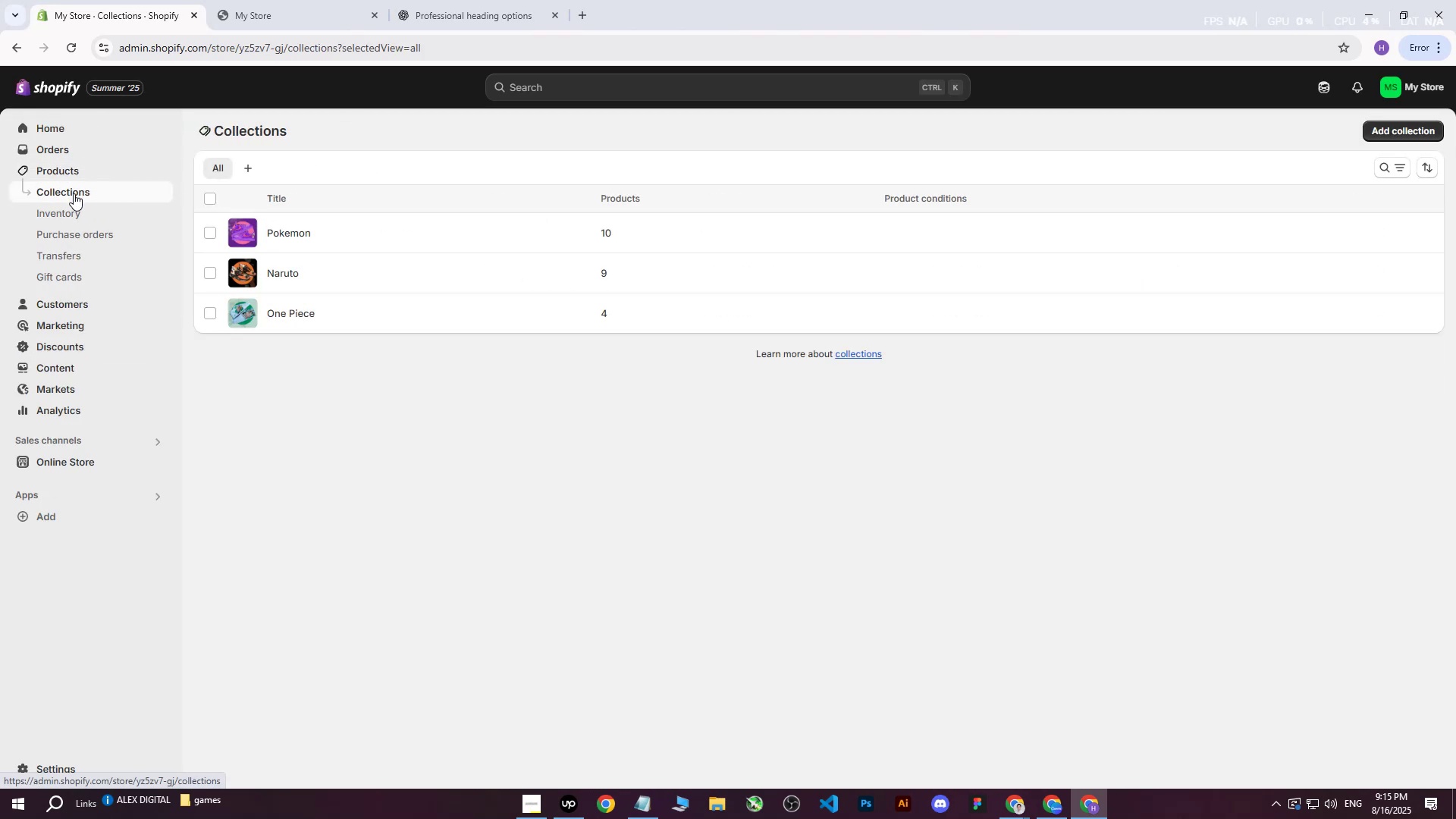 
wait(8.02)
 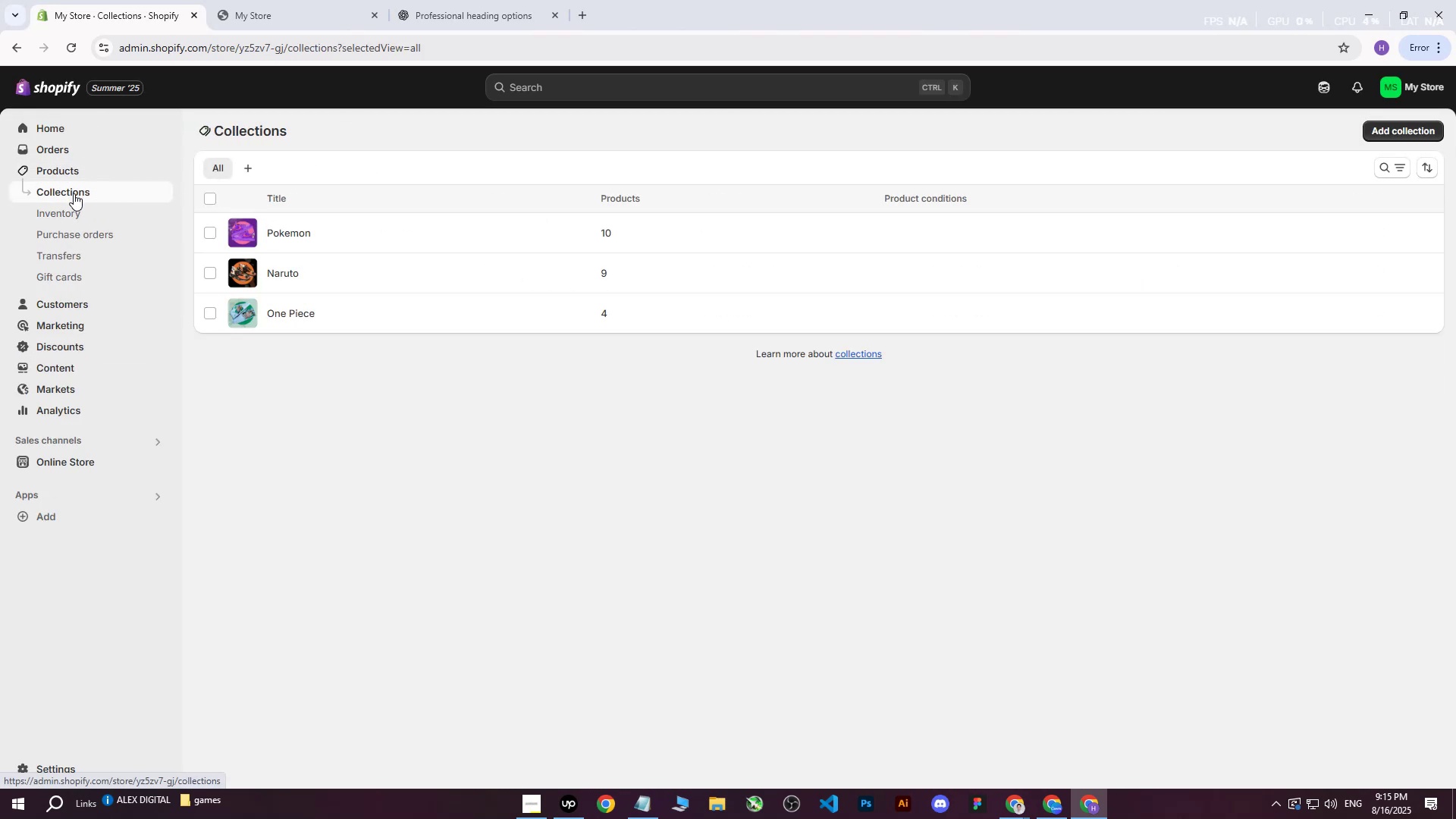 
double_click([1050, 755])
 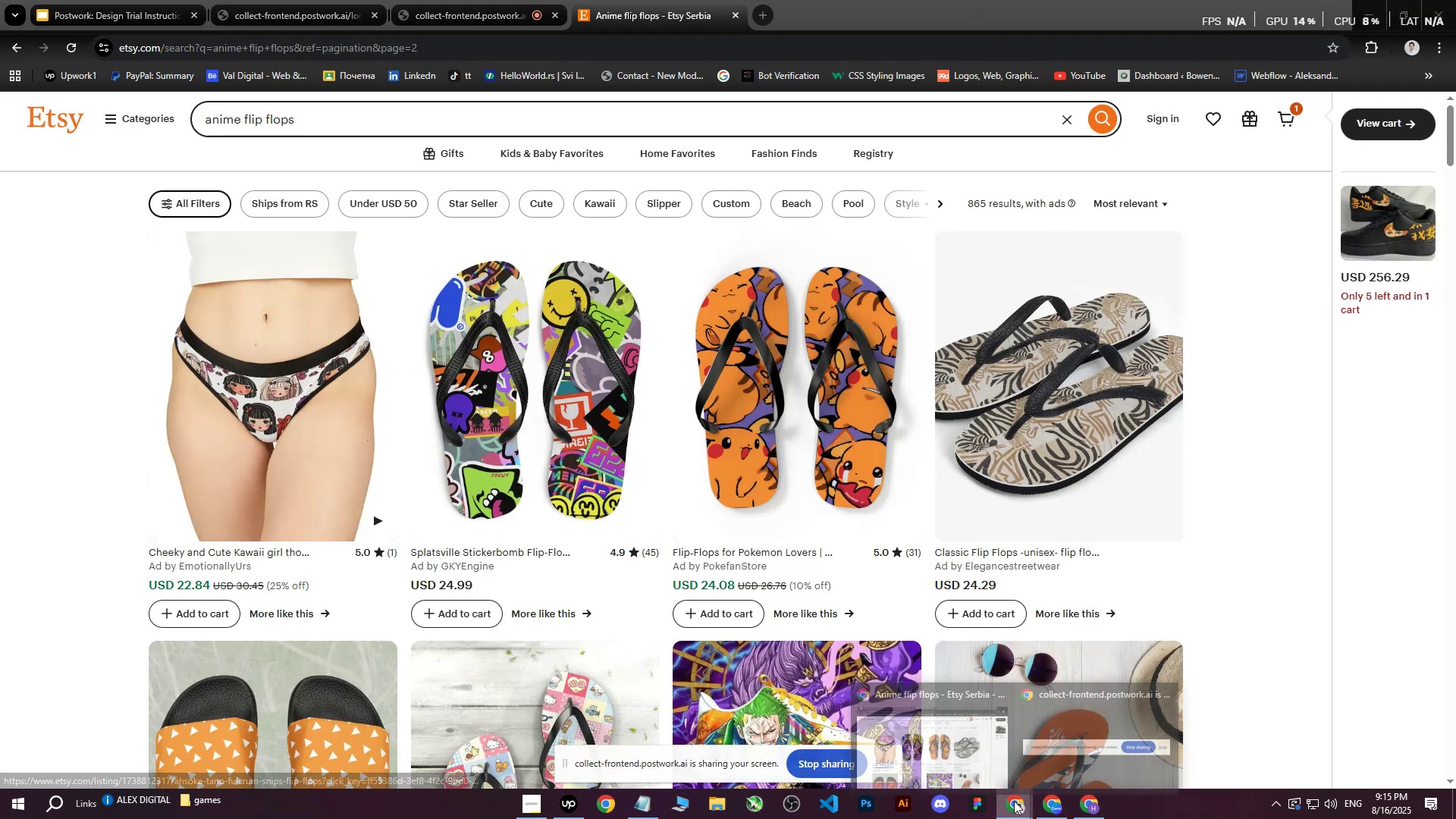 
double_click([962, 756])
 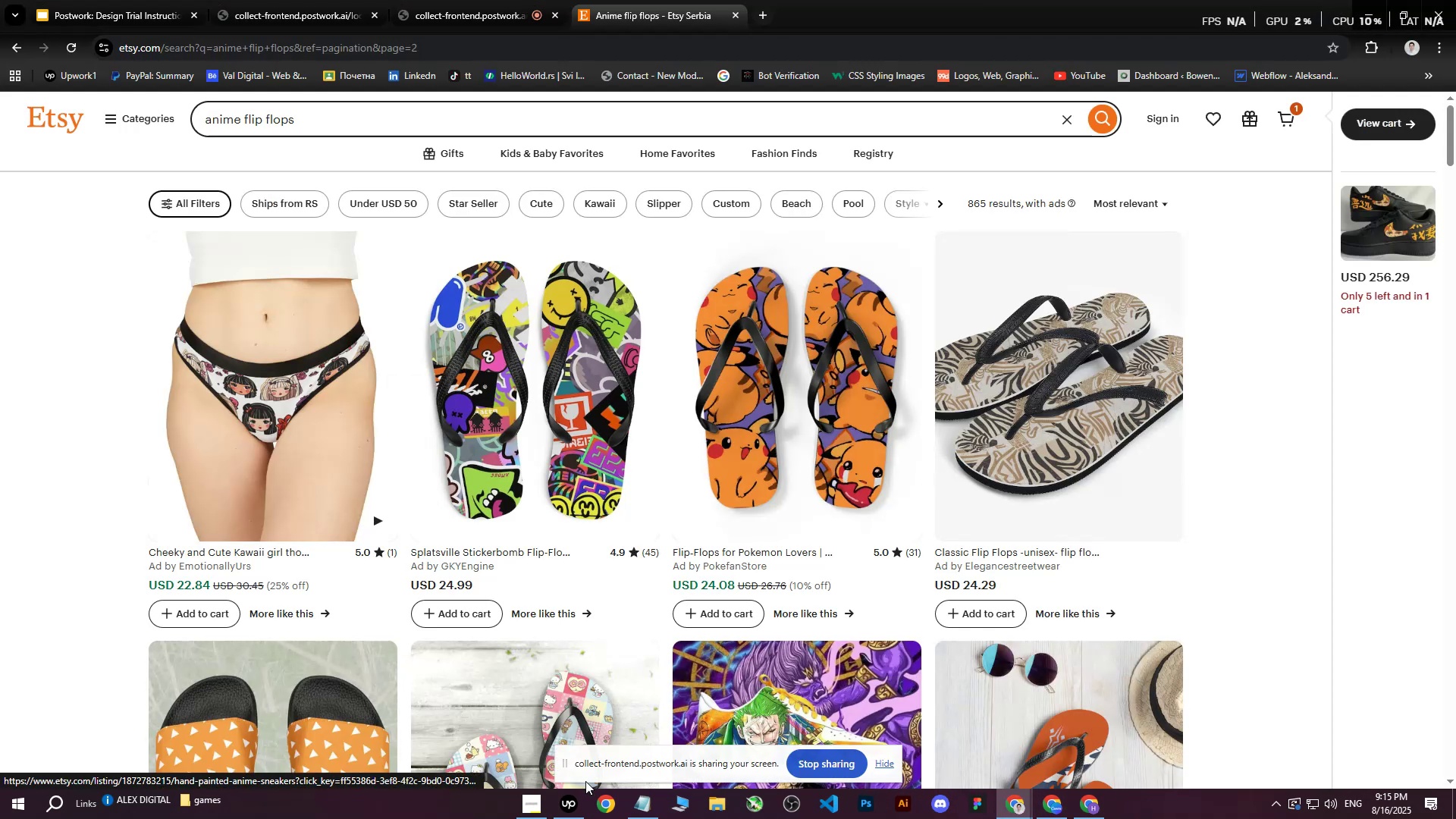 
left_click([573, 813])
 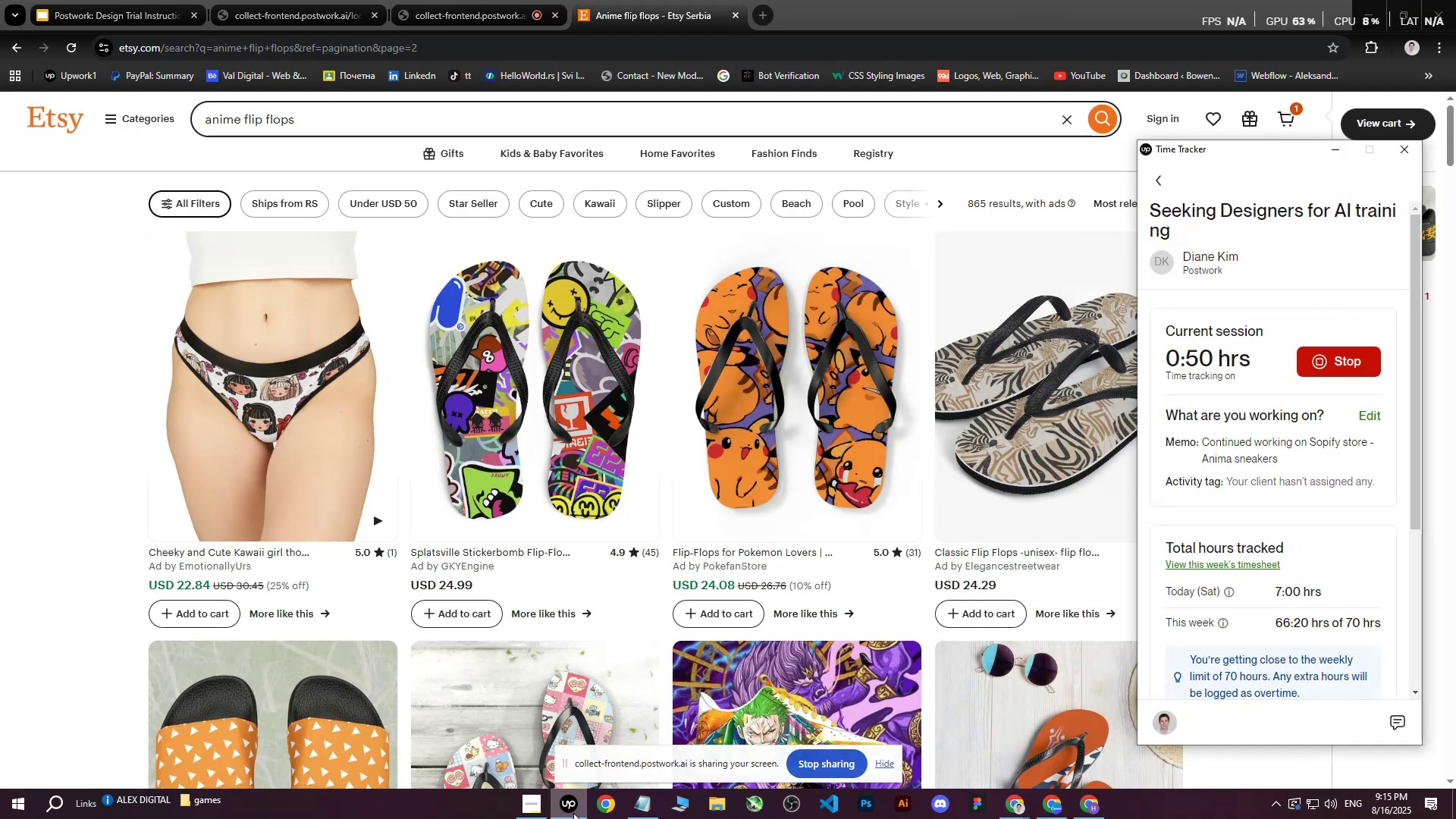 
left_click([573, 813])
 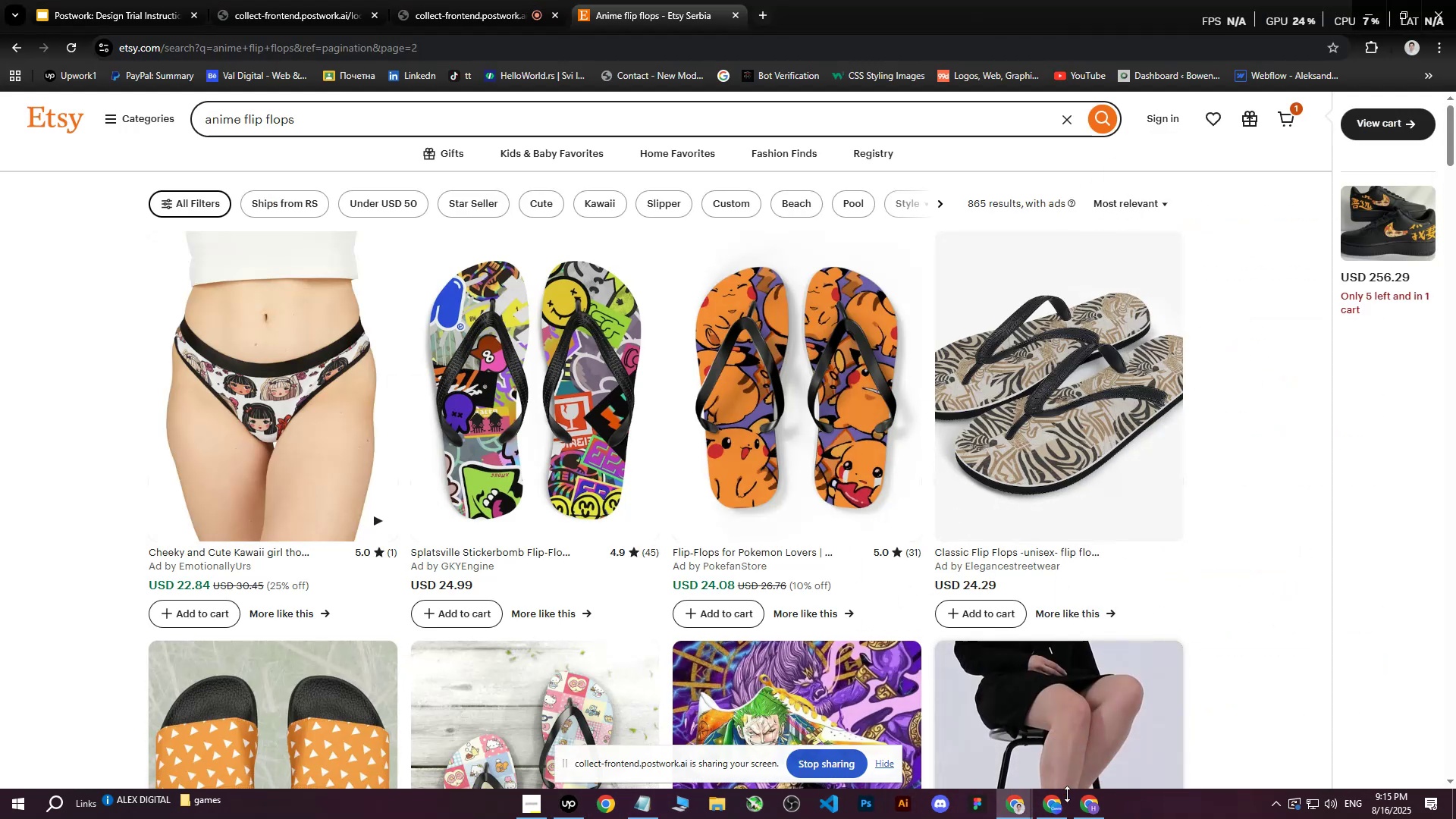 
left_click([1103, 815])
 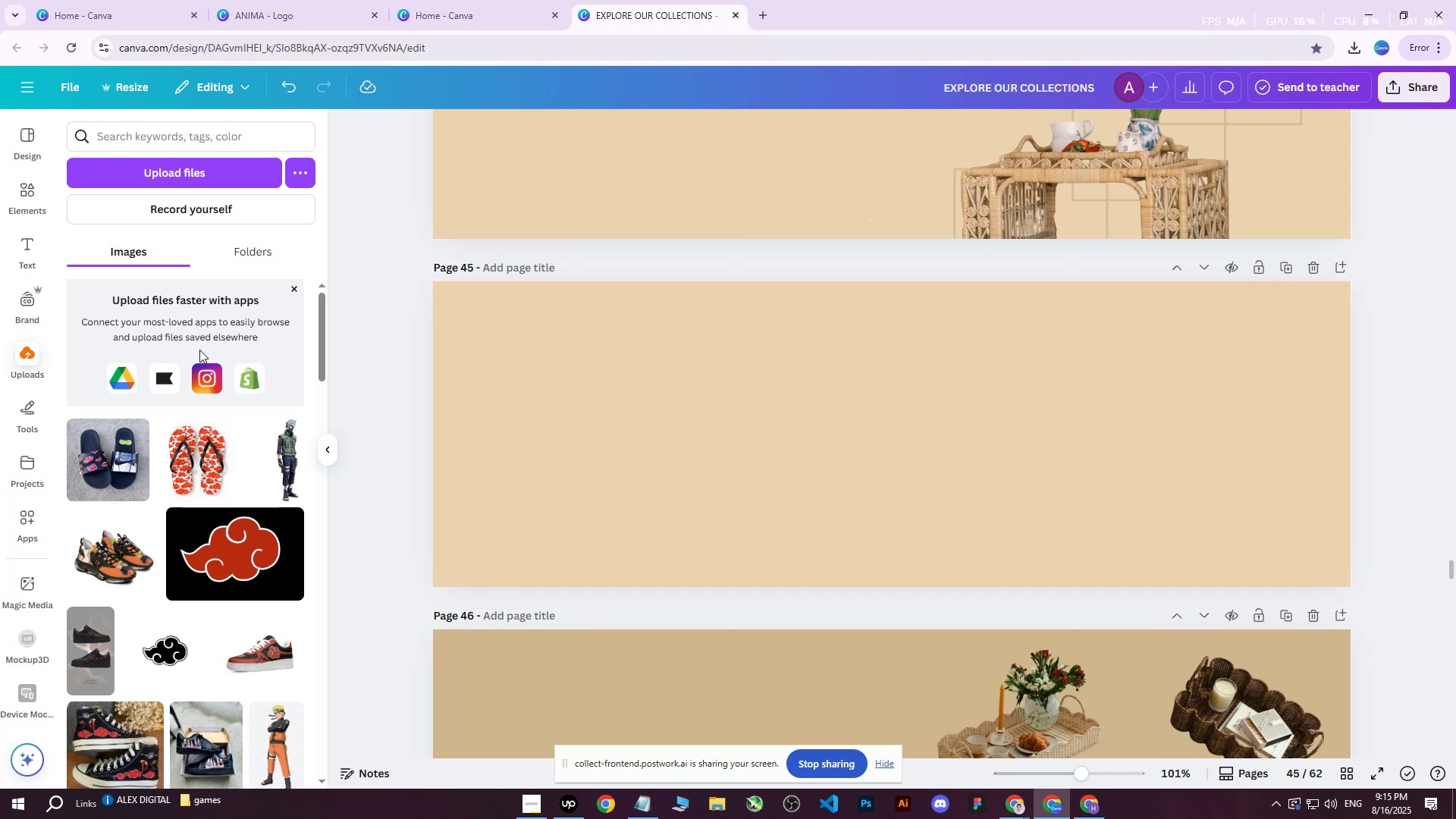 
scroll: coordinate [704, 403], scroll_direction: down, amount: 2.0
 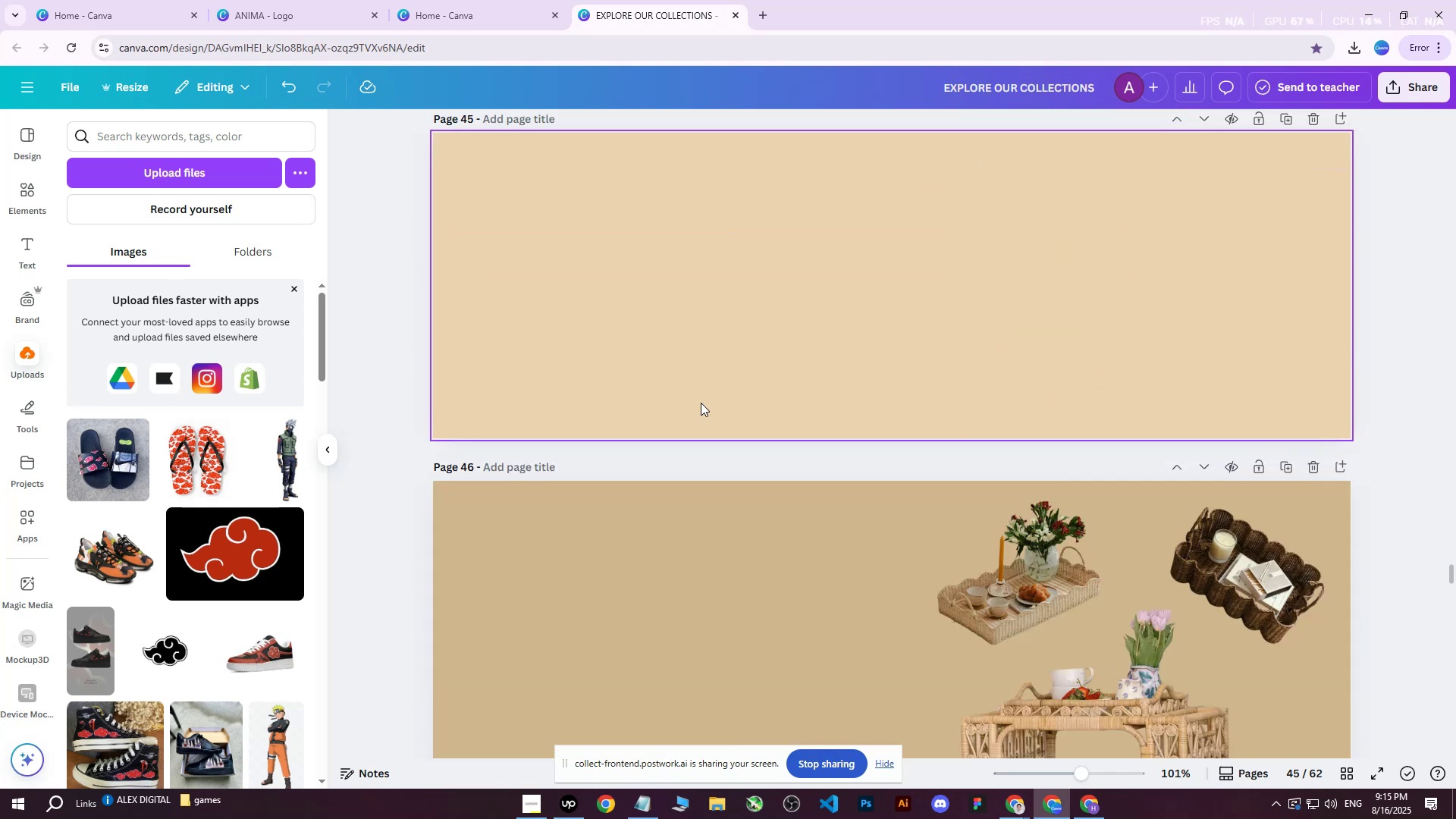 
left_click_drag(start_coordinate=[651, 401], to_coordinate=[645, 400])
 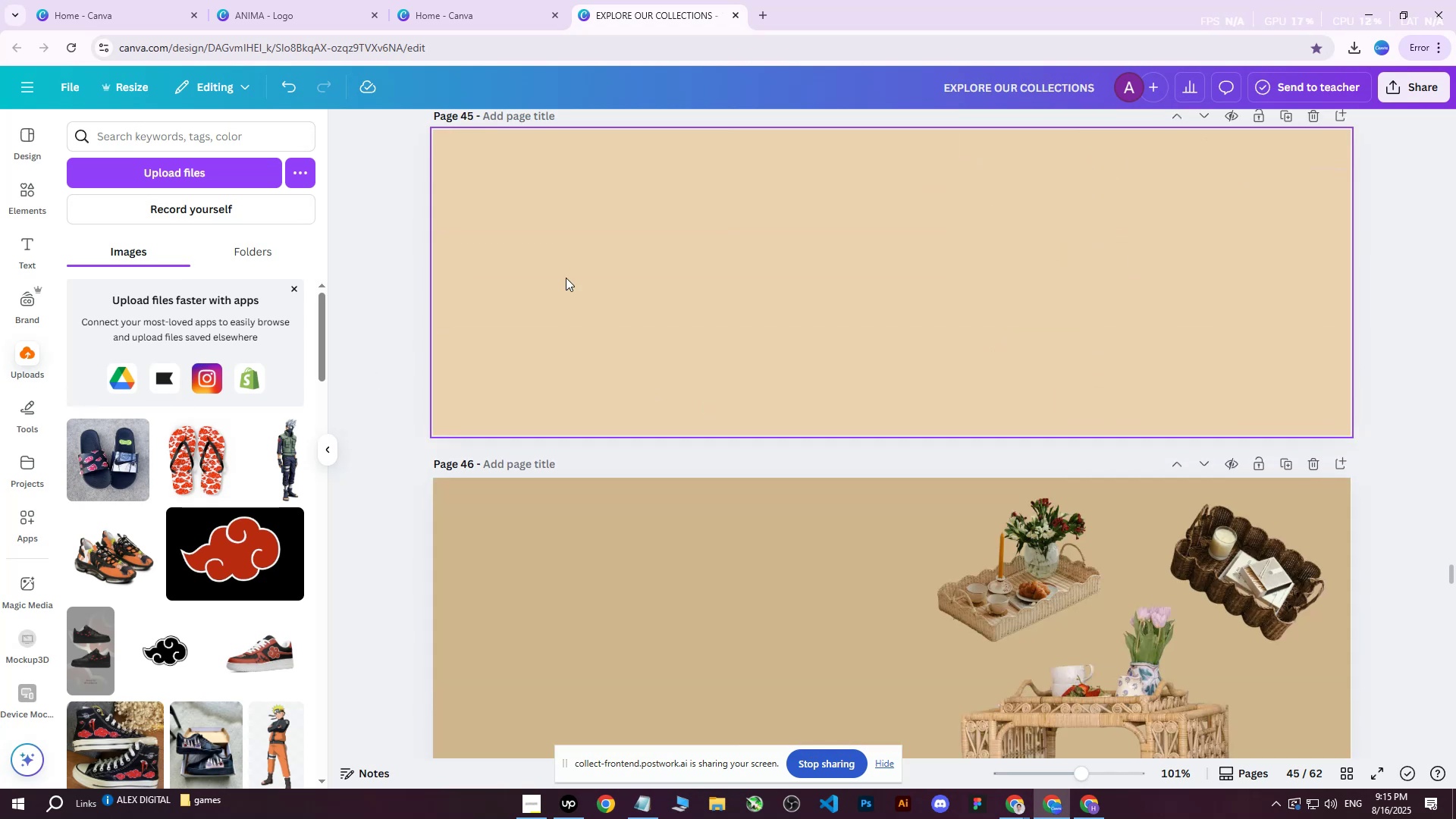 
double_click([558, 271])
 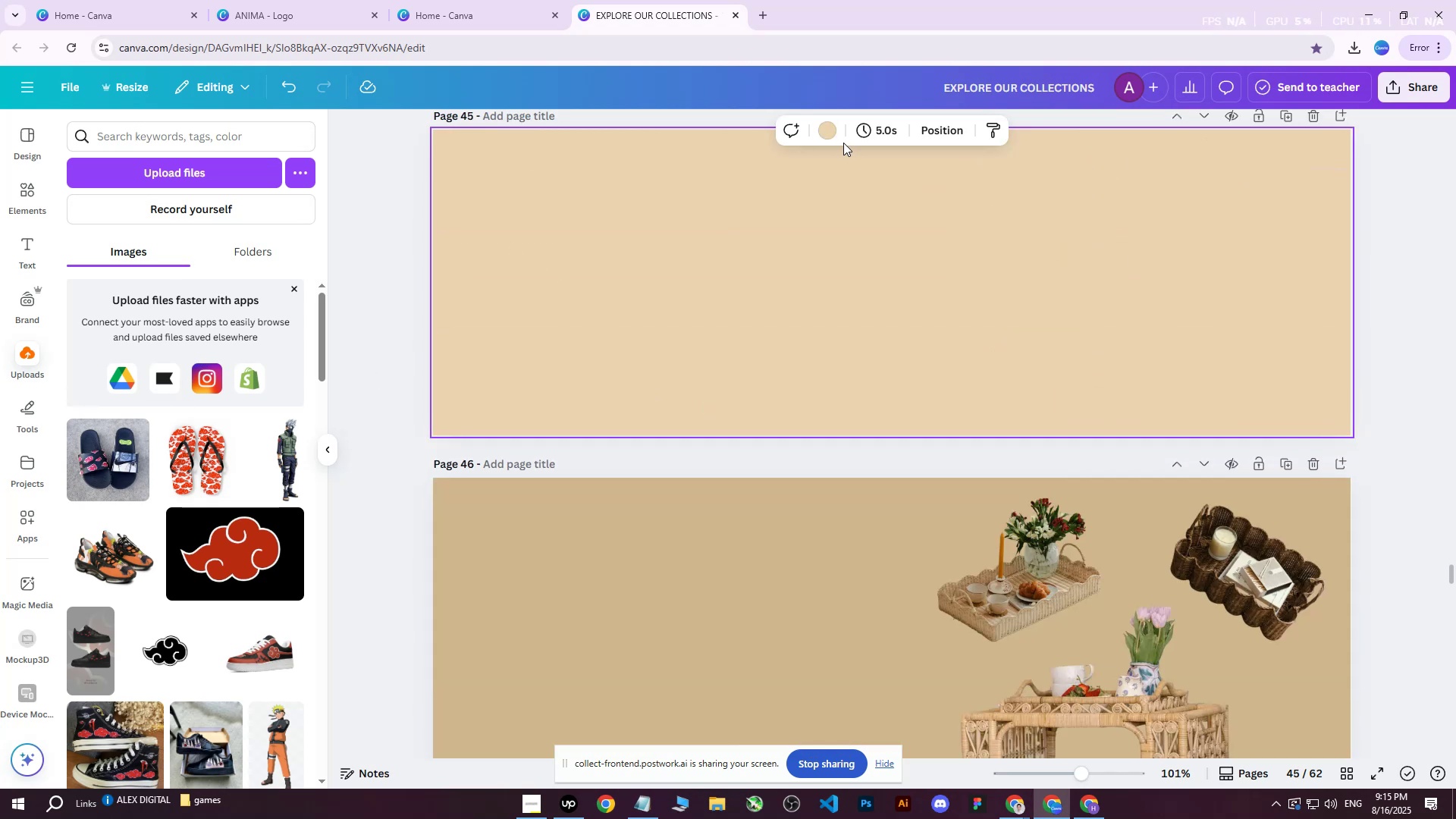 
left_click([830, 130])
 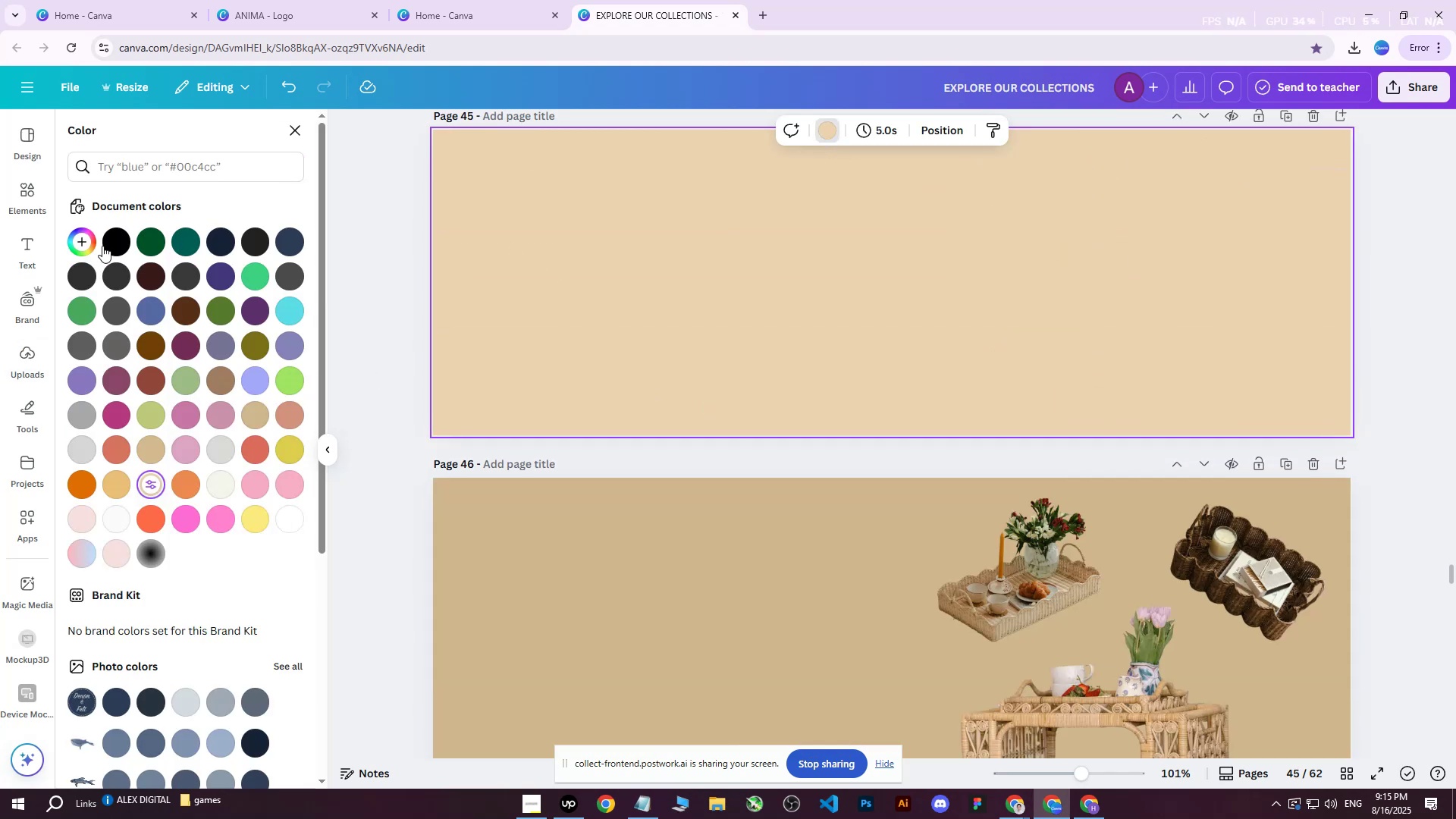 
left_click([116, 239])
 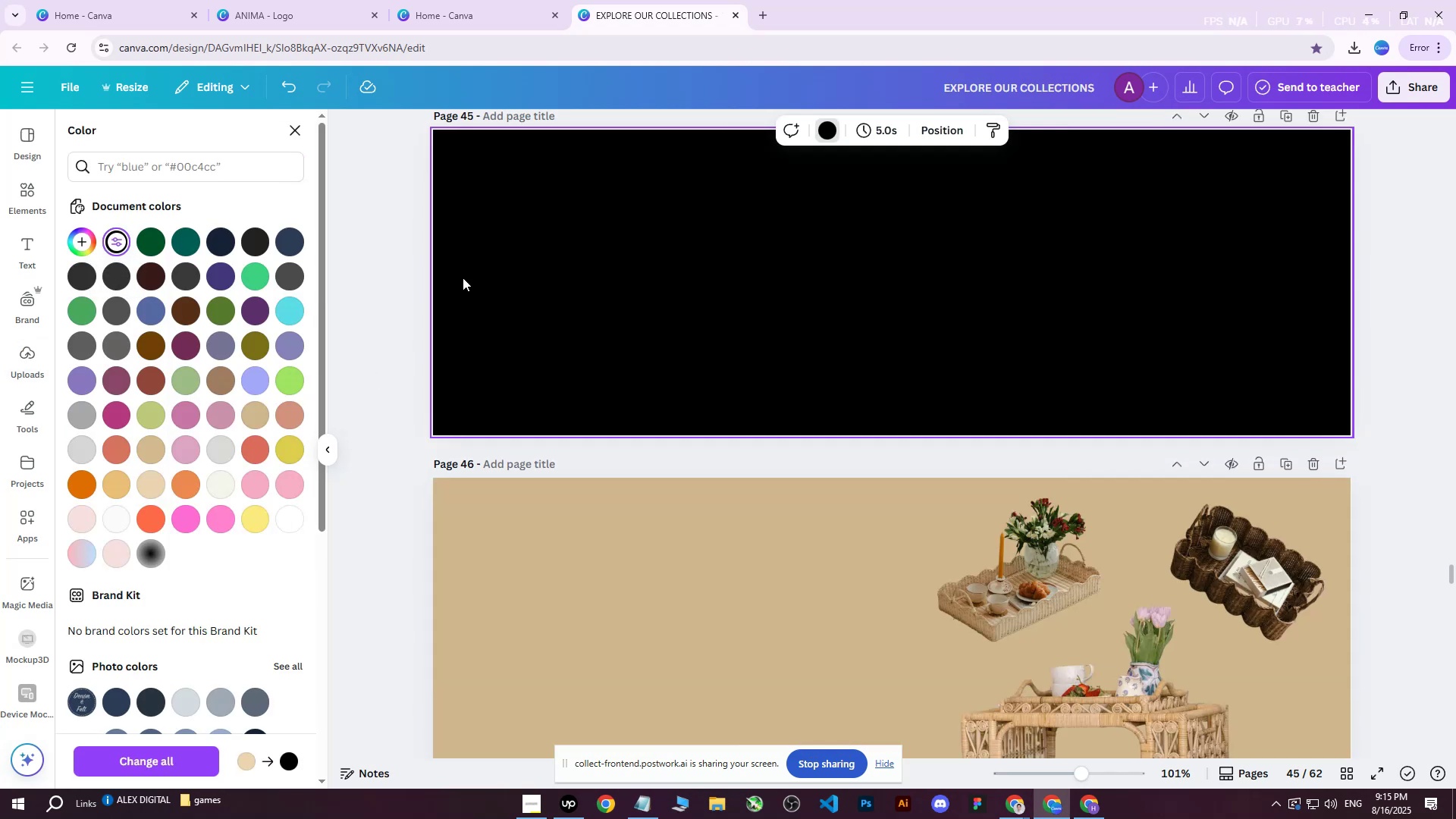 
left_click([397, 290])
 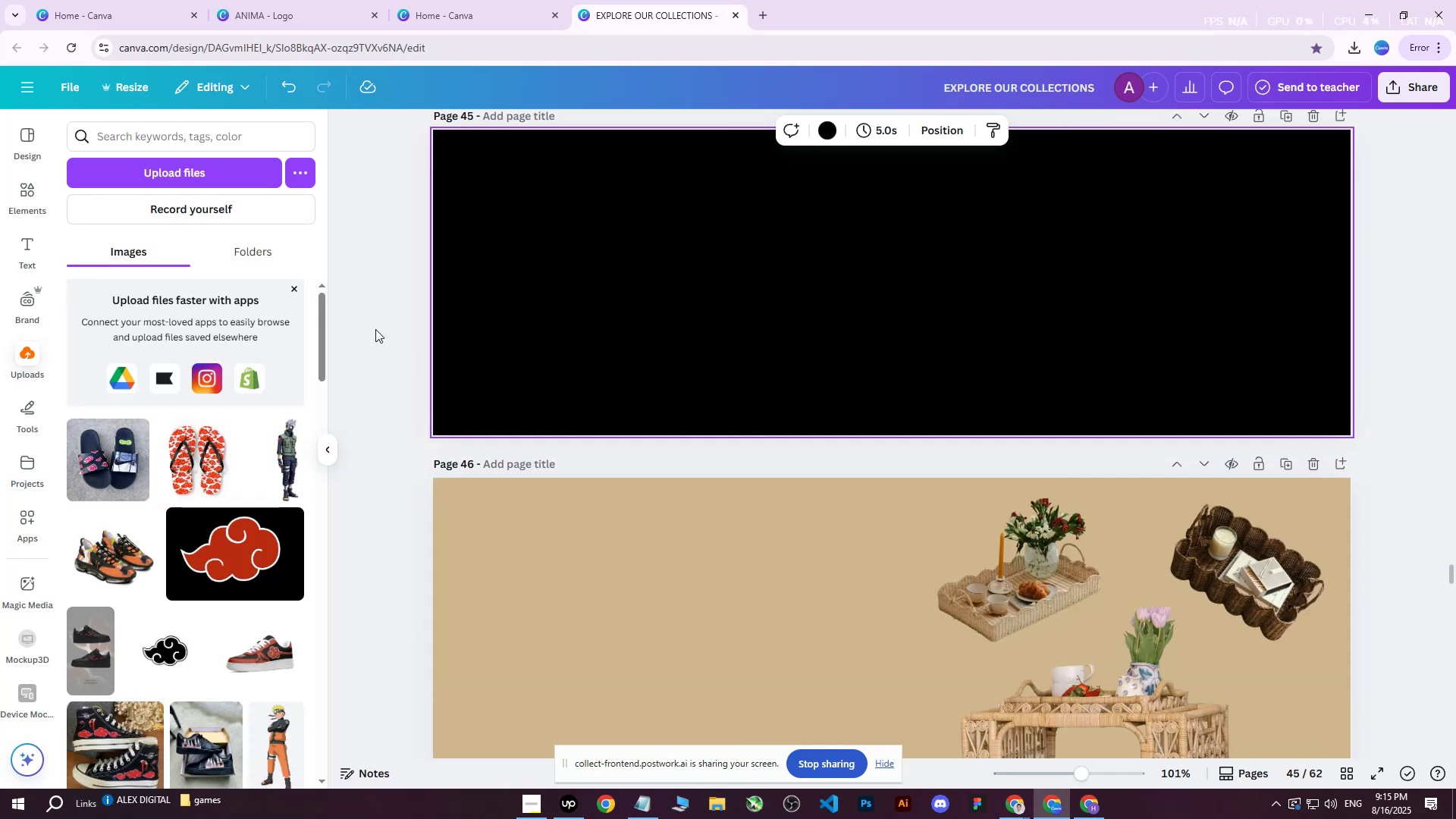 
scroll: coordinate [373, 340], scroll_direction: up, amount: 1.0
 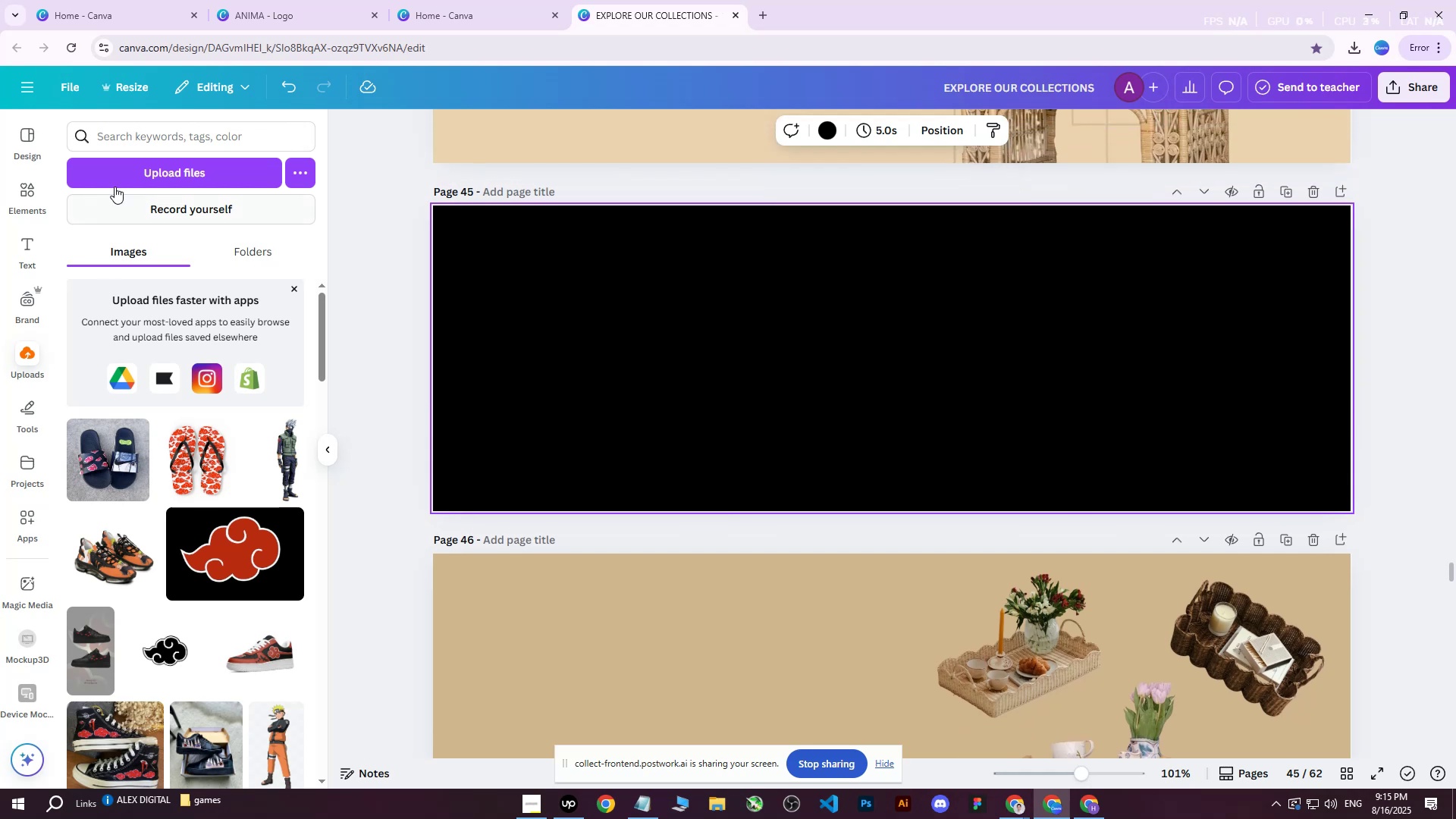 
left_click([125, 177])
 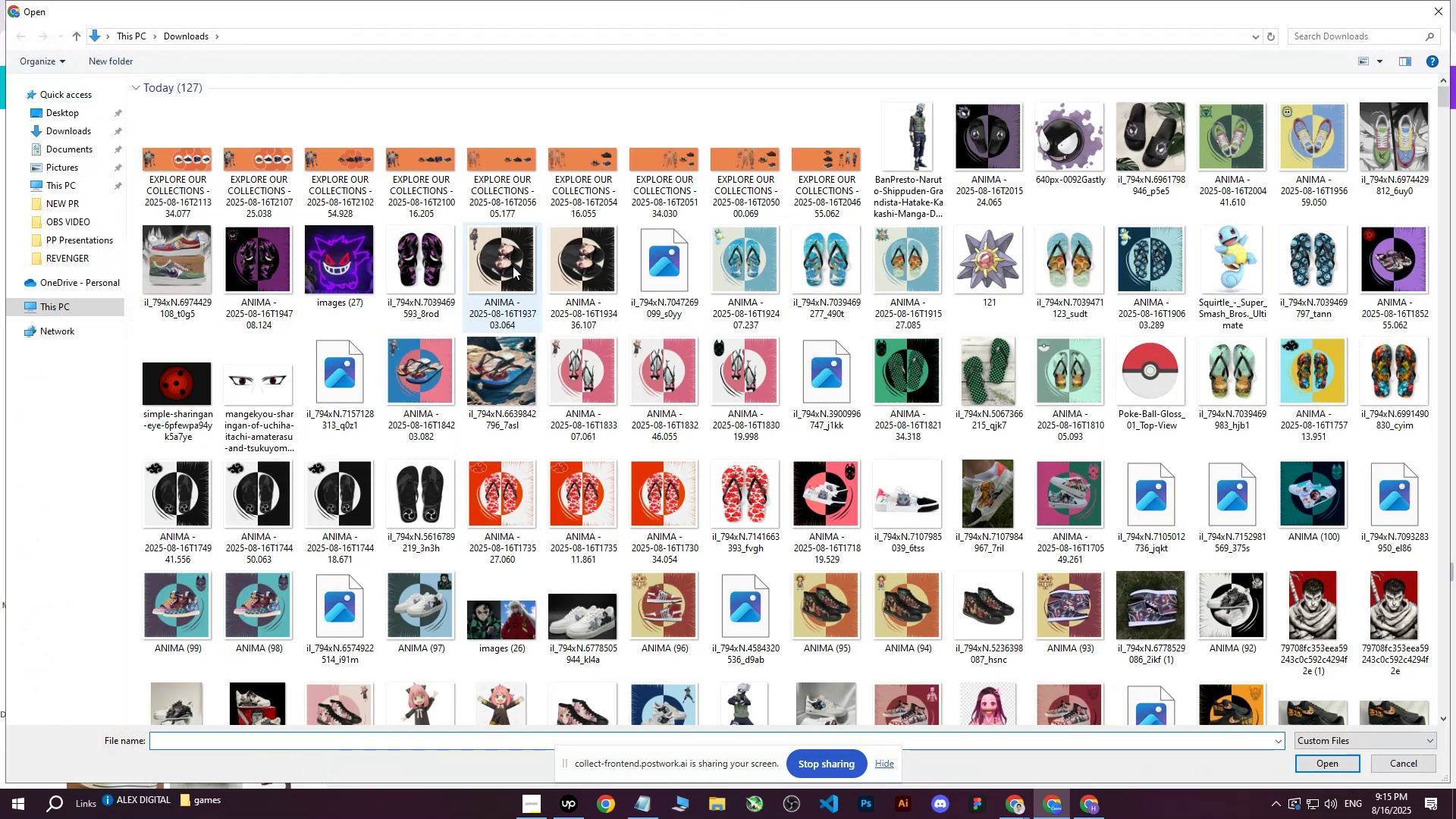 
scroll: coordinate [873, 522], scroll_direction: down, amount: 5.0
 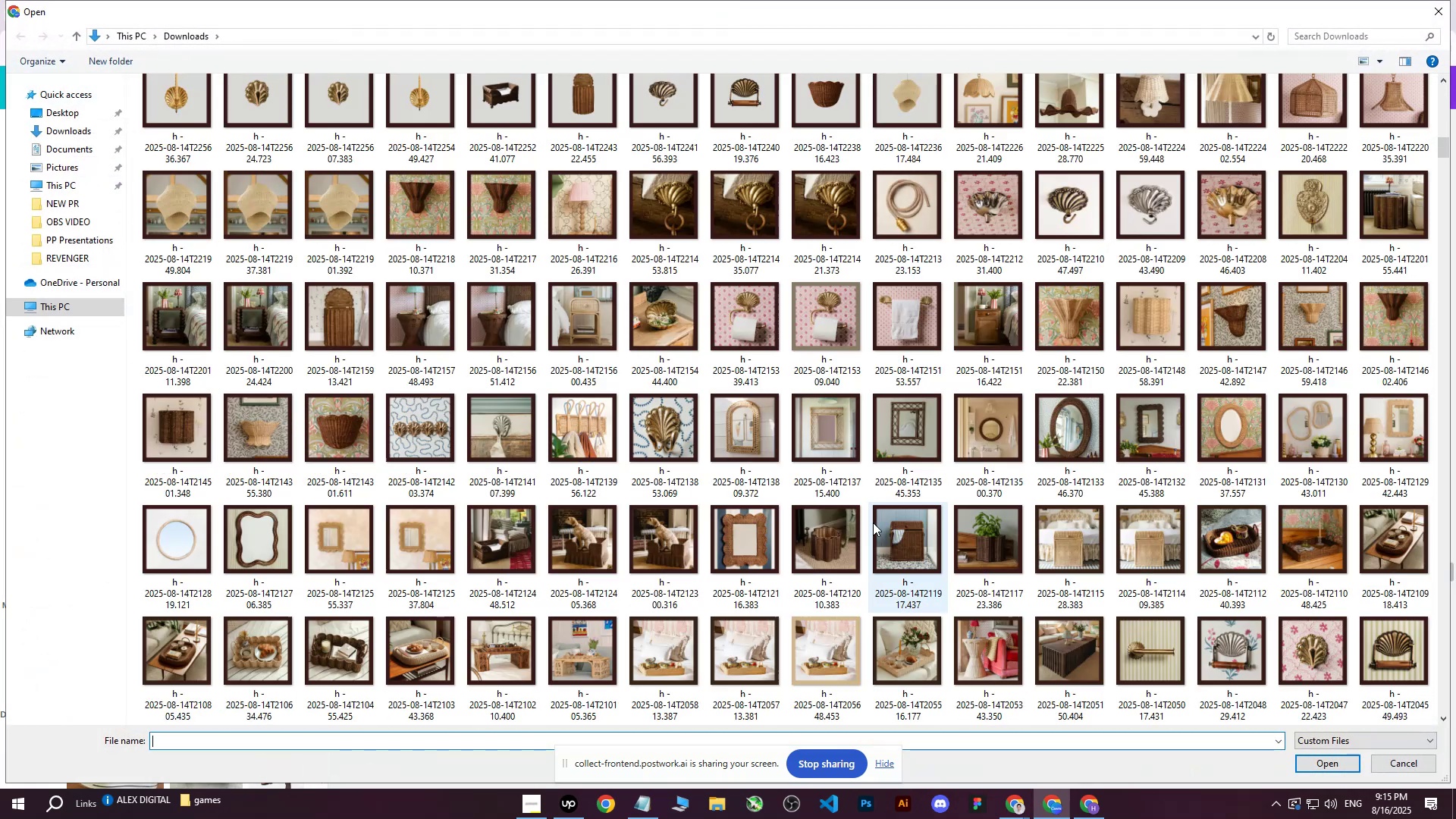 
scroll: coordinate [873, 522], scroll_direction: up, amount: 3.0
 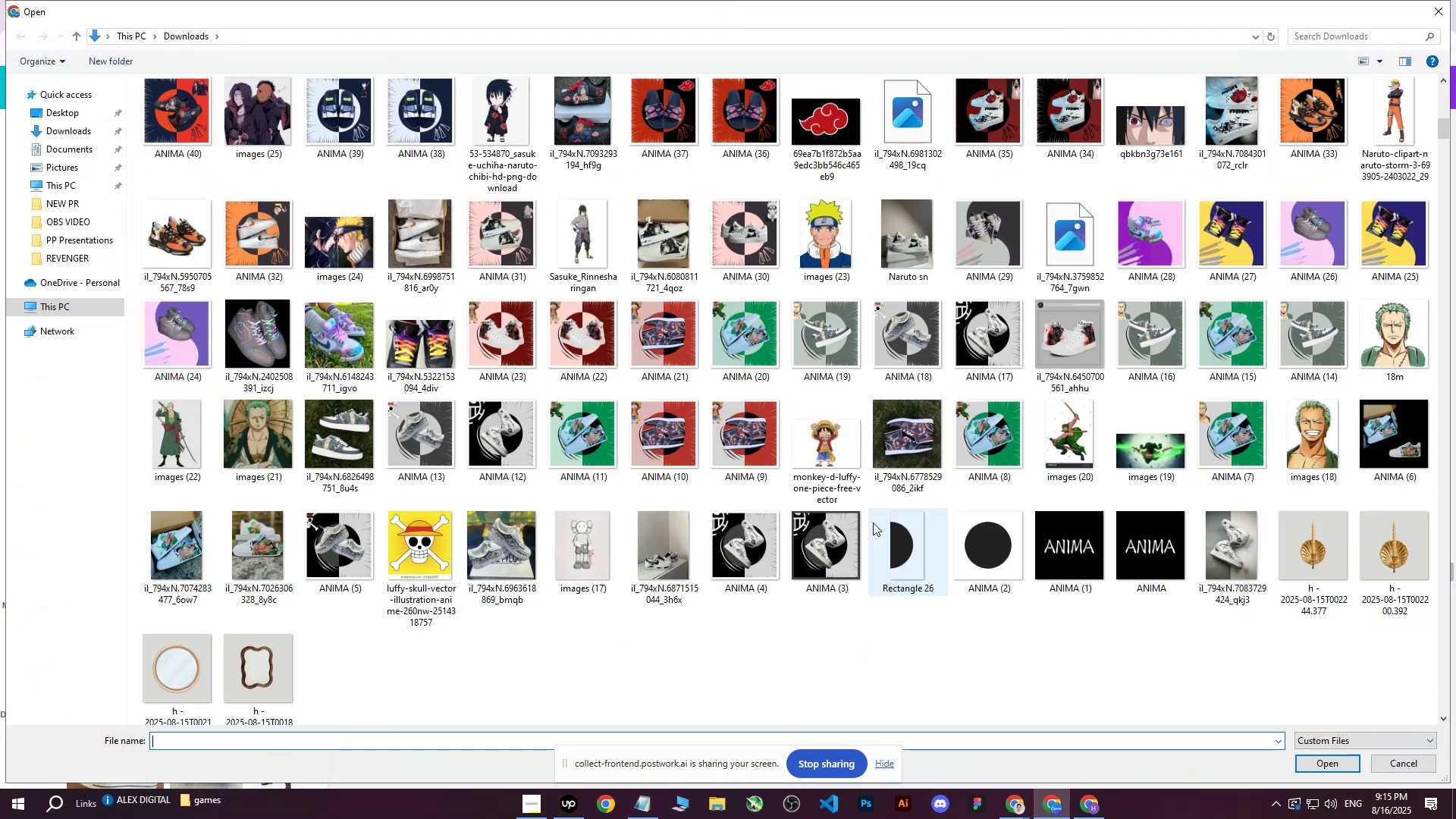 
mouse_move([1053, 594])
 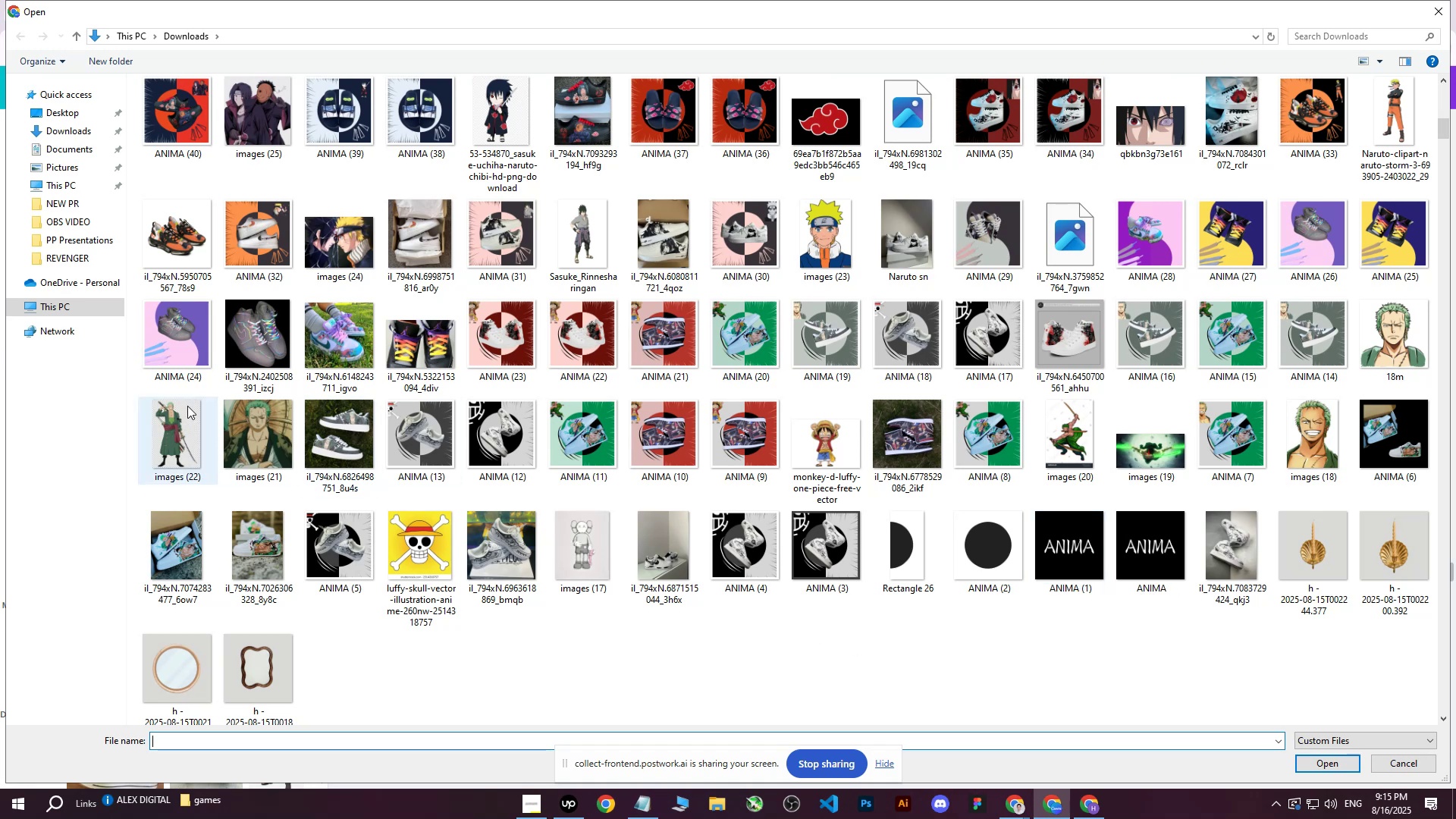 
left_click([174, 407])
 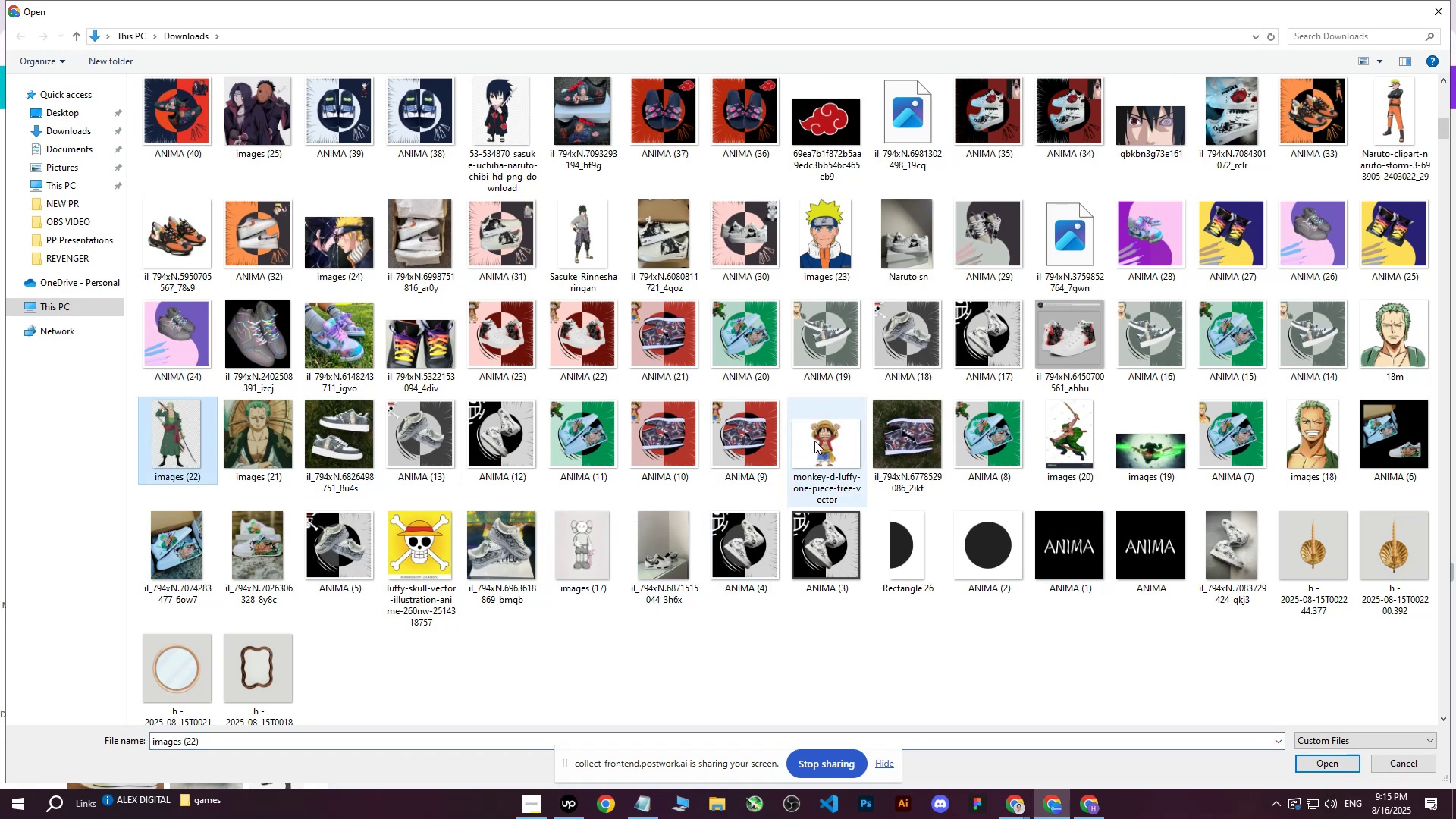 
hold_key(key=ControlLeft, duration=1.28)
left_click([814, 441])
 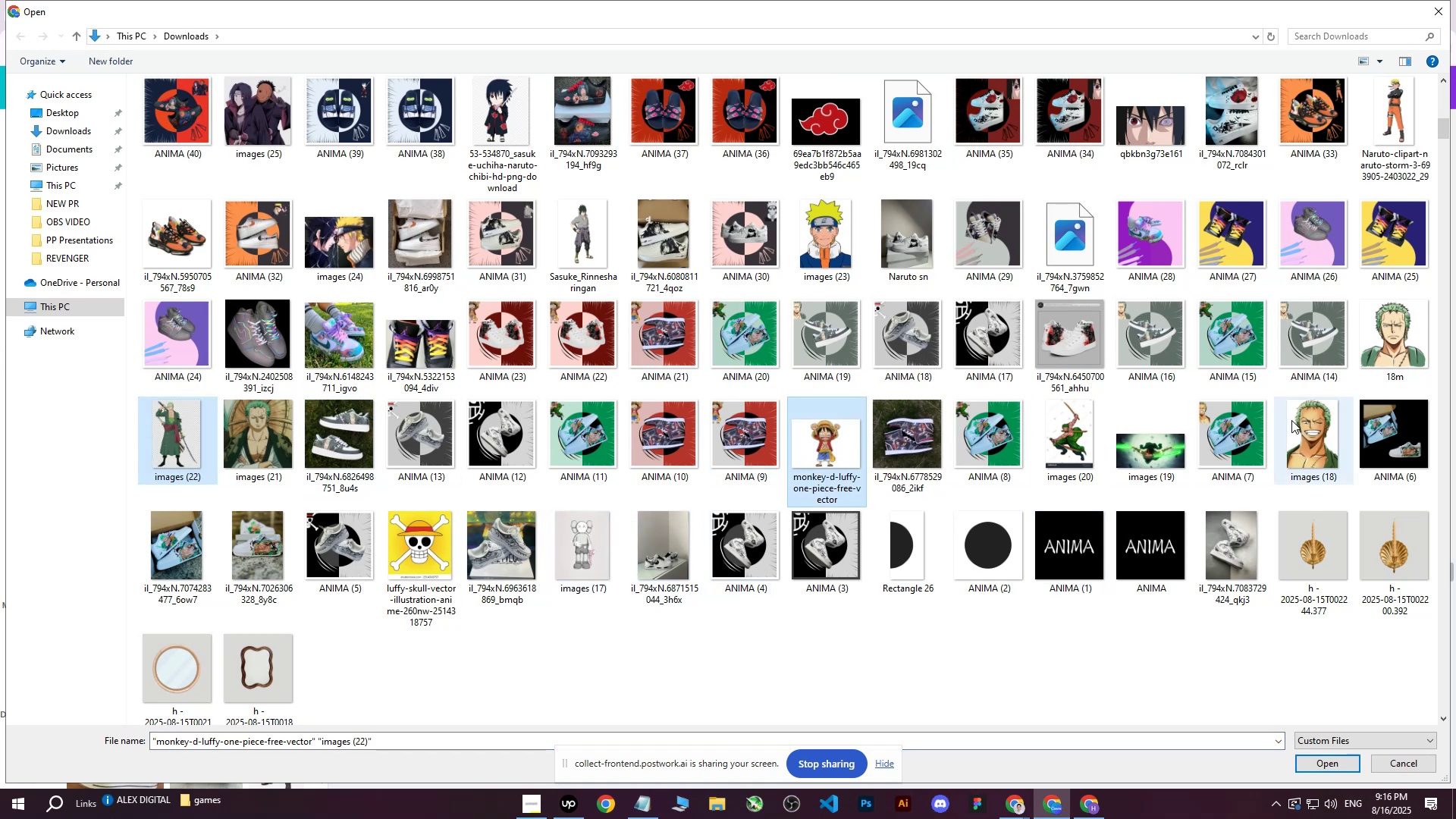 
left_click([1294, 422])
 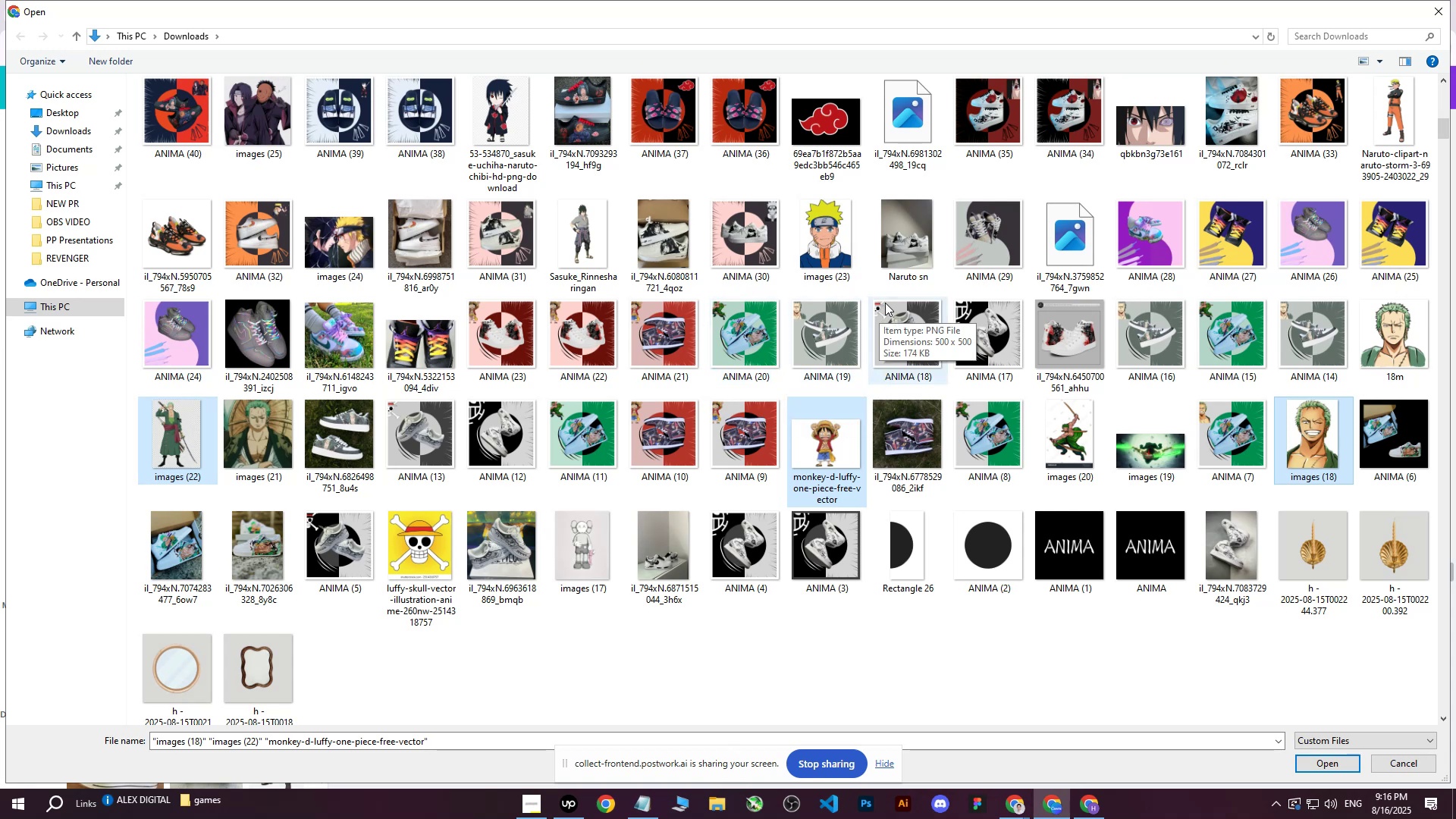 
wait(27.69)
 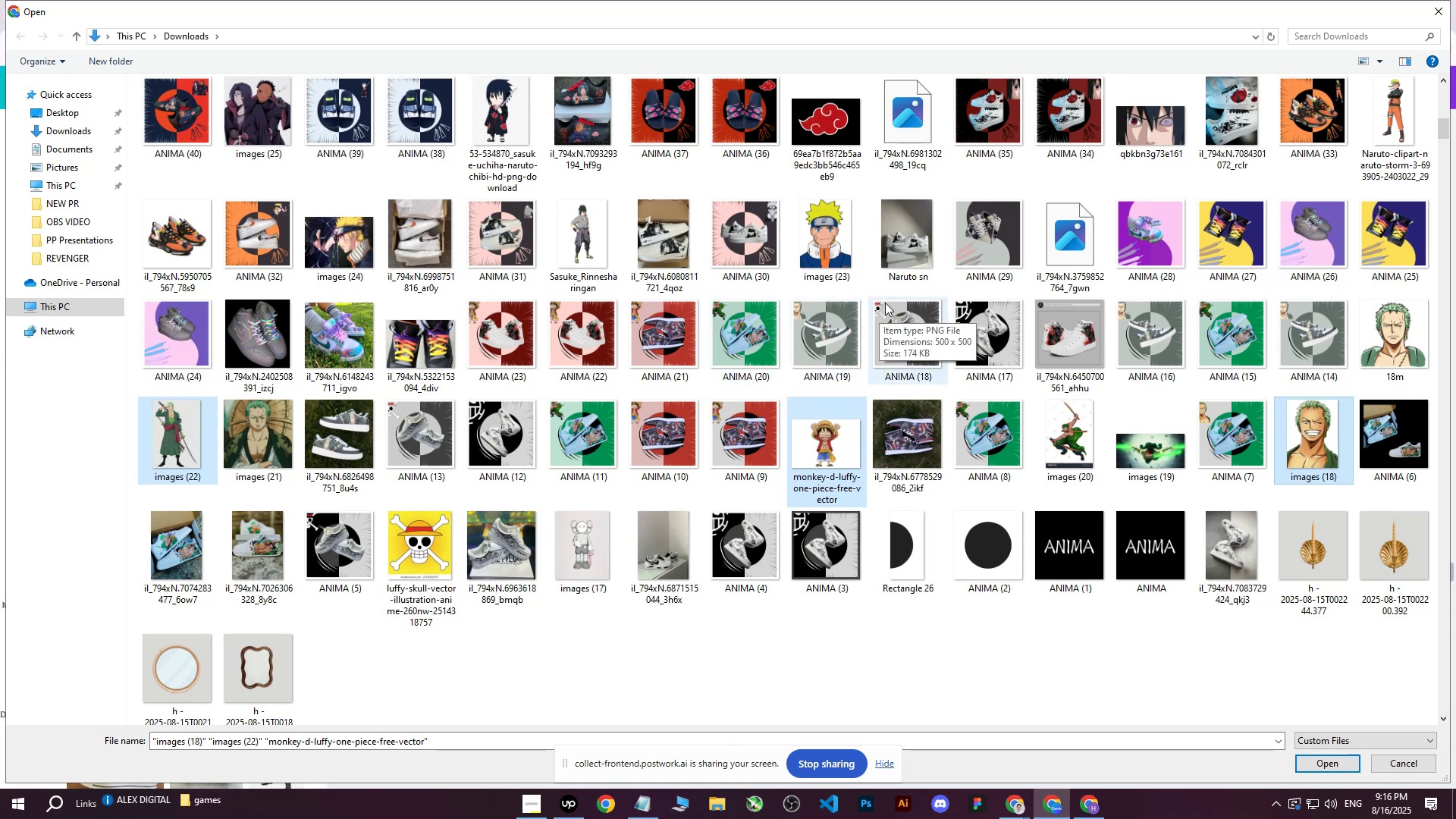 
scroll: coordinate [429, 349], scroll_direction: up, amount: 1.0
 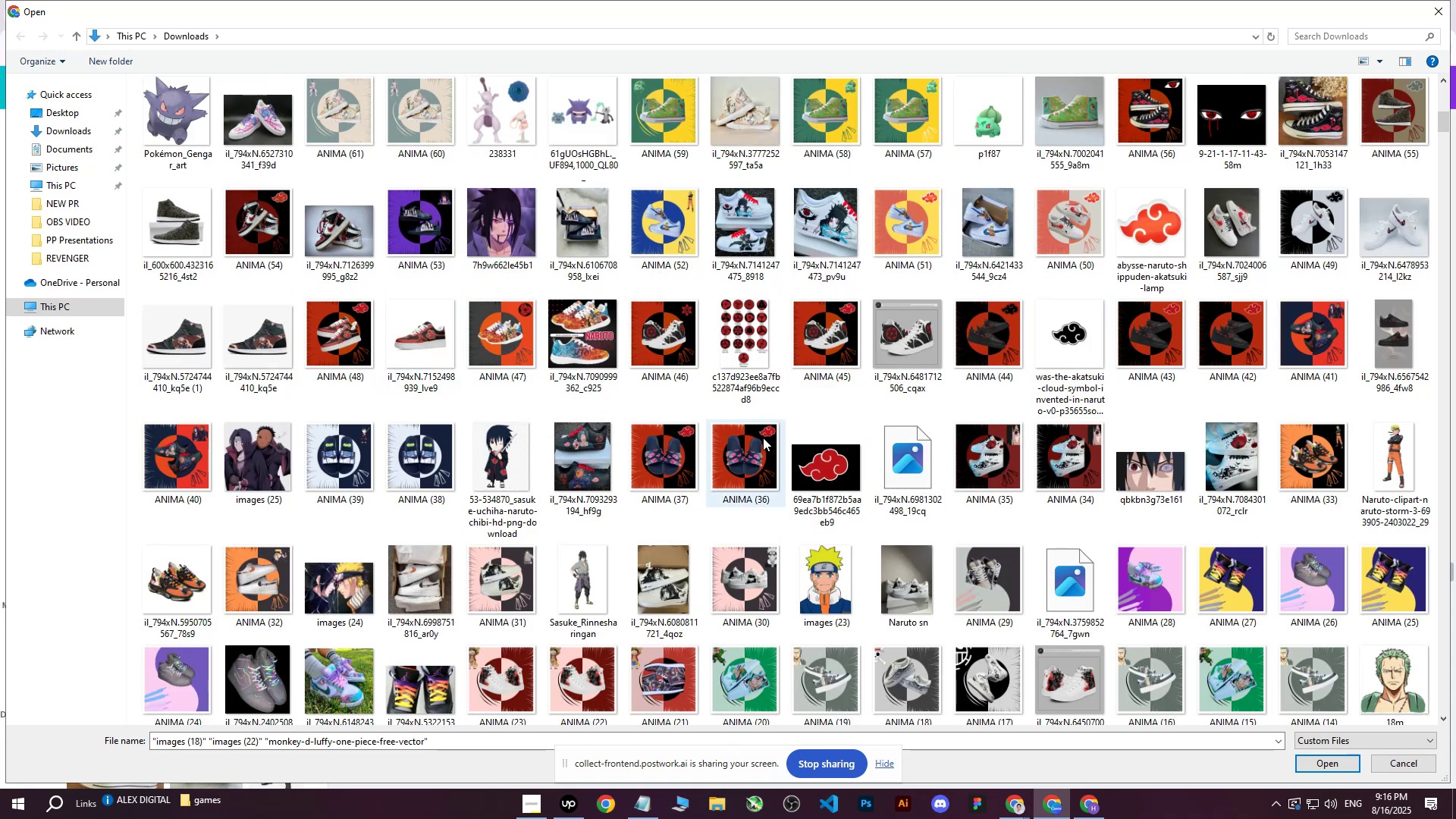 
scroll: coordinate [789, 446], scroll_direction: down, amount: 2.0
 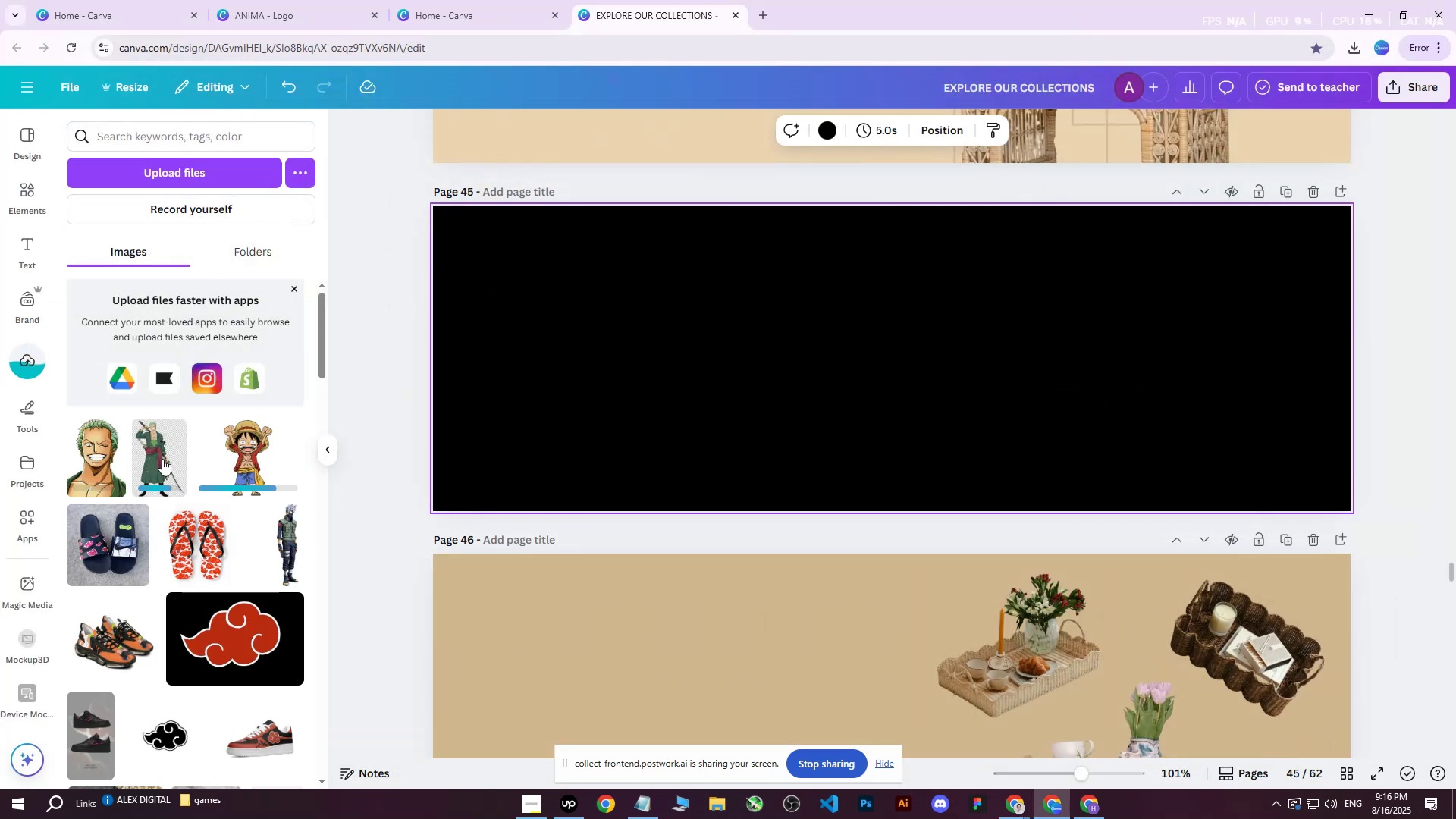 
left_click([242, 456])
 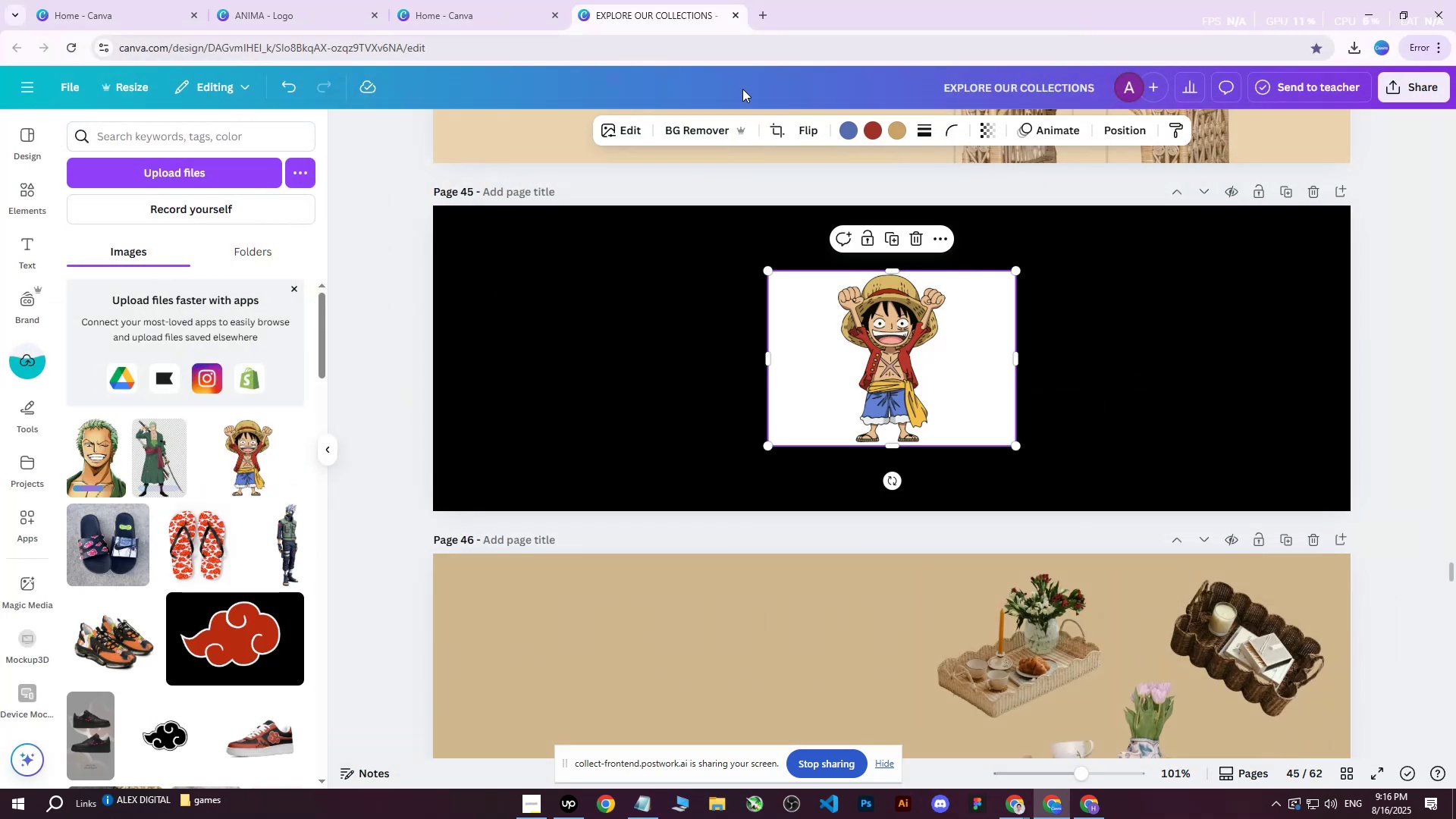 
left_click([699, 124])
 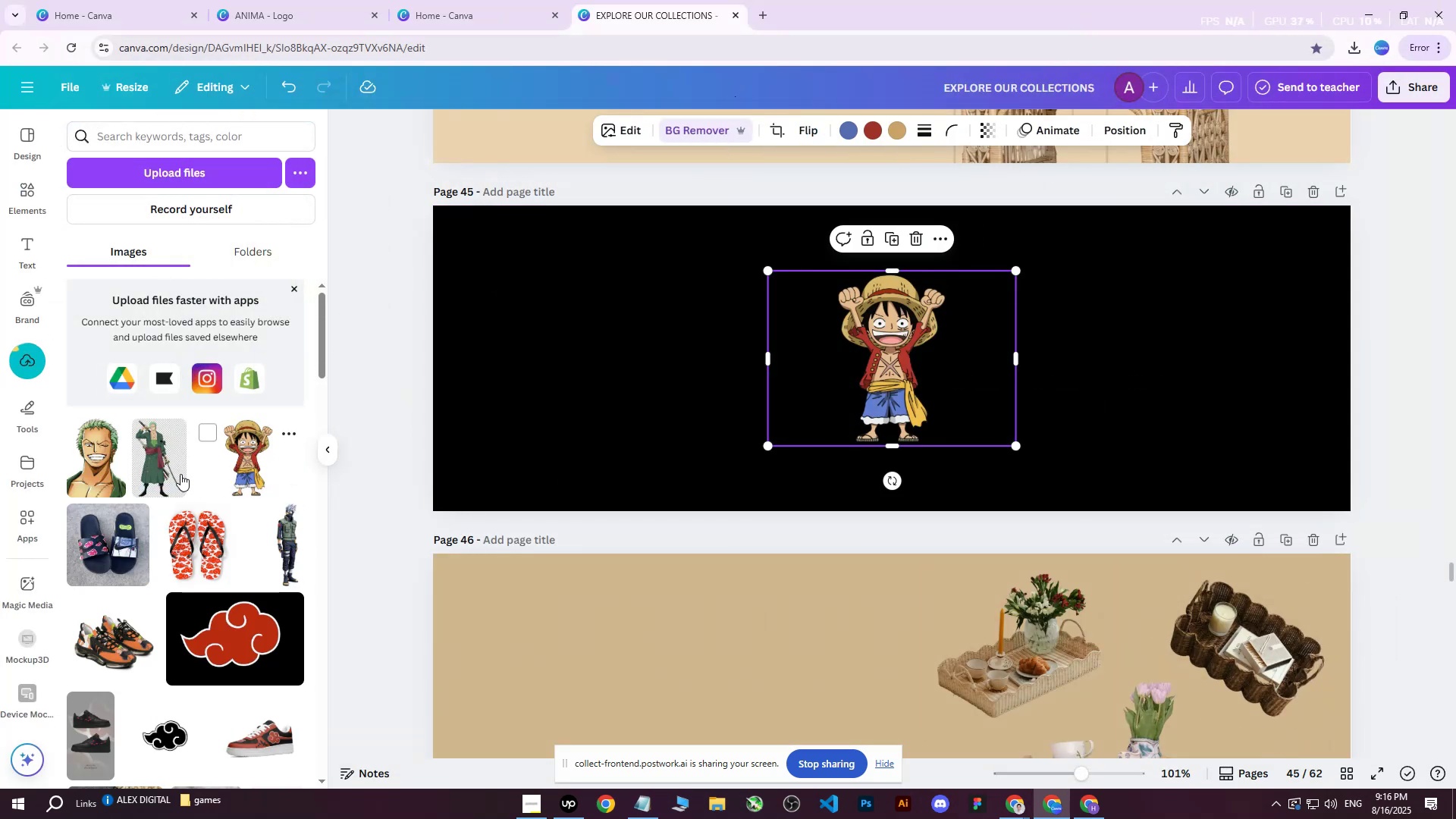 
left_click([105, 466])
 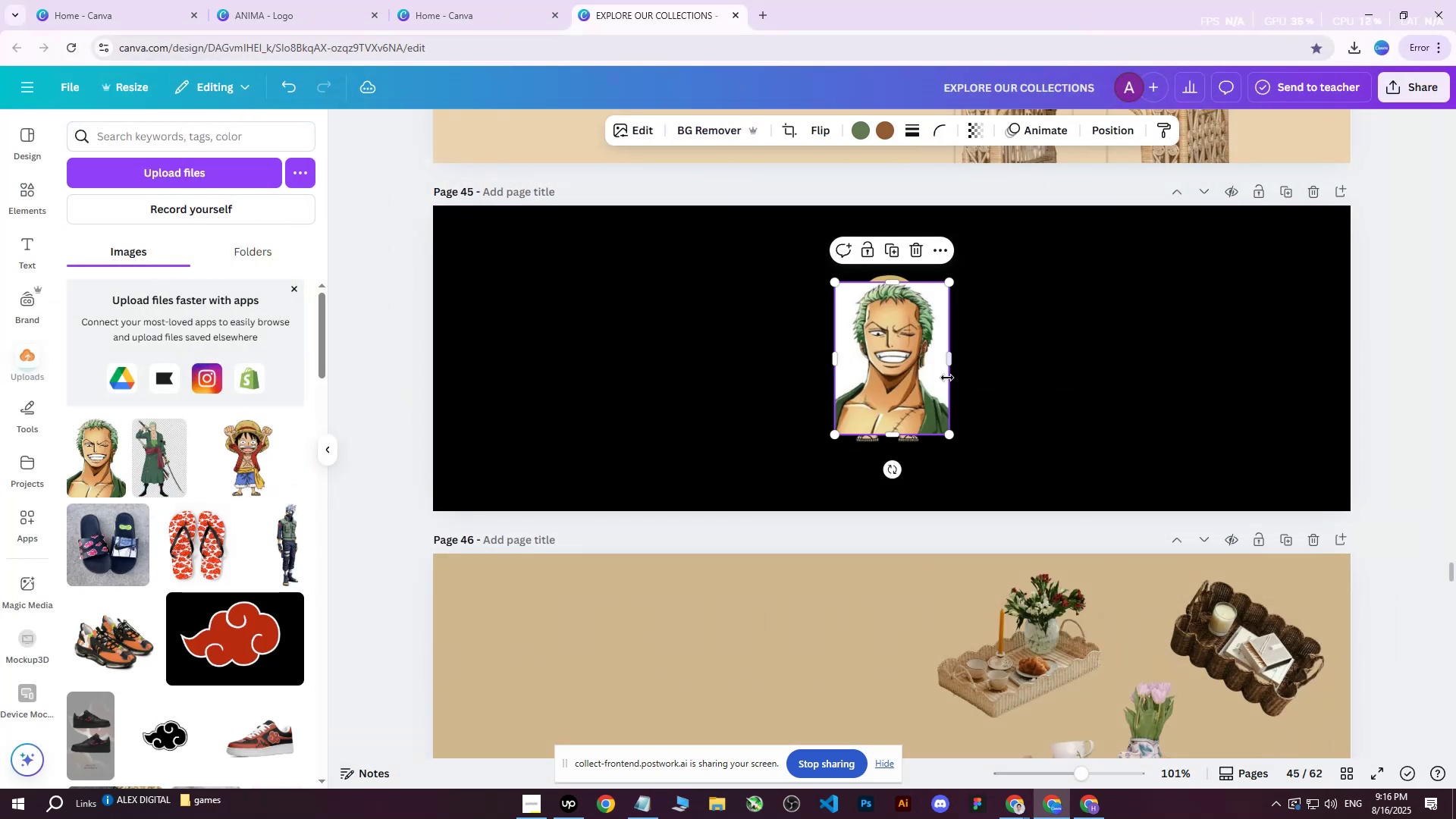 
left_click_drag(start_coordinate=[896, 360], to_coordinate=[1010, 353])
 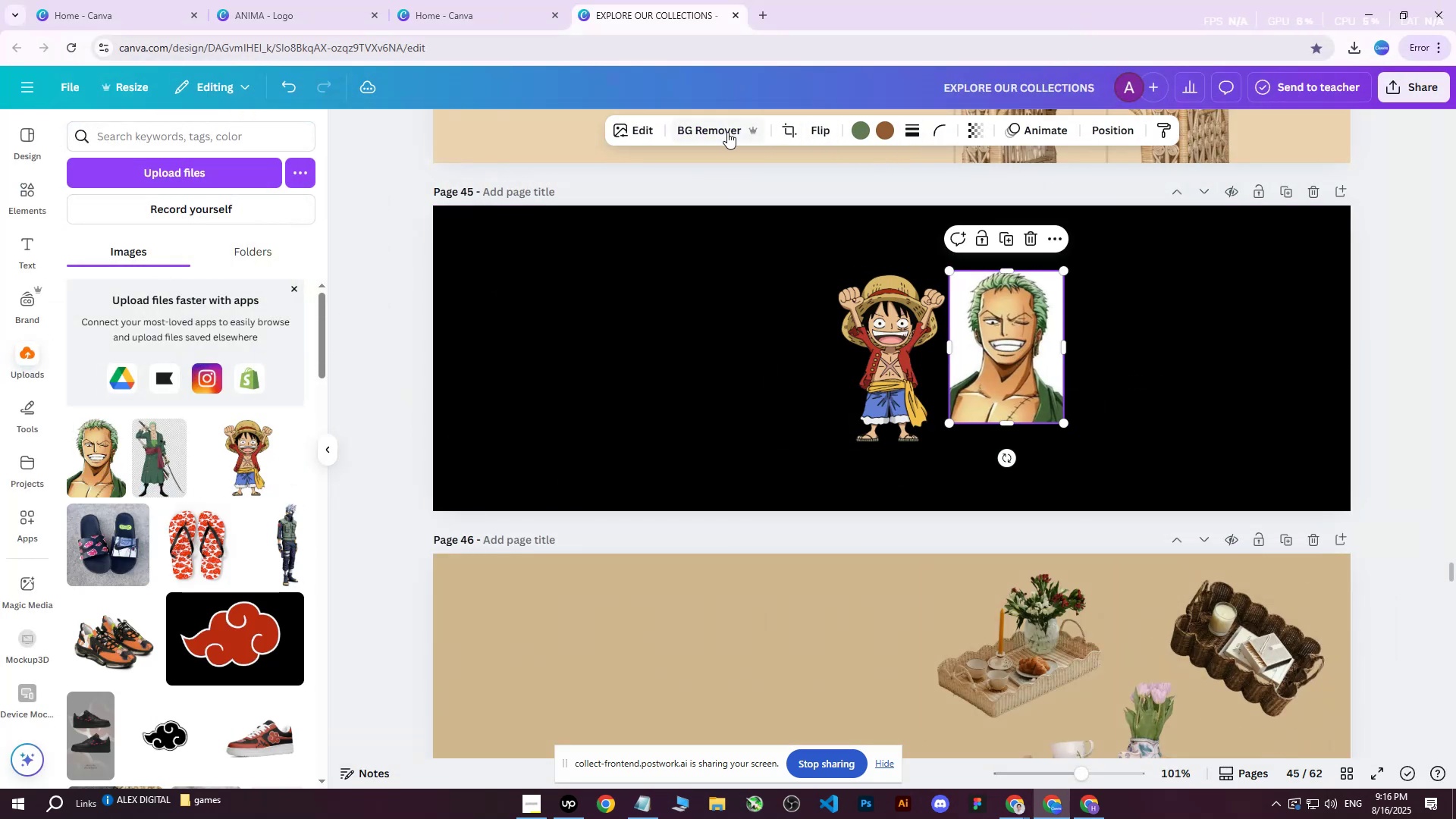 
left_click([703, 132])
 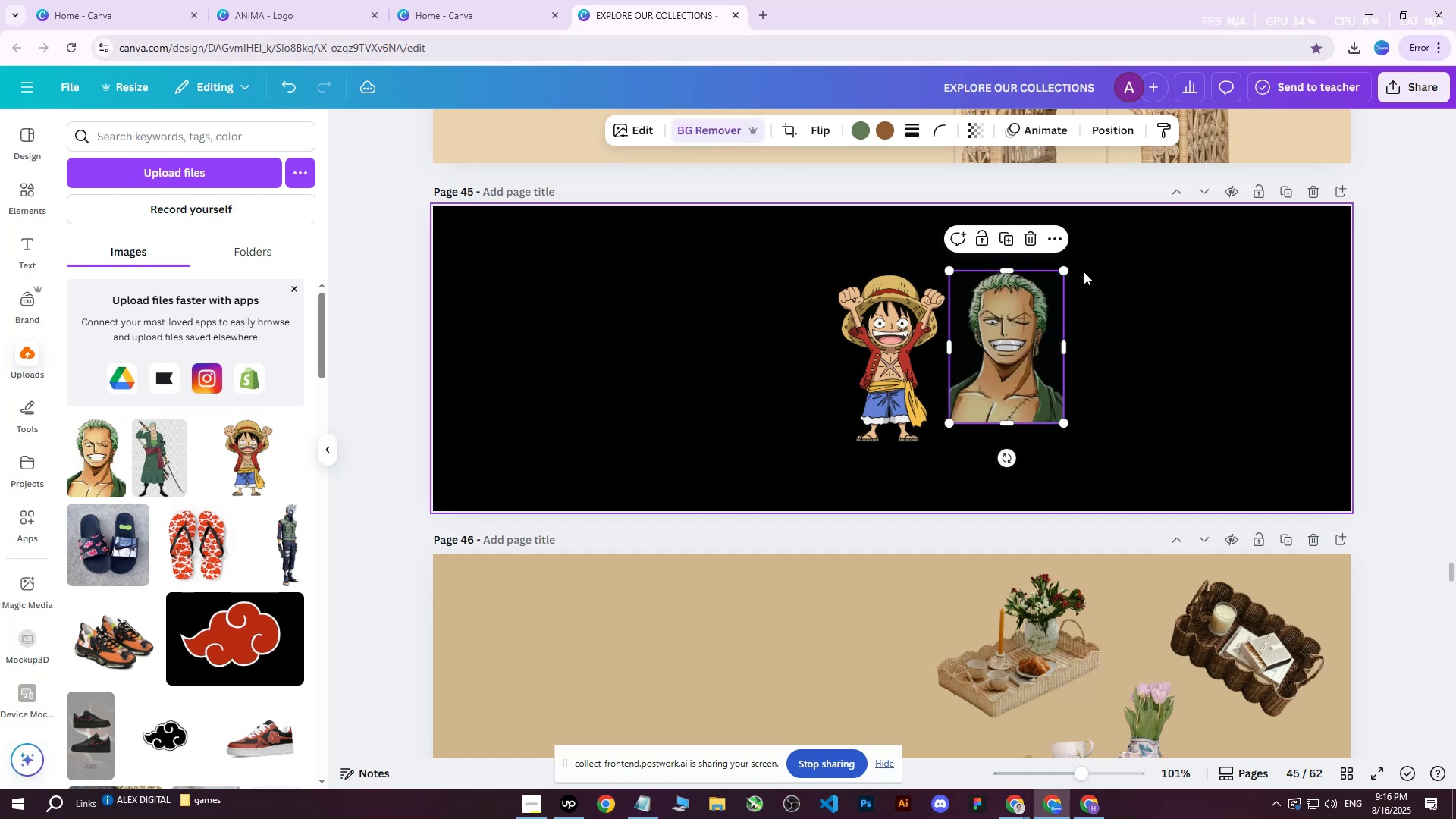 
left_click_drag(start_coordinate=[1062, 420], to_coordinate=[1115, 387])
 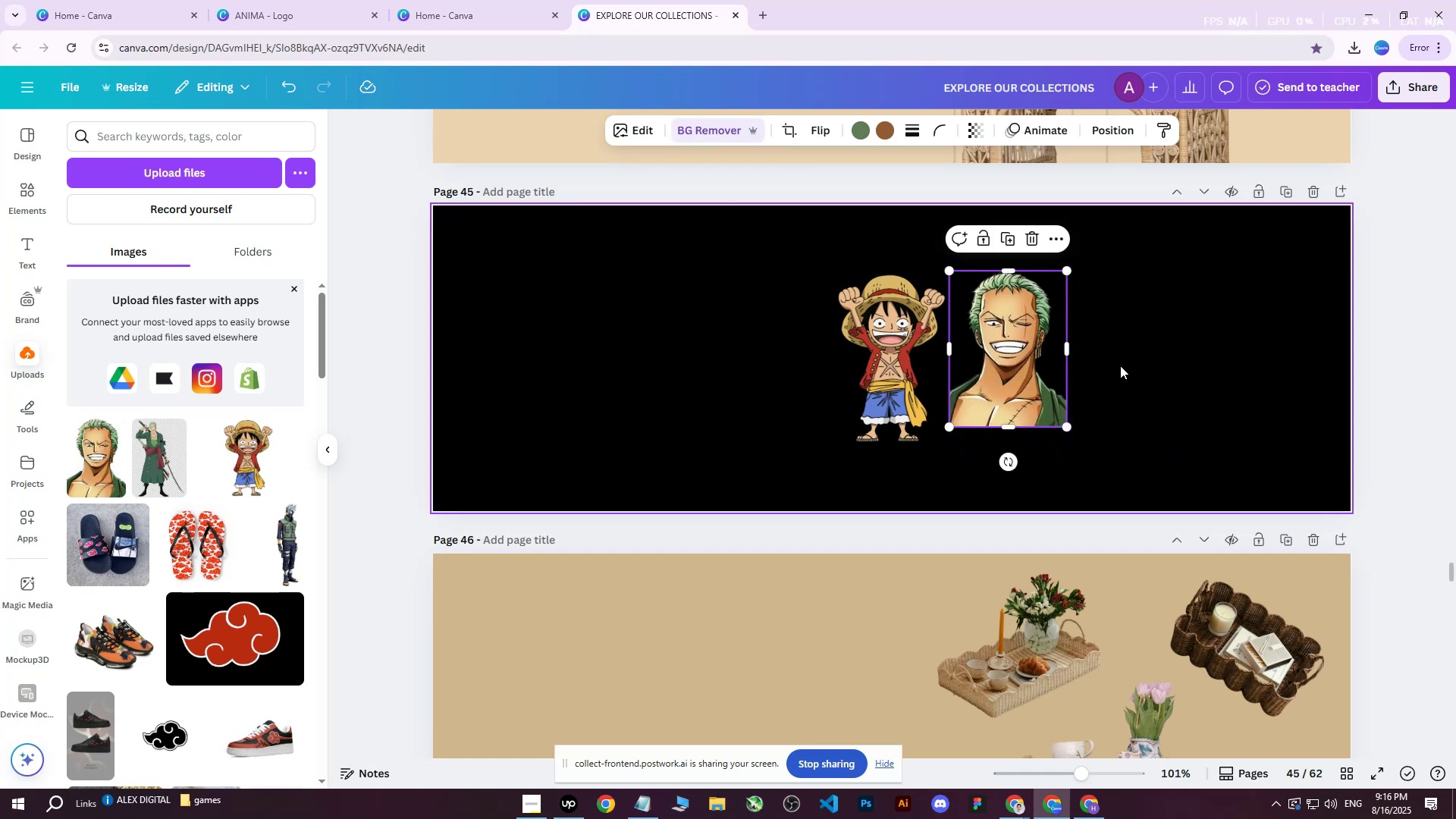 
wait(9.05)
 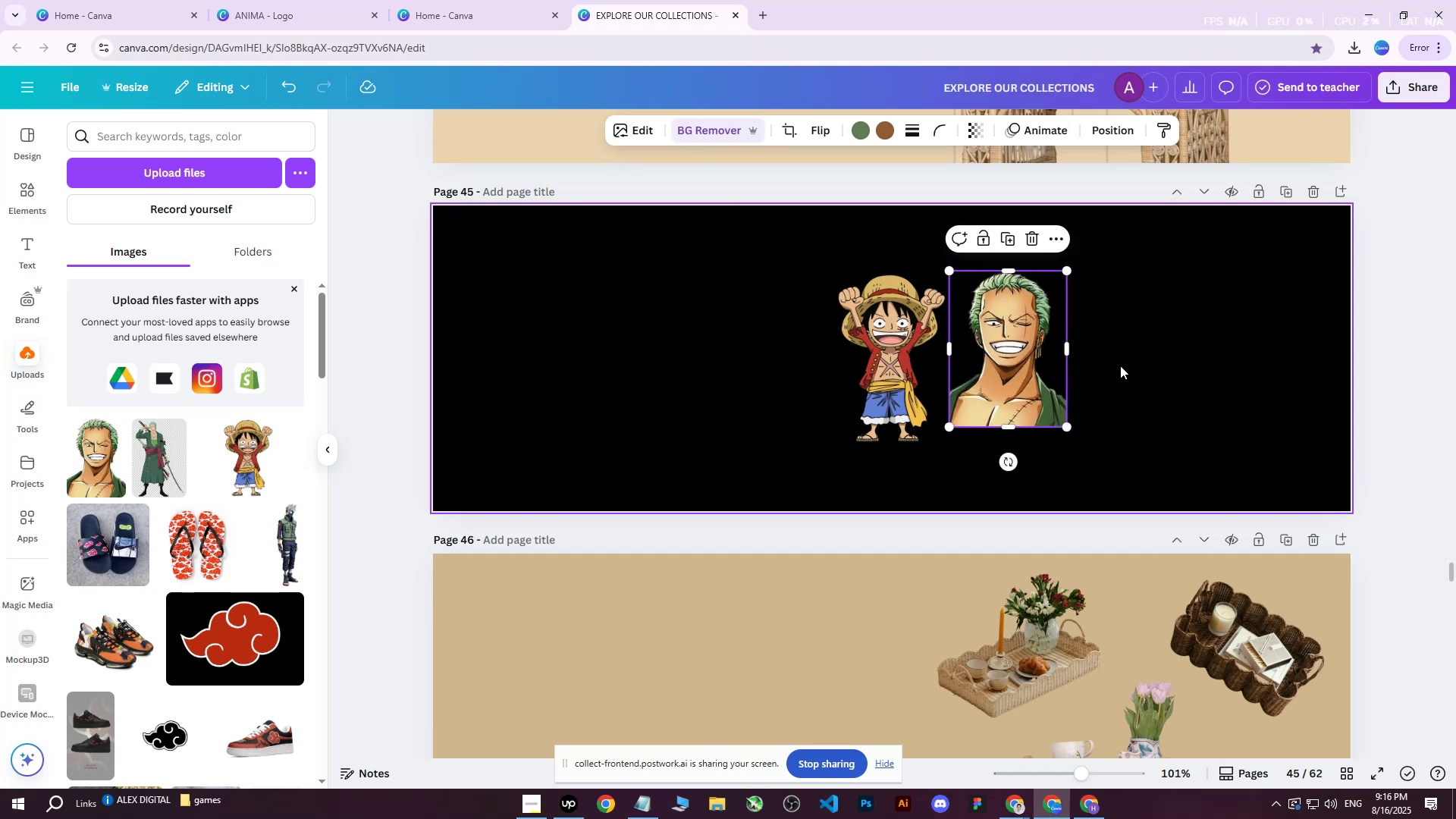 
left_click_drag(start_coordinate=[1029, 359], to_coordinate=[1125, 365])
 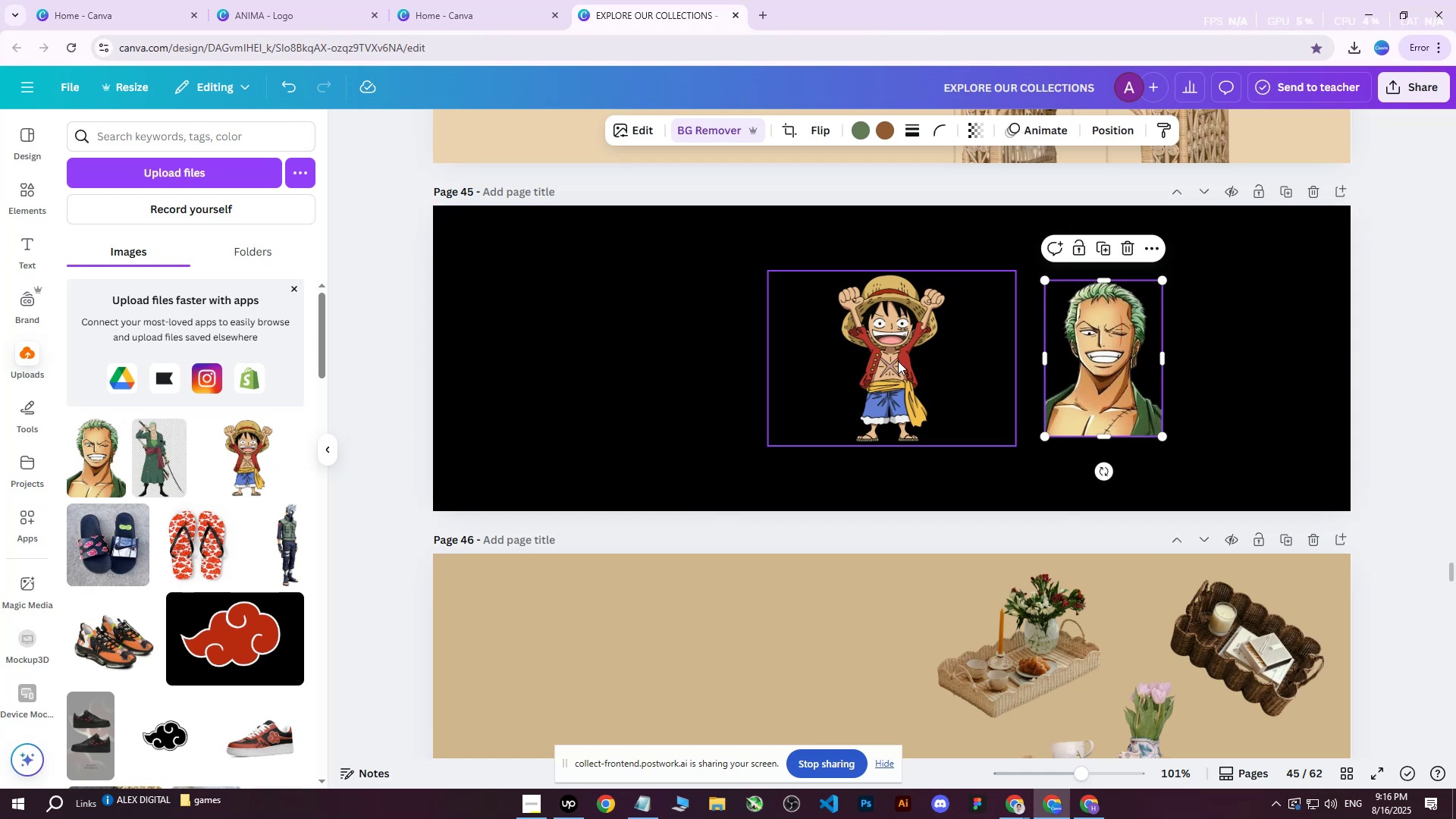 
left_click_drag(start_coordinate=[890, 363], to_coordinate=[915, 363])
 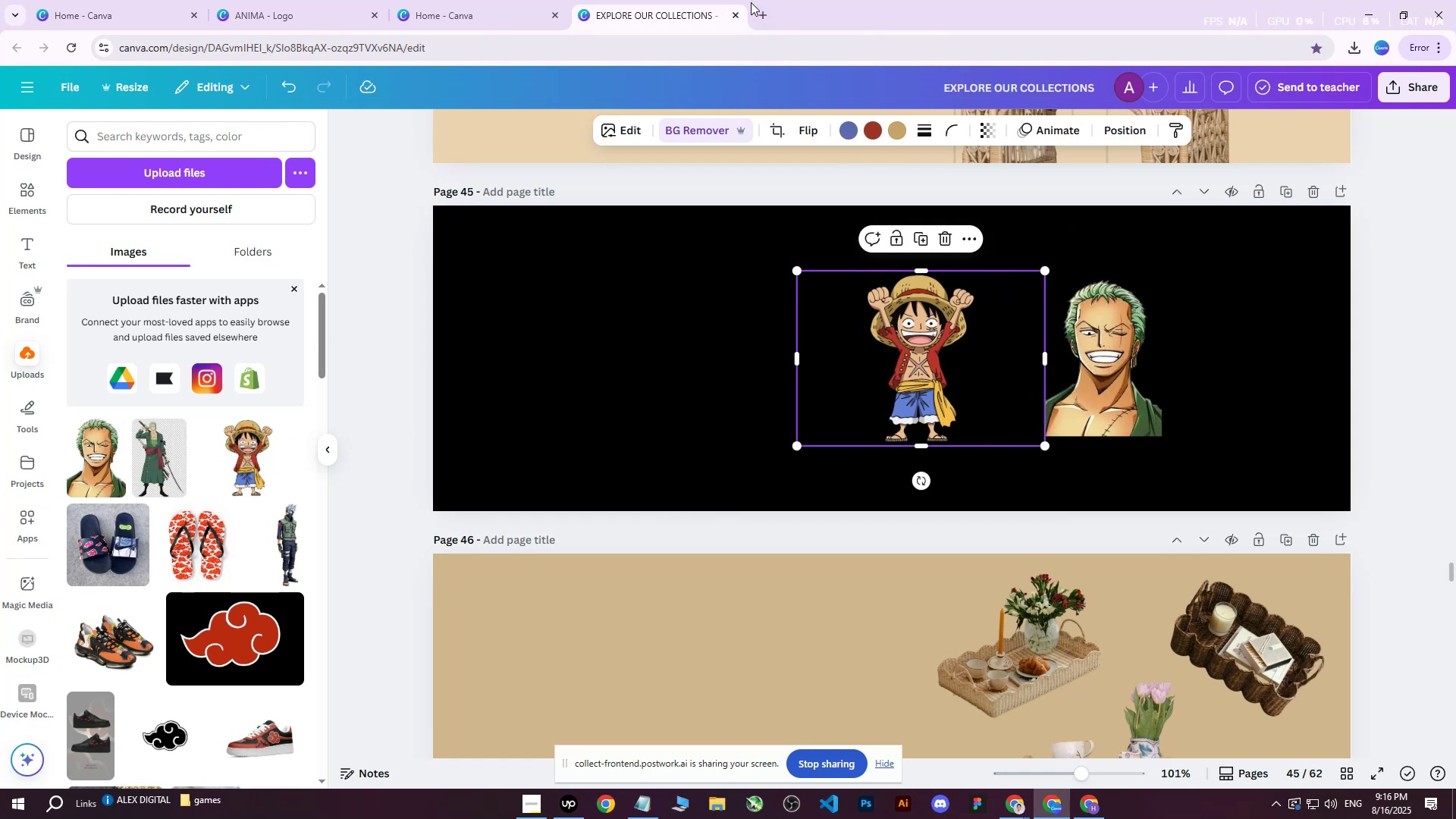 
left_click([751, 2])
 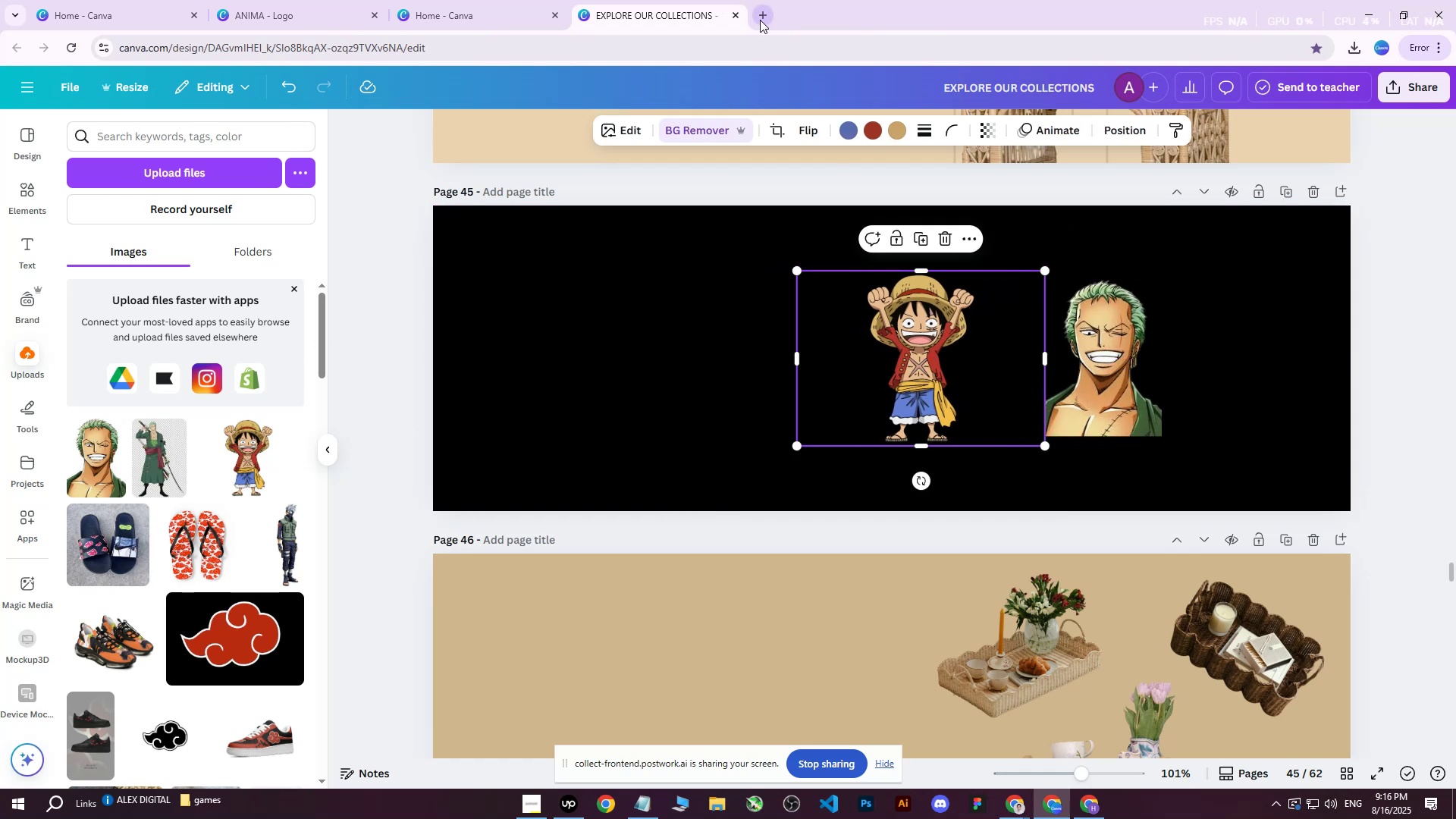 
left_click([761, 17])
 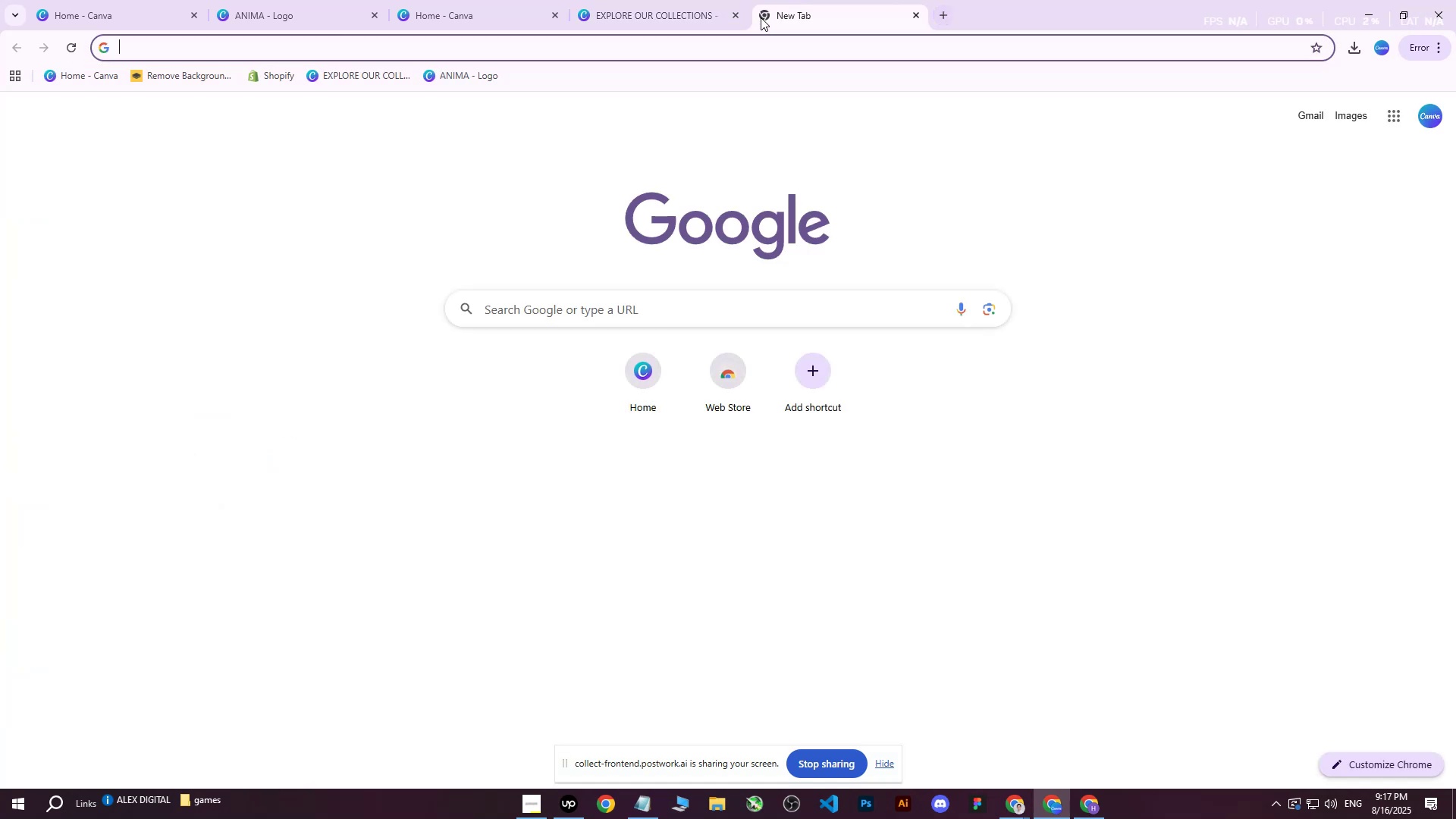 
type(one piece)
 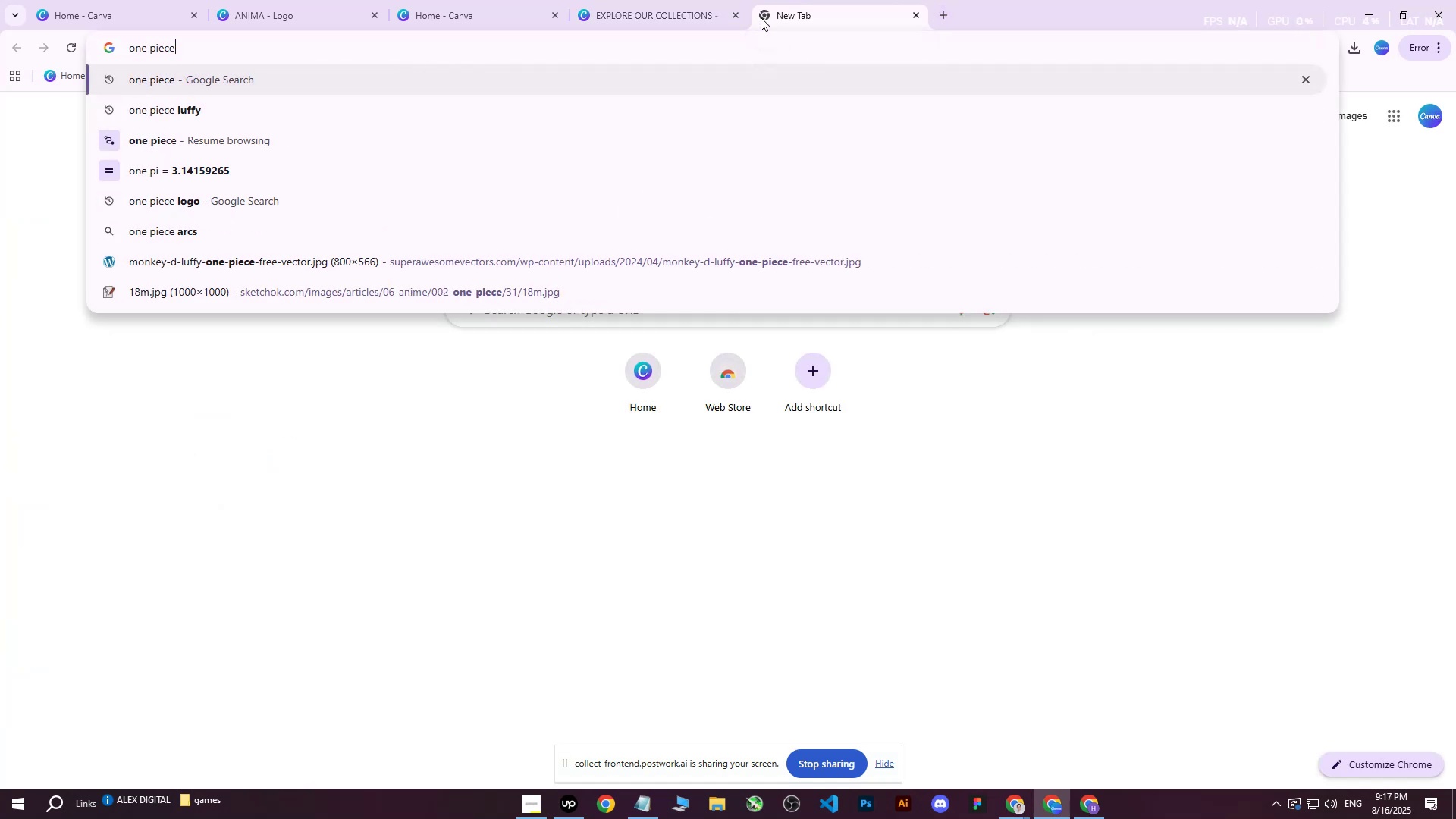 
key(Enter)
 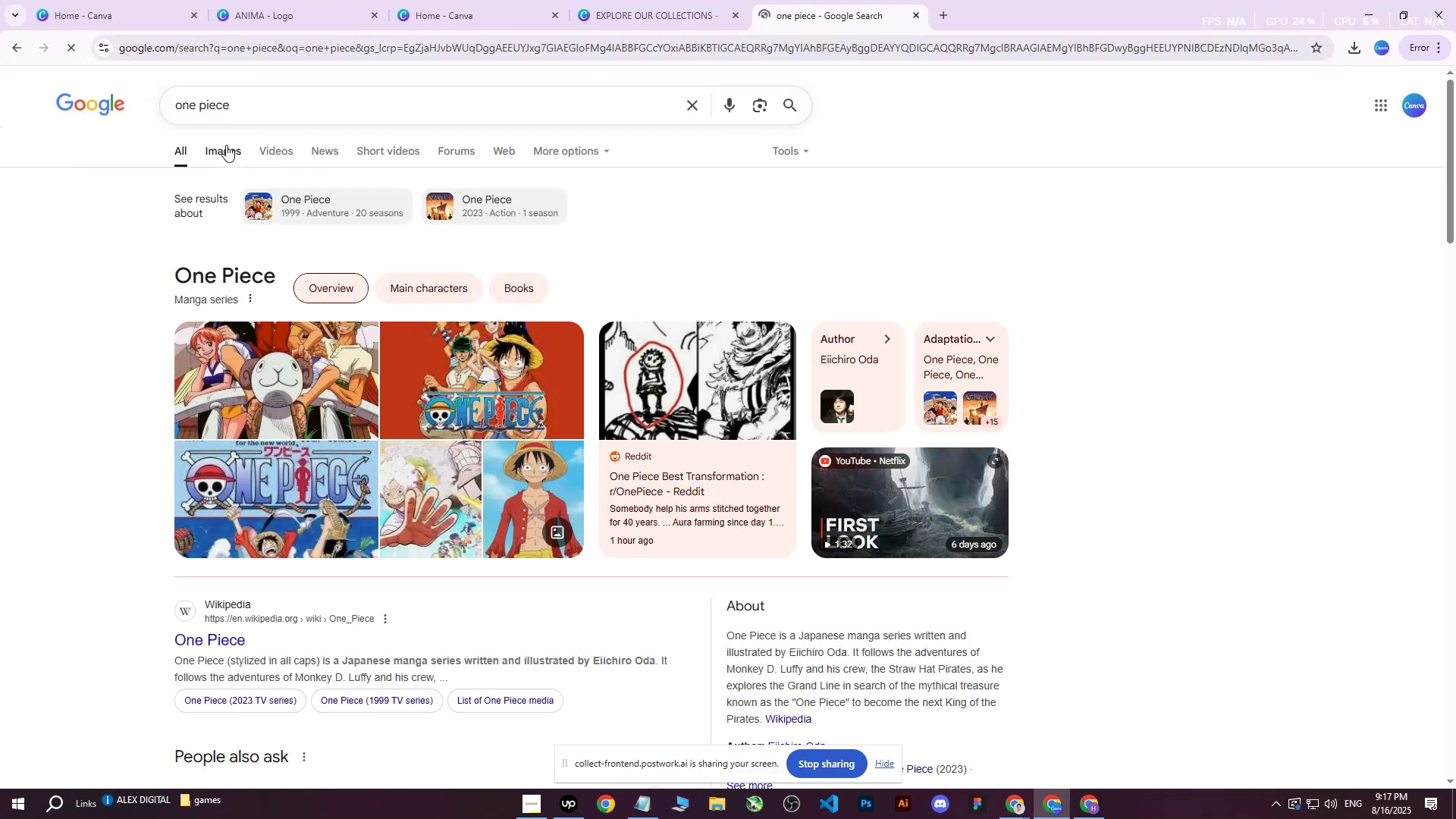 
left_click([220, 143])
 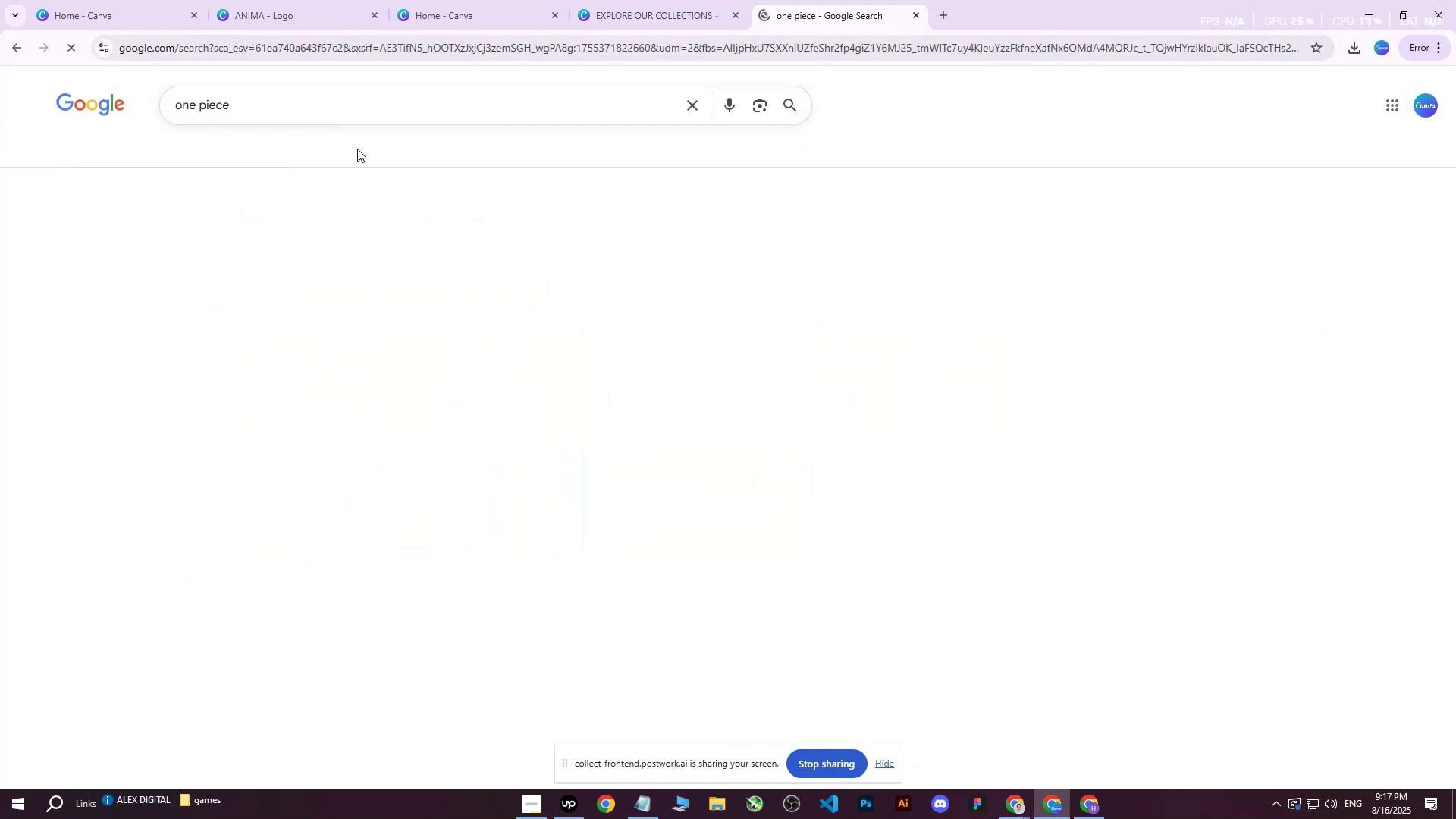 
mouse_move([374, 147])
 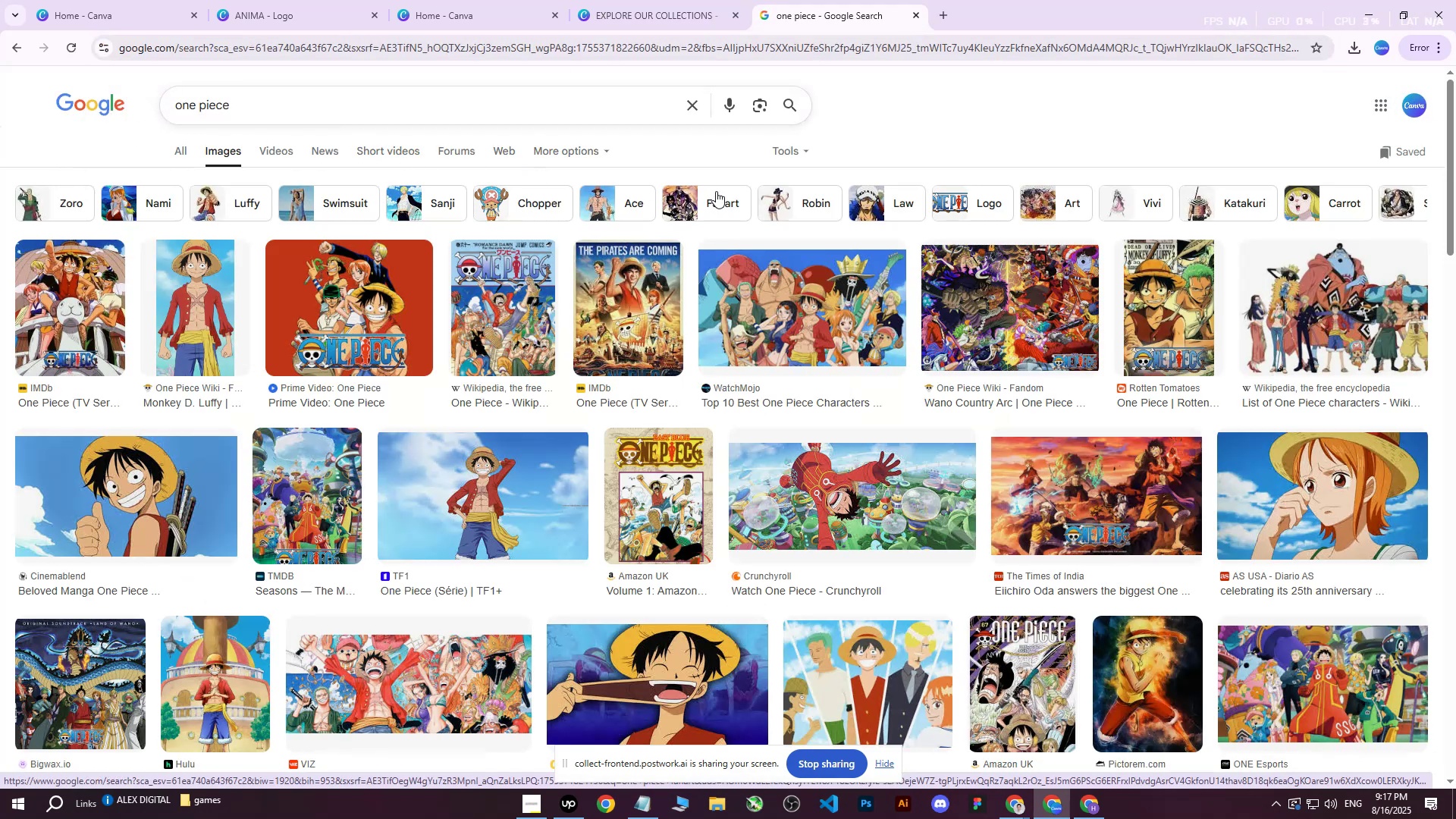 
wait(6.86)
 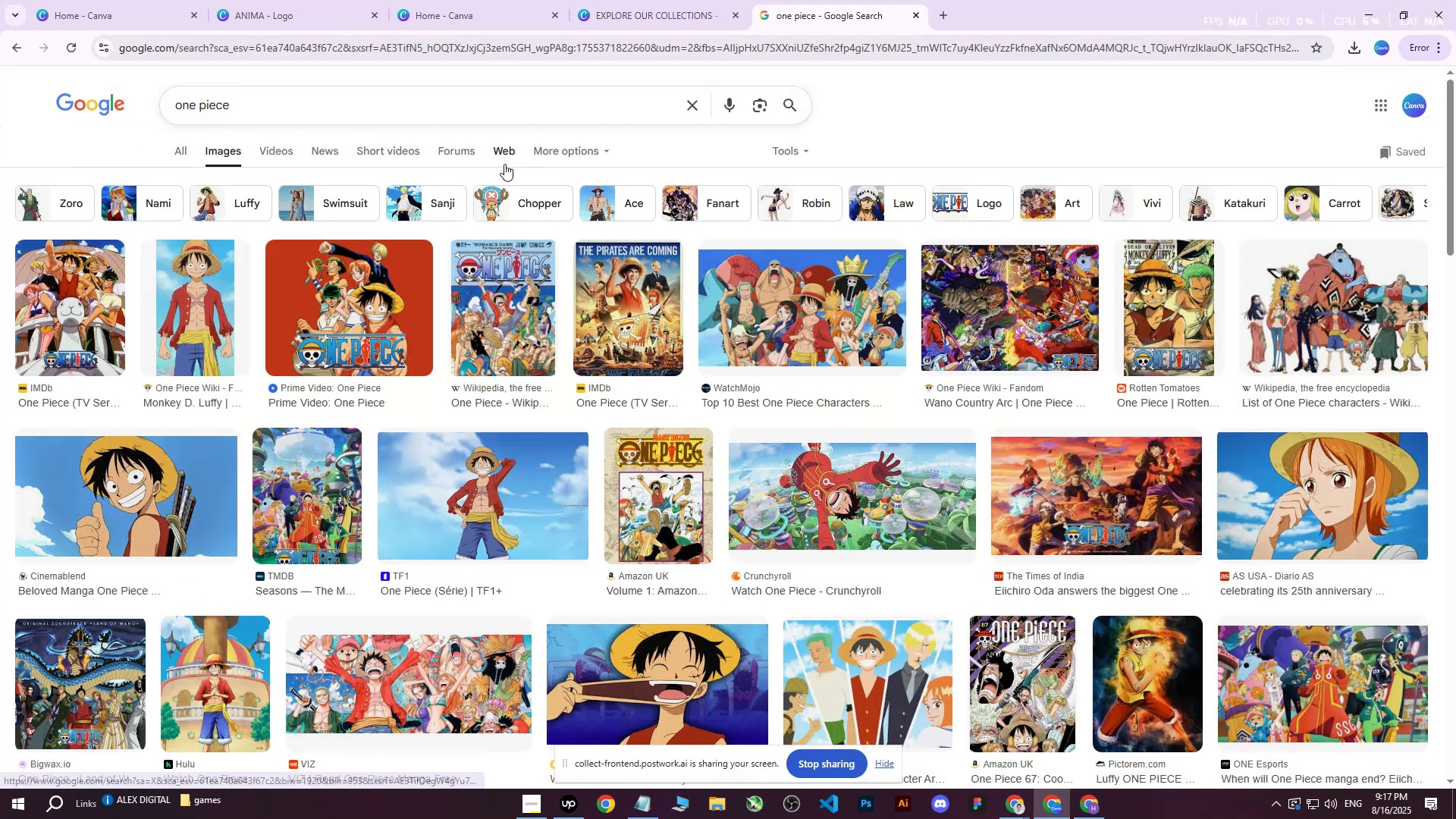 
left_click([802, 305])
 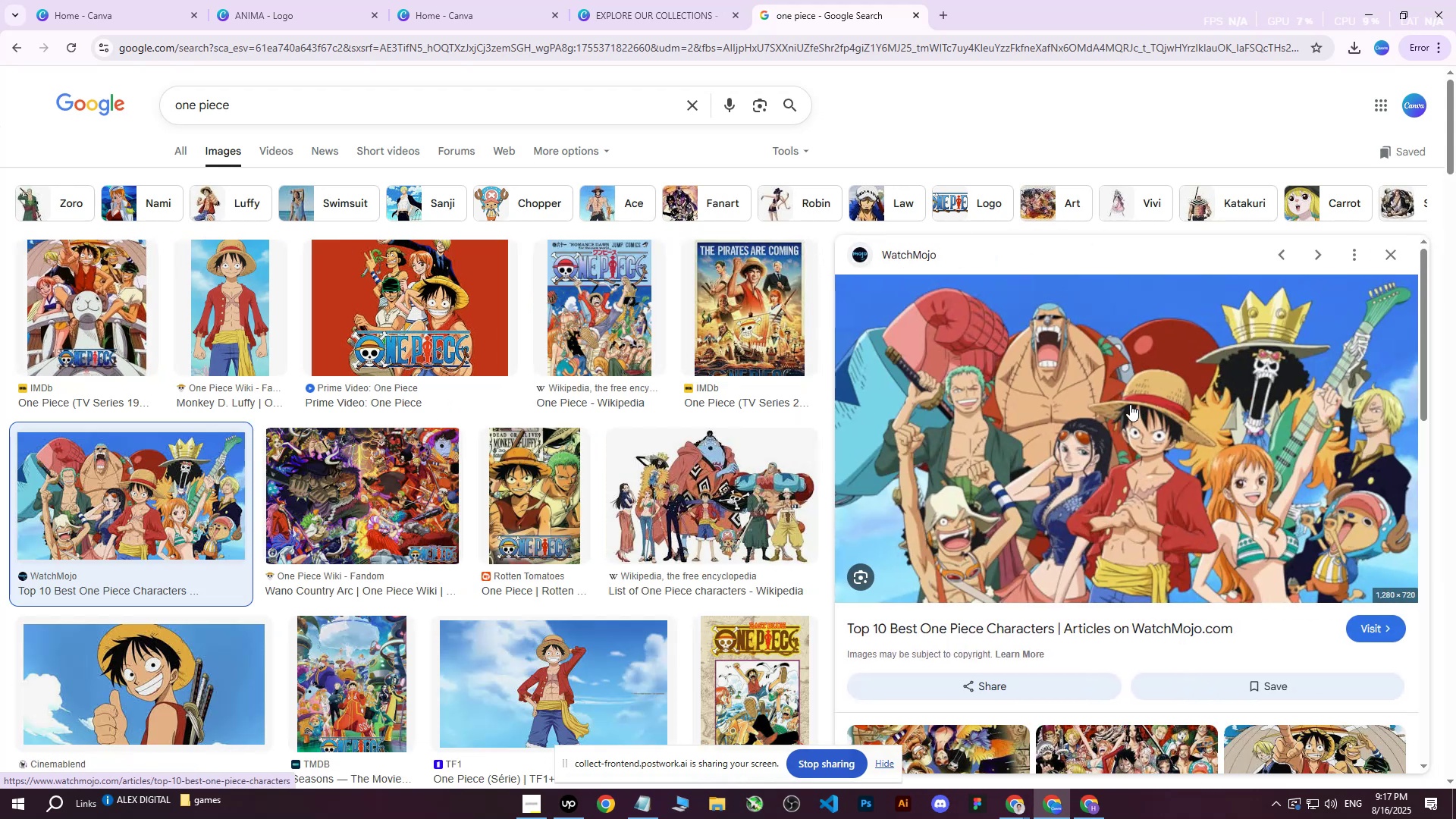 
right_click([1130, 404])
 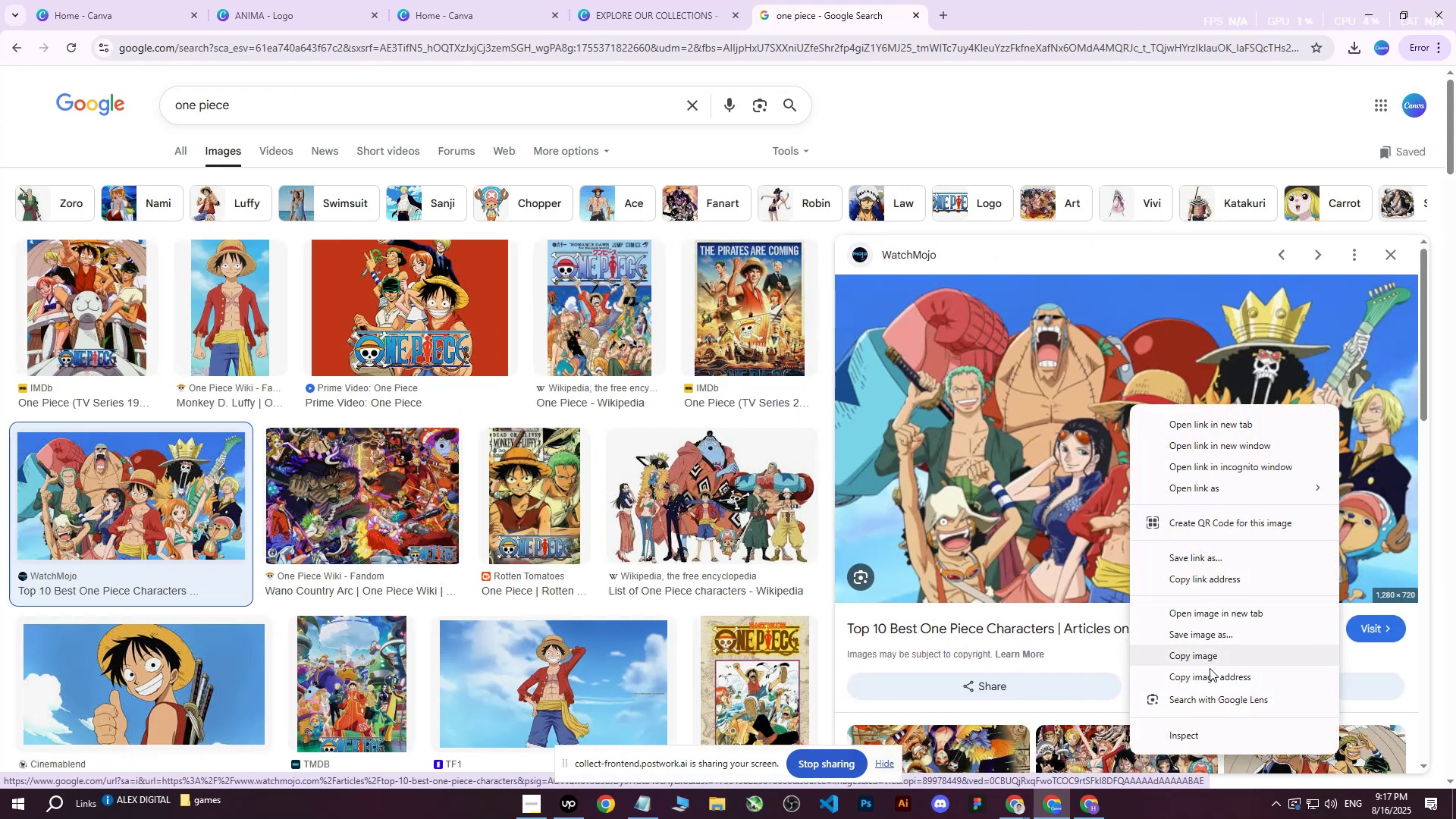 
double_click([1203, 732])
 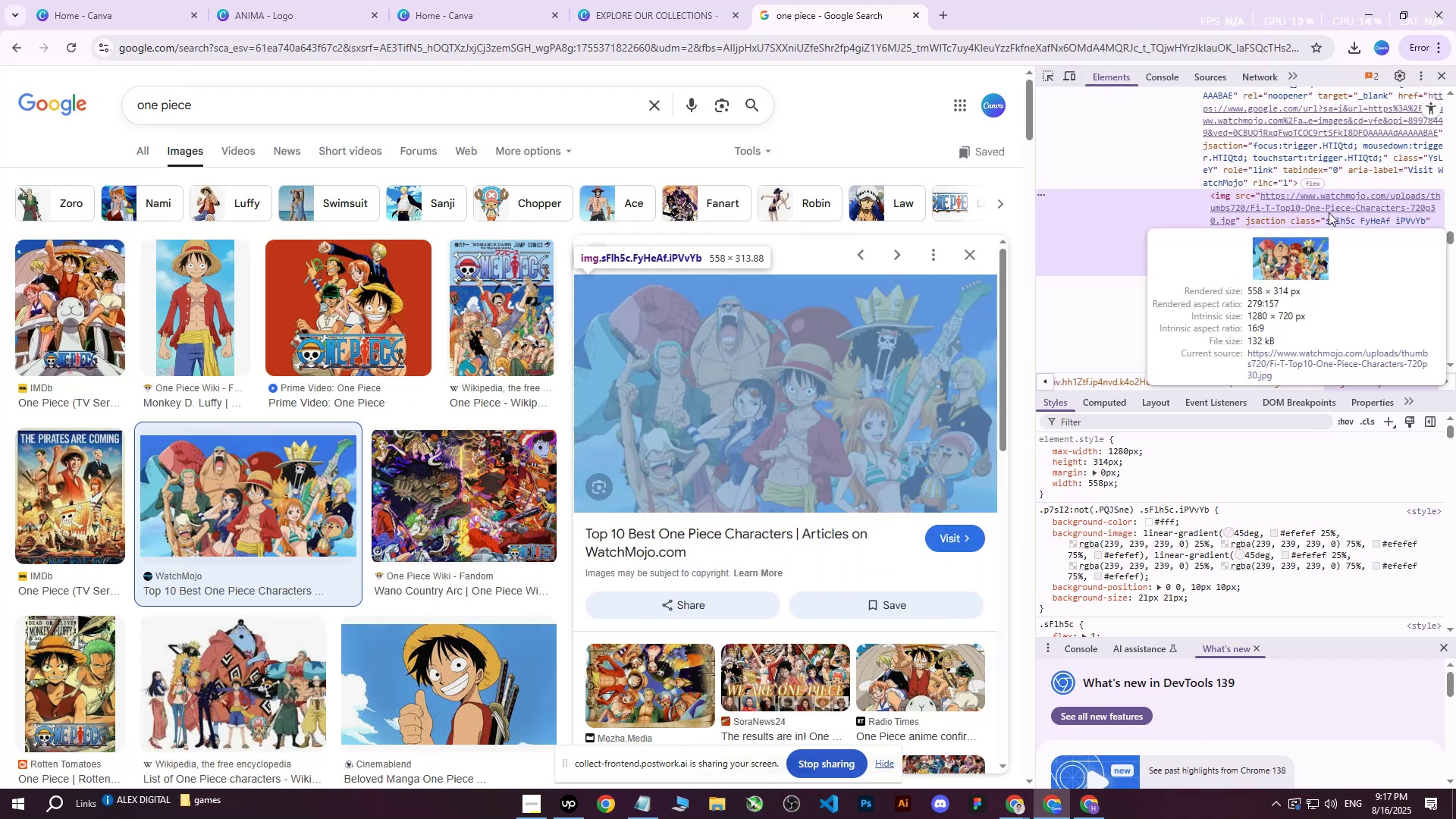 
left_click([1332, 207])
 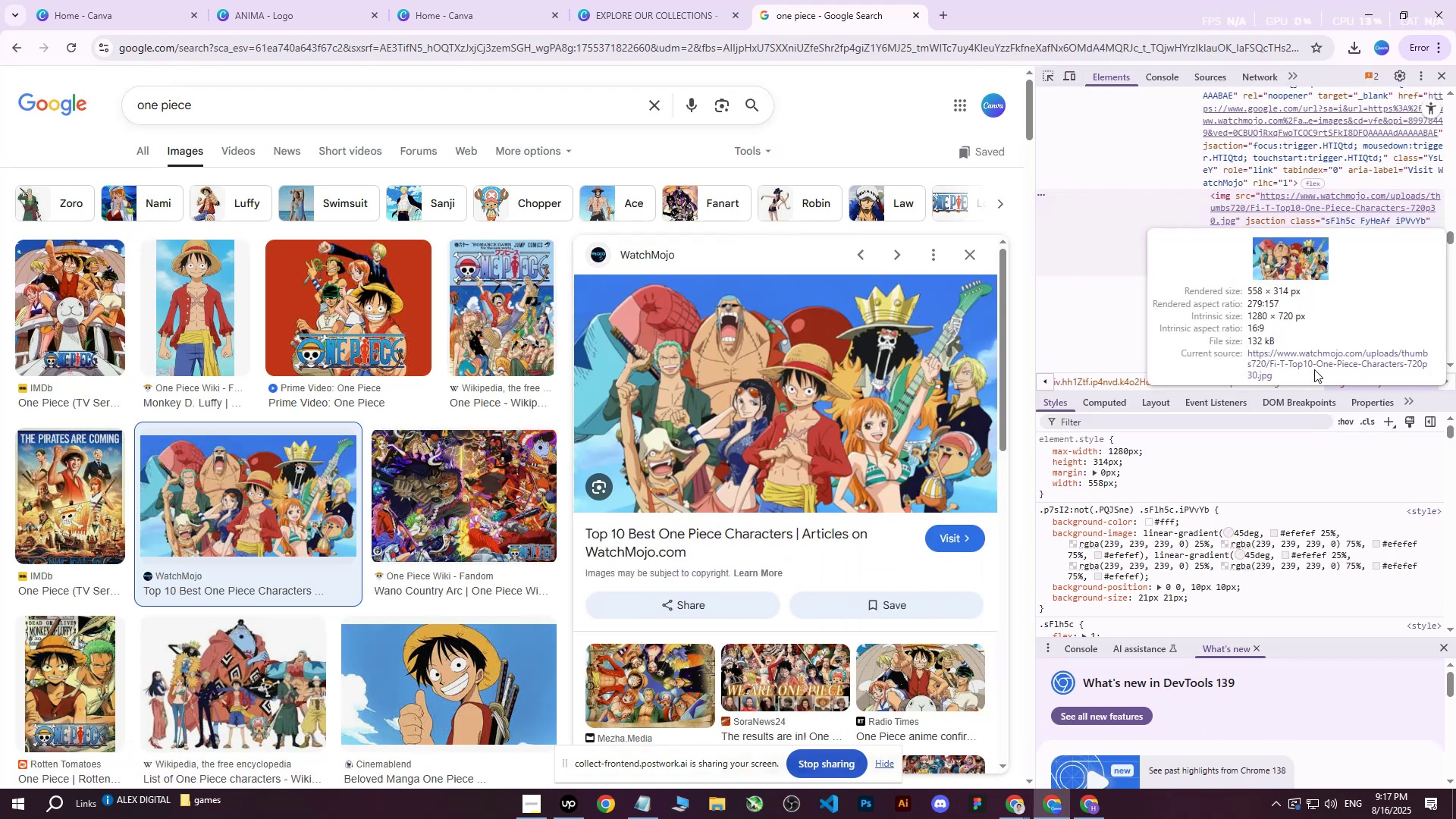 
left_click([1316, 358])
 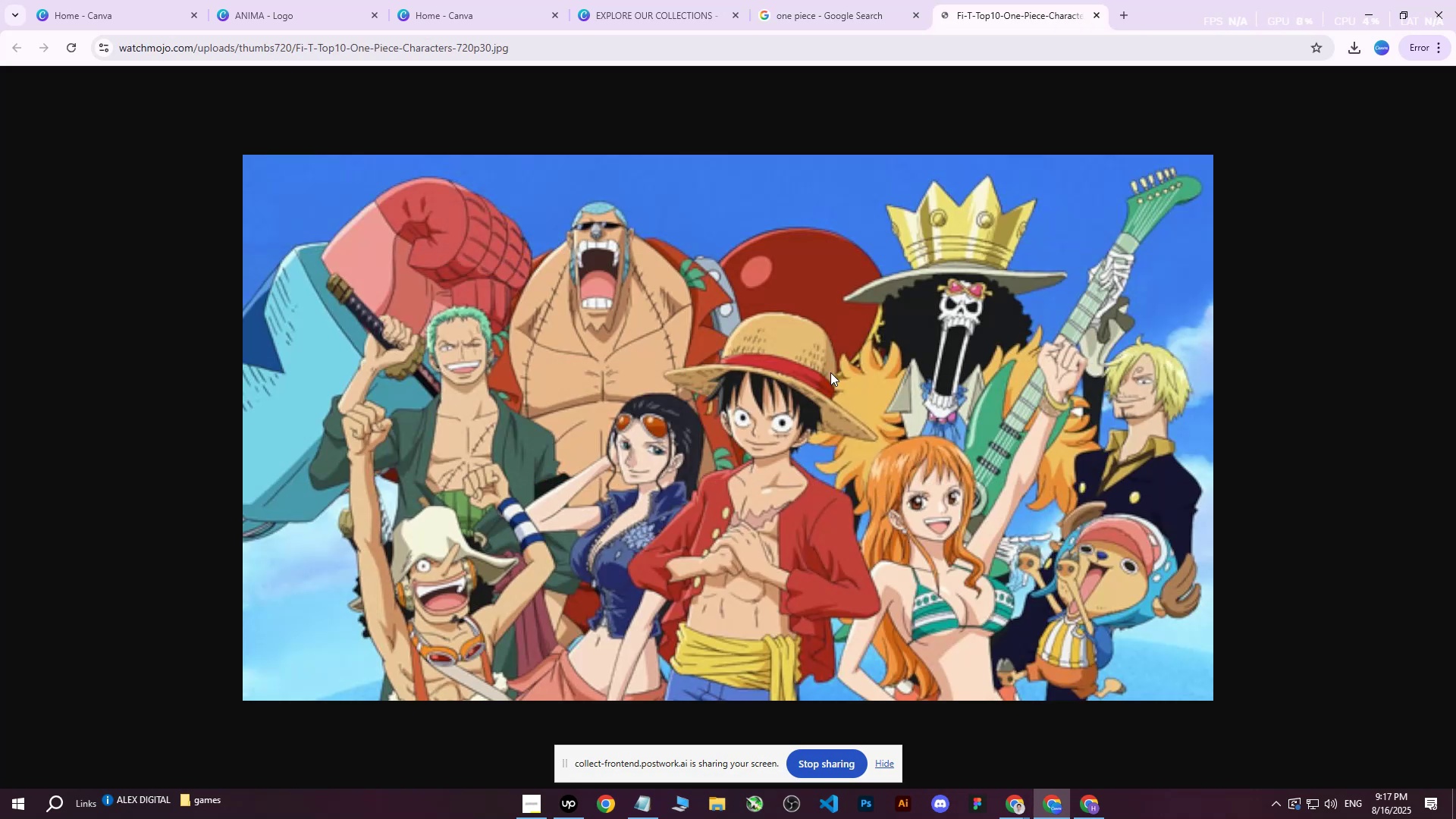 
right_click([830, 372])
 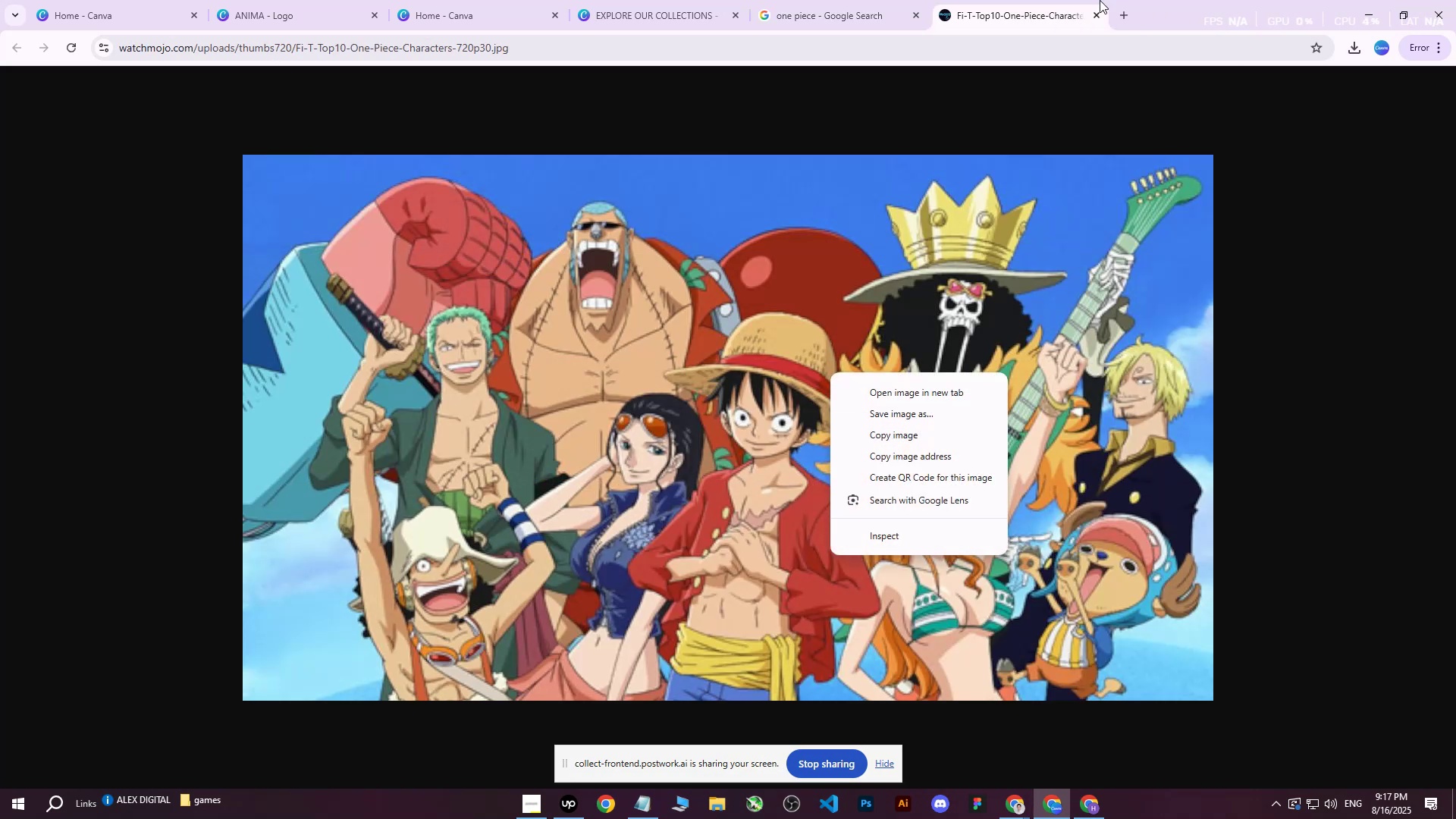 
left_click_drag(start_coordinate=[1099, 11], to_coordinate=[1060, 89])
 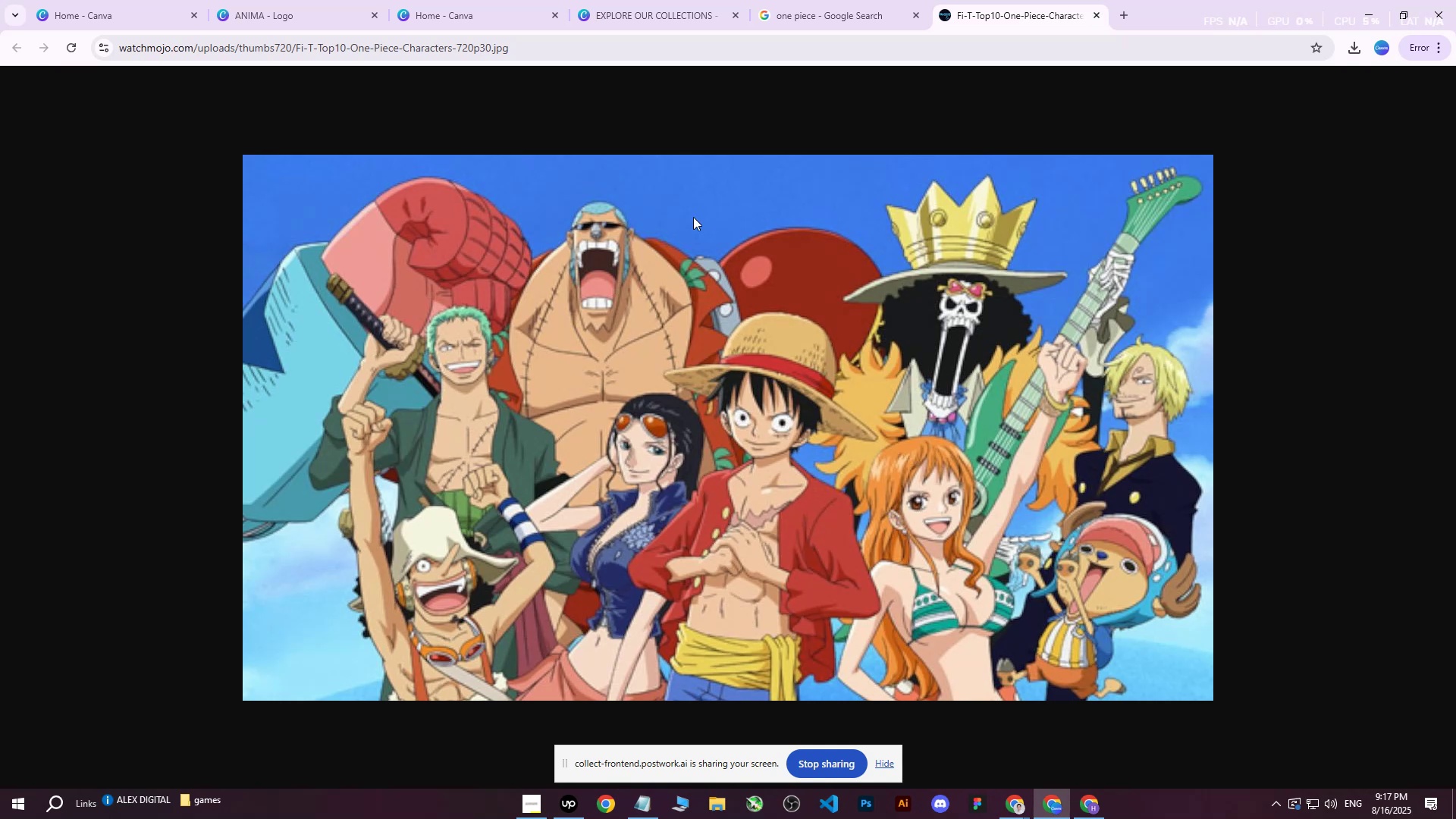 
left_click([896, 0])
 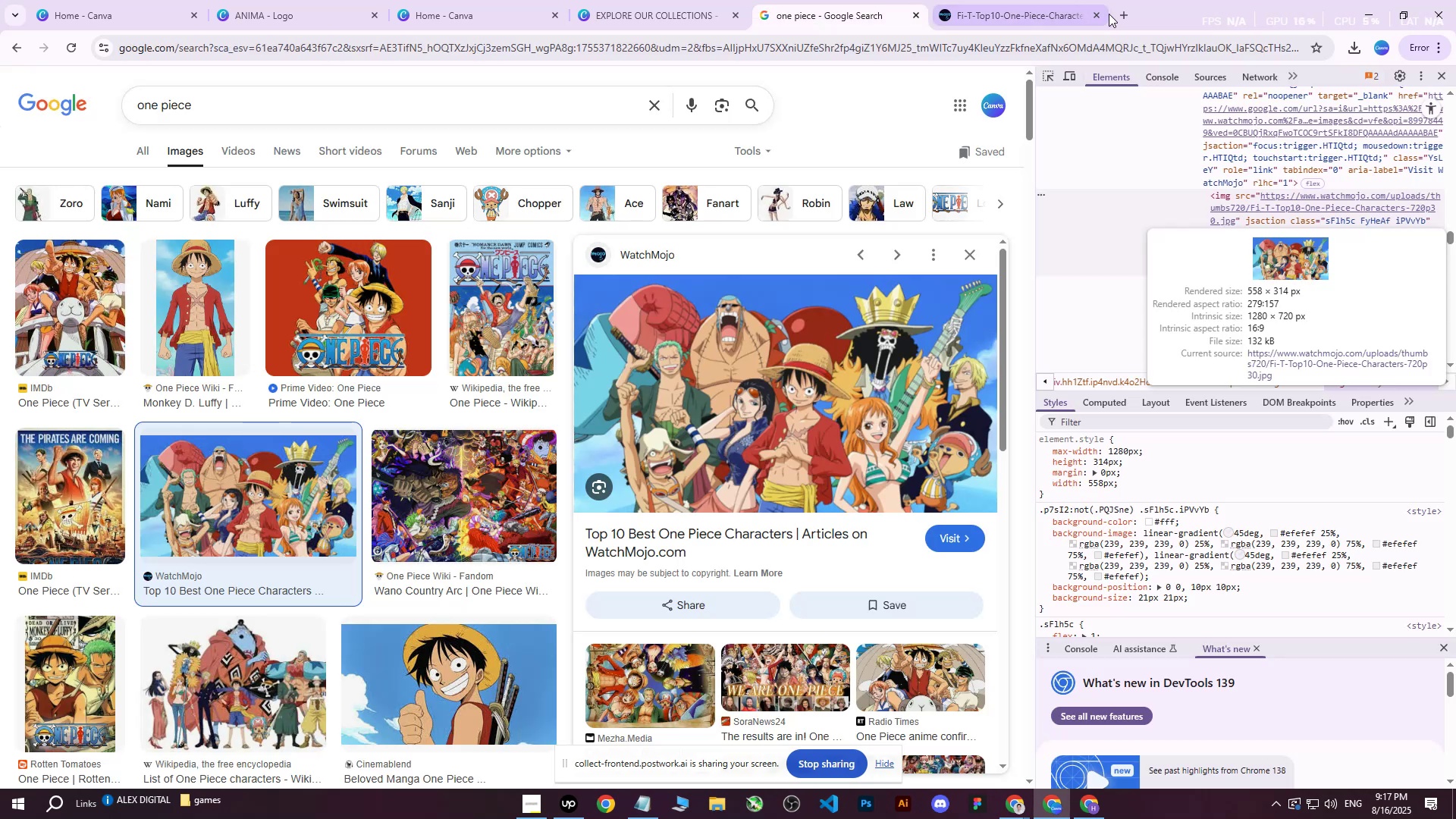 
left_click([1101, 14])
 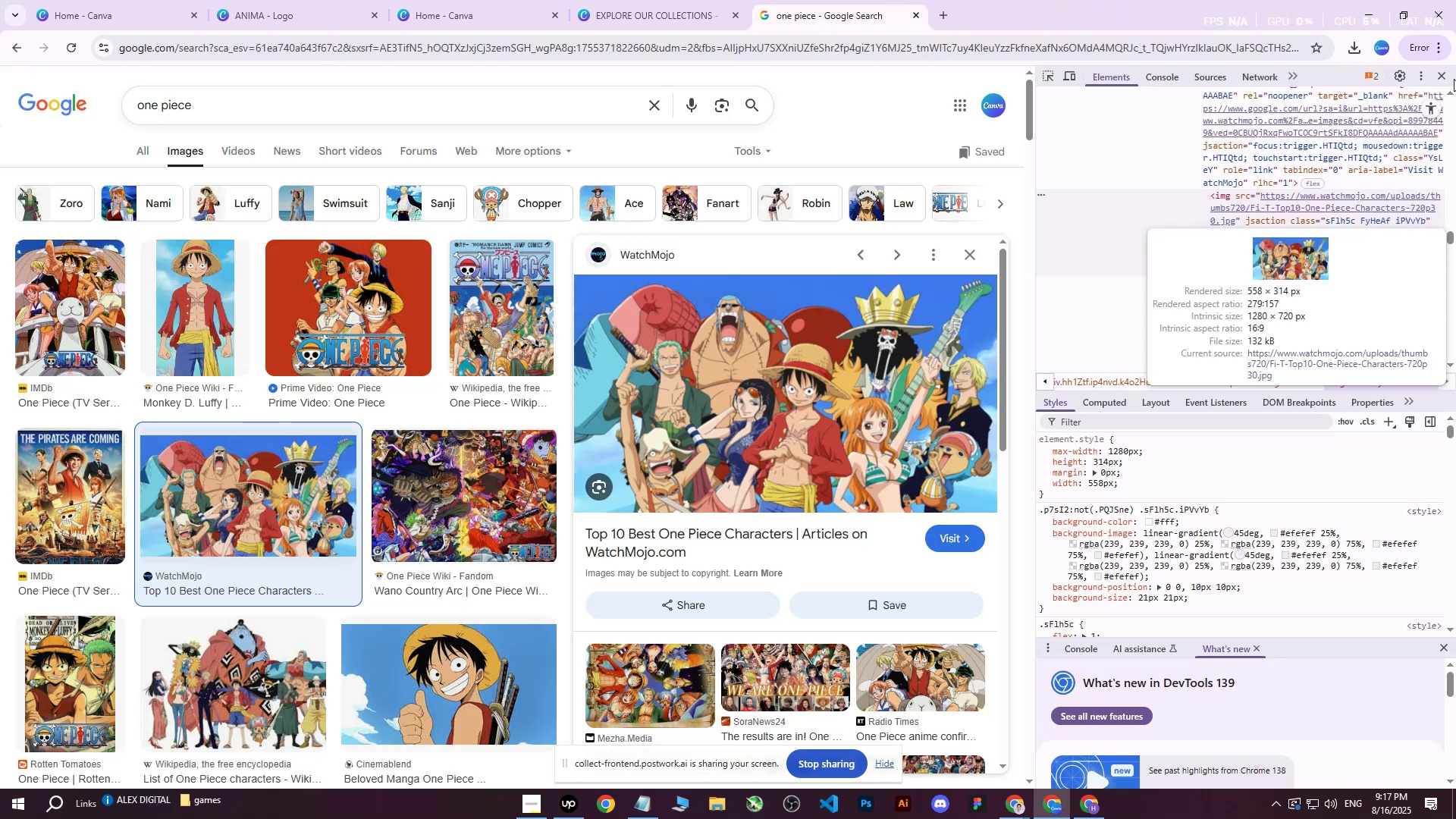 
left_click([1449, 77])
 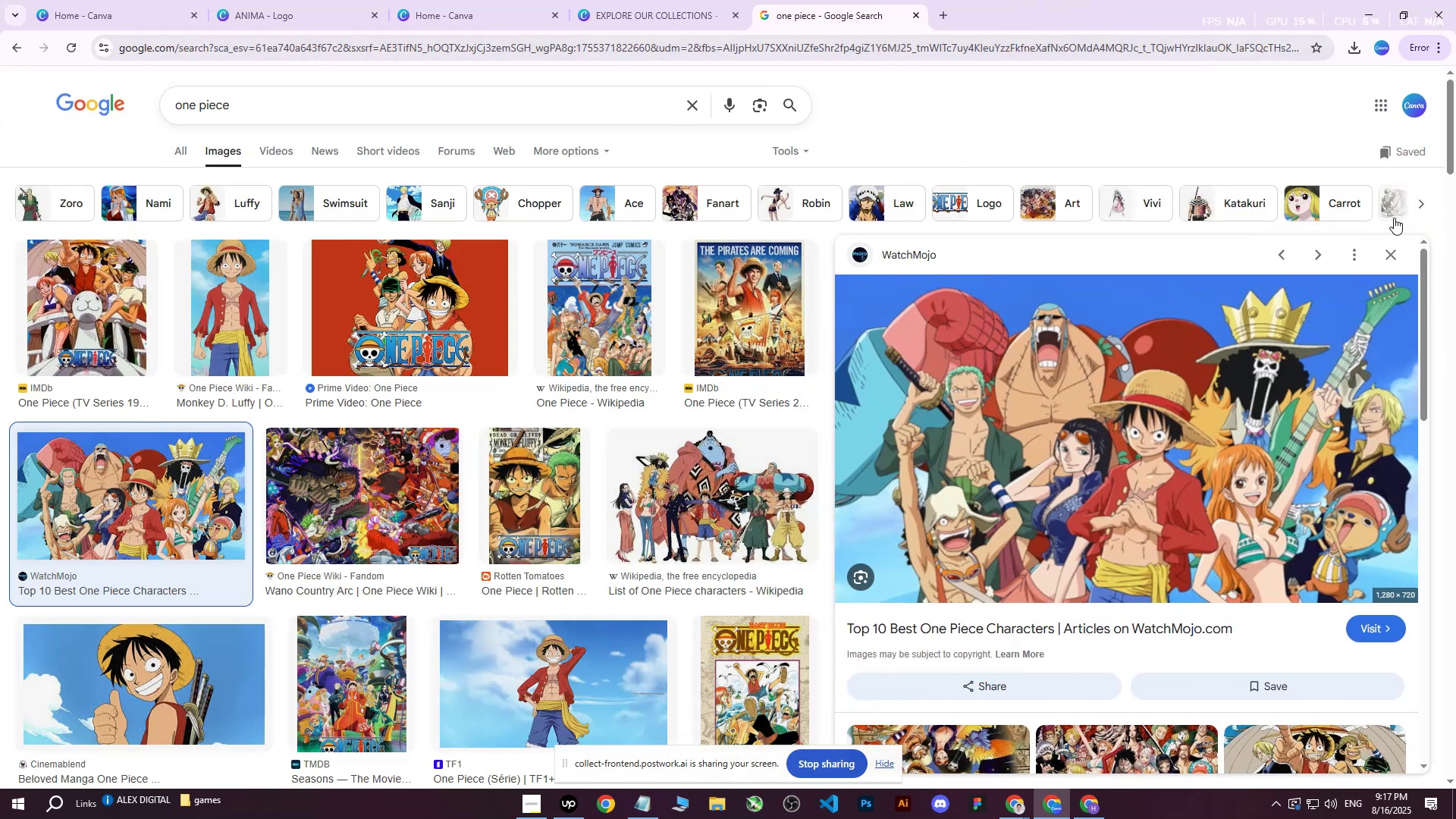 
left_click([1389, 253])
 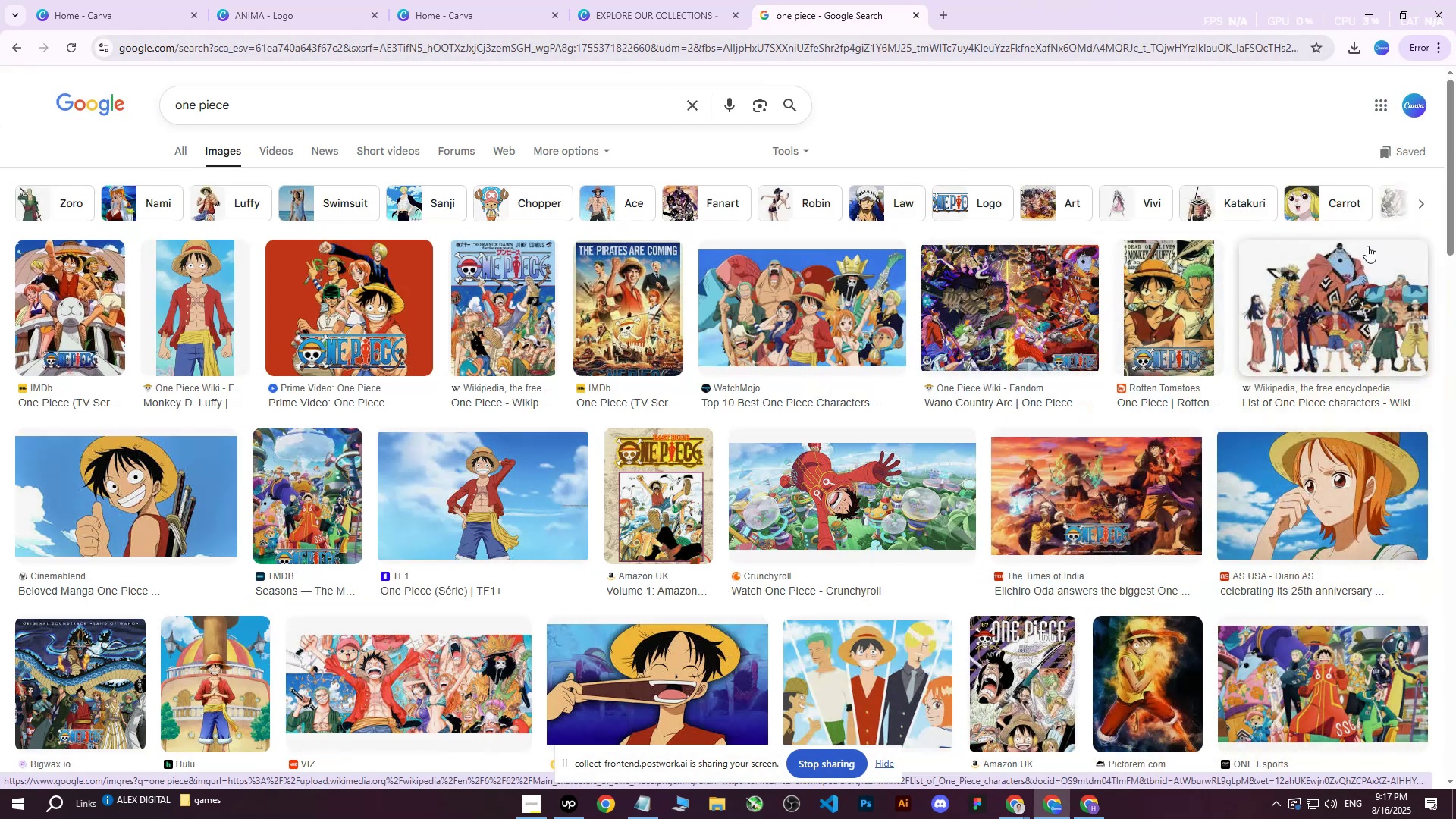 
wait(5.06)
 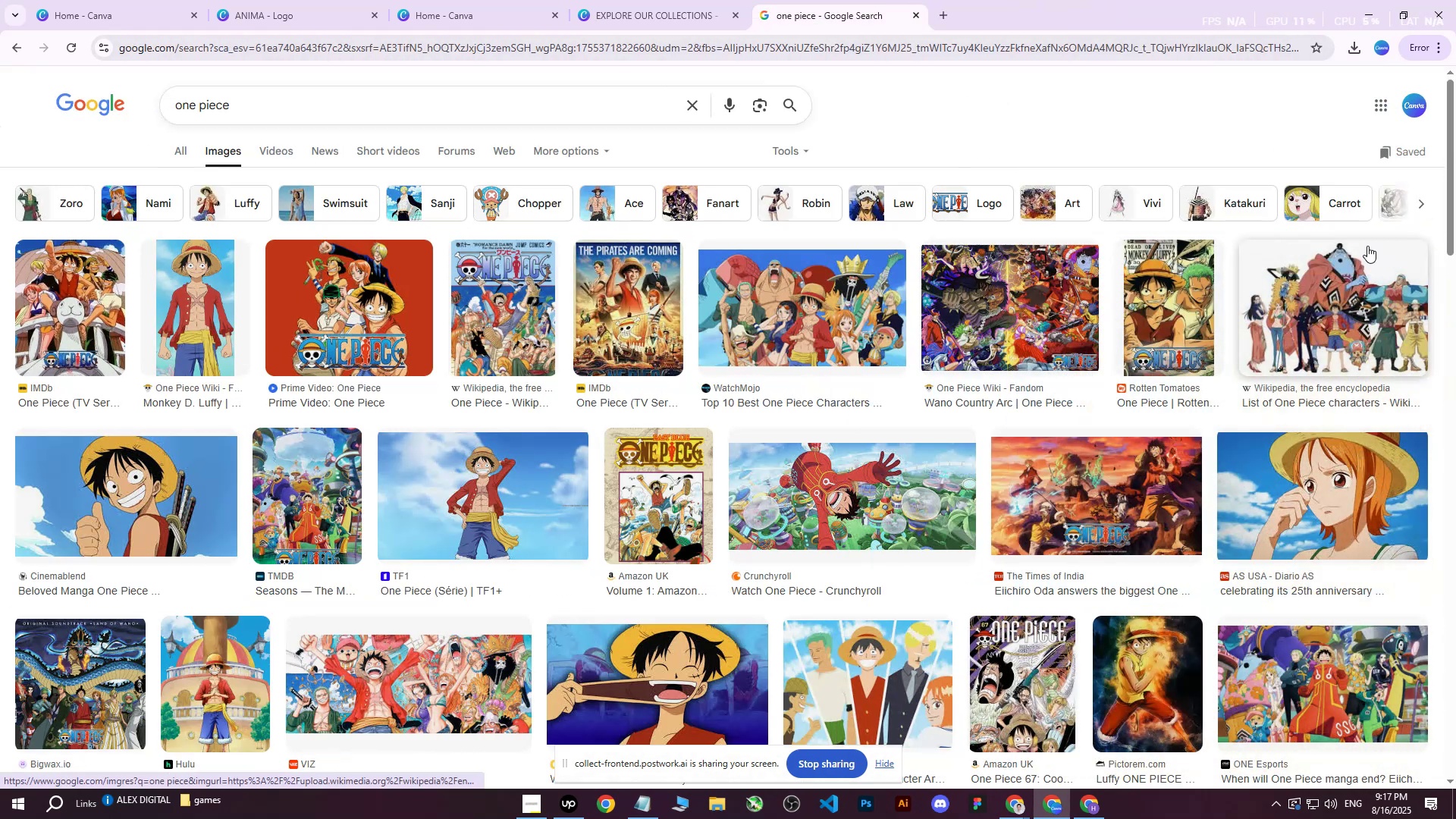 
left_click([887, 764])
 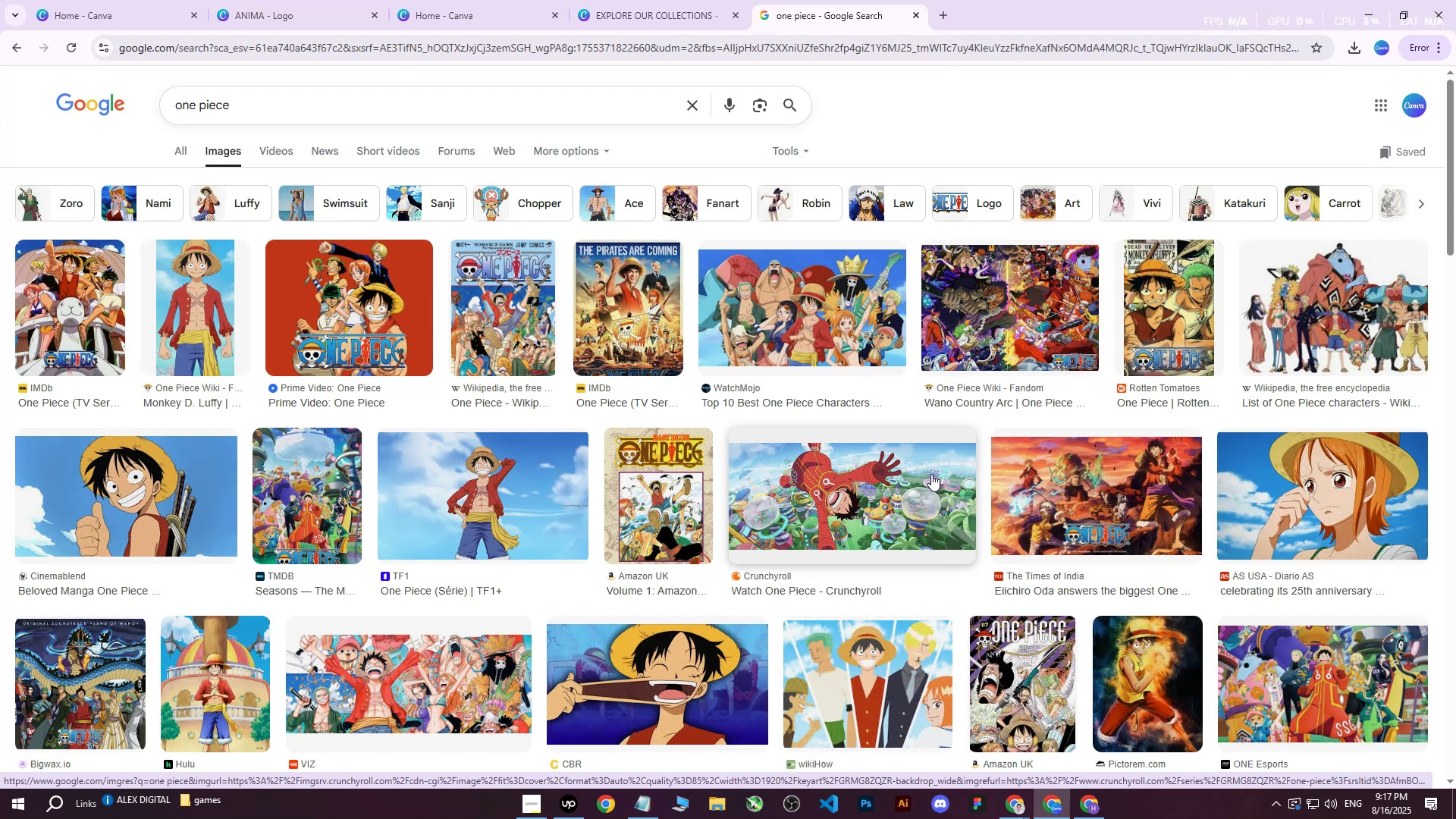 
left_click([404, 275])
 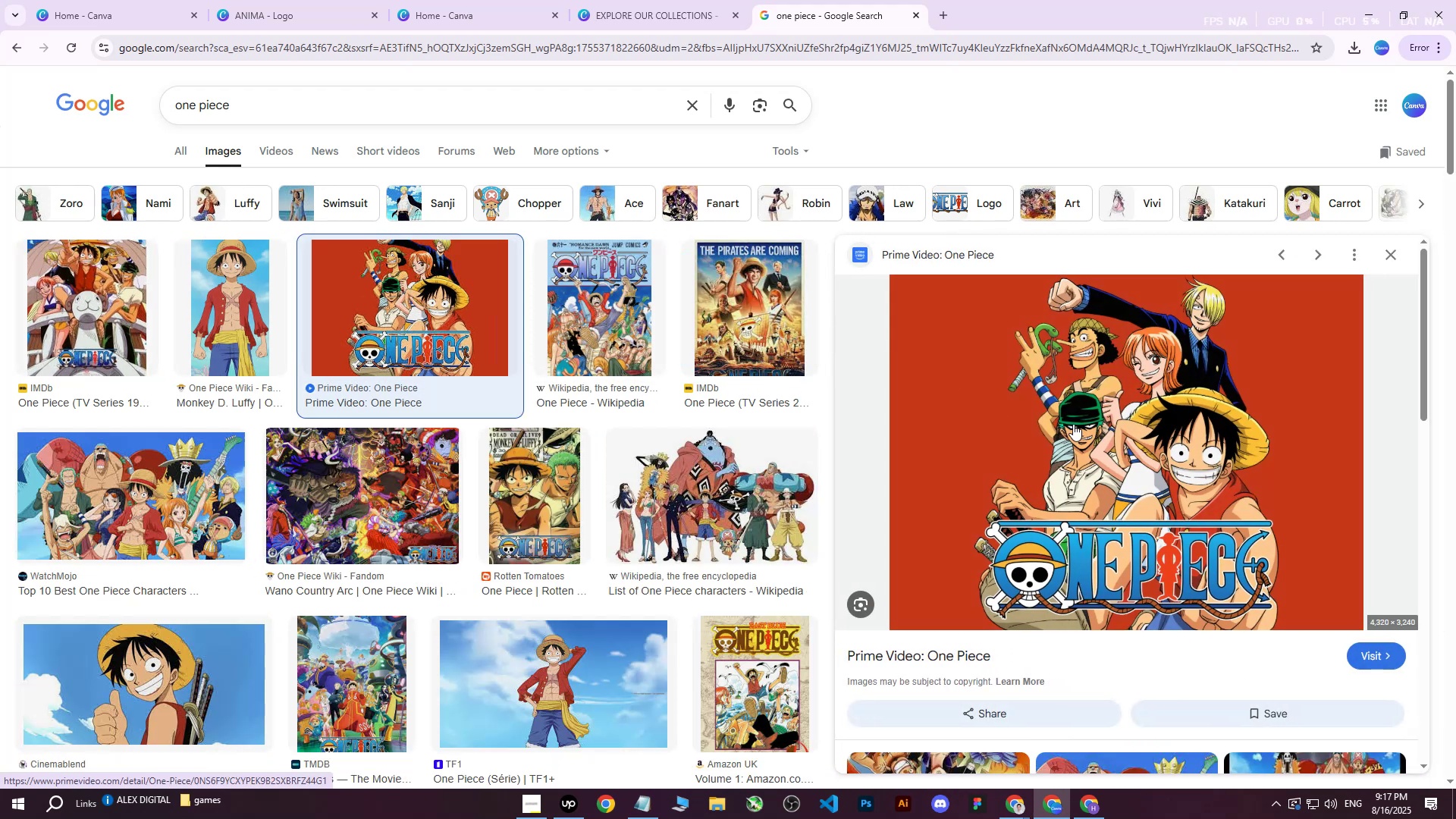 
wait(5.18)
 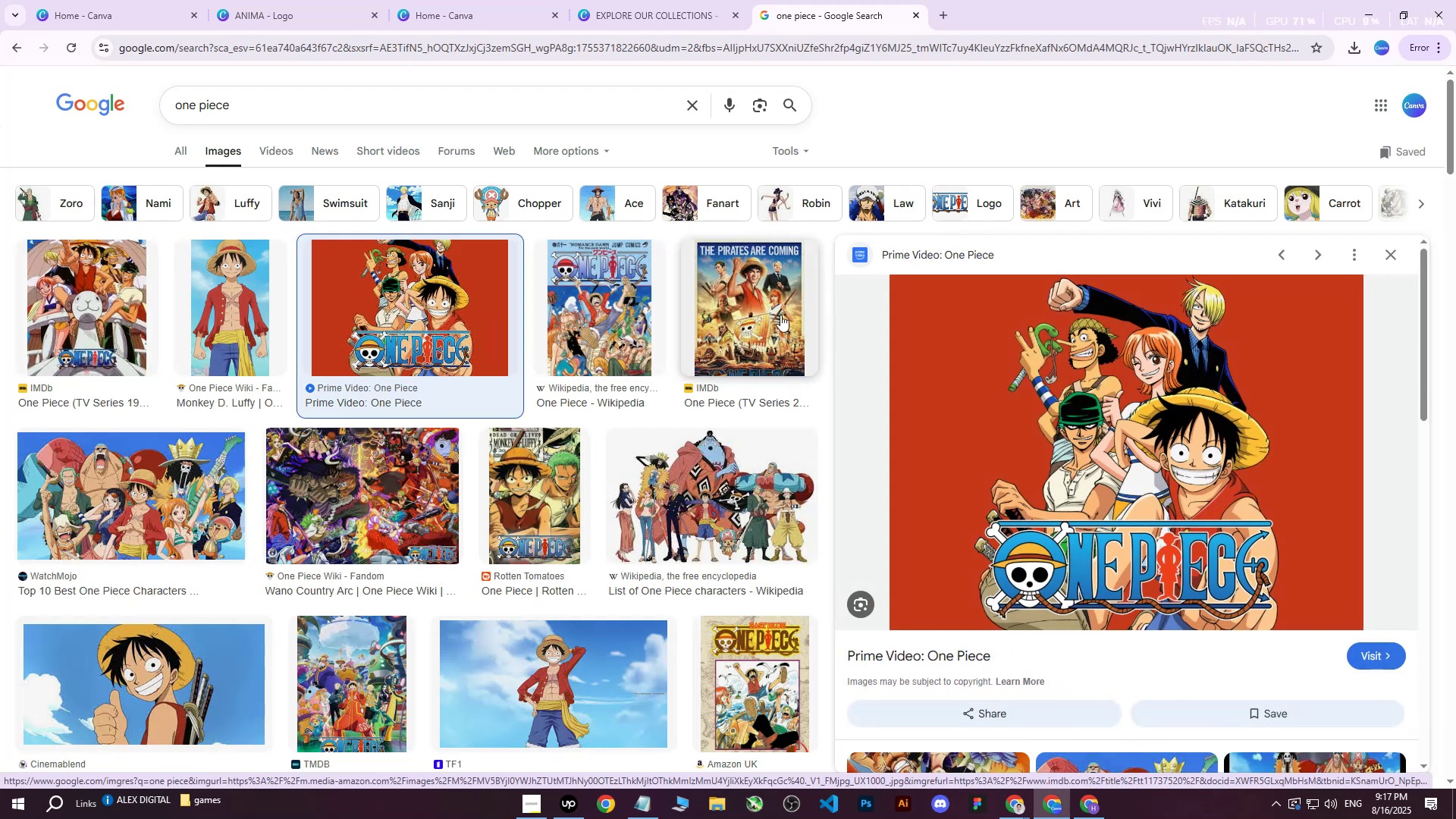 
left_click([1394, 254])
 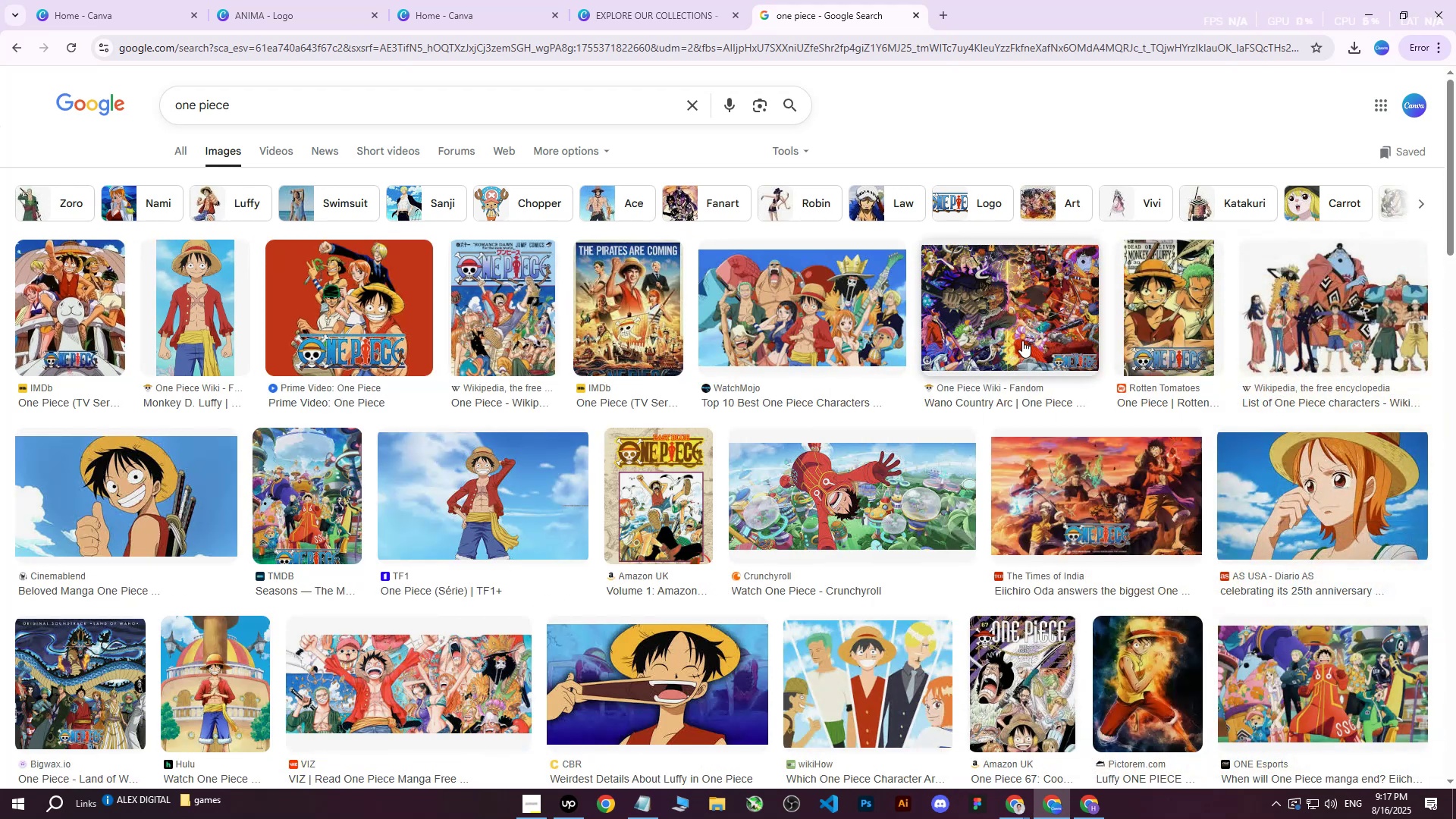 
scroll: coordinate [1022, 340], scroll_direction: down, amount: 3.0
 